 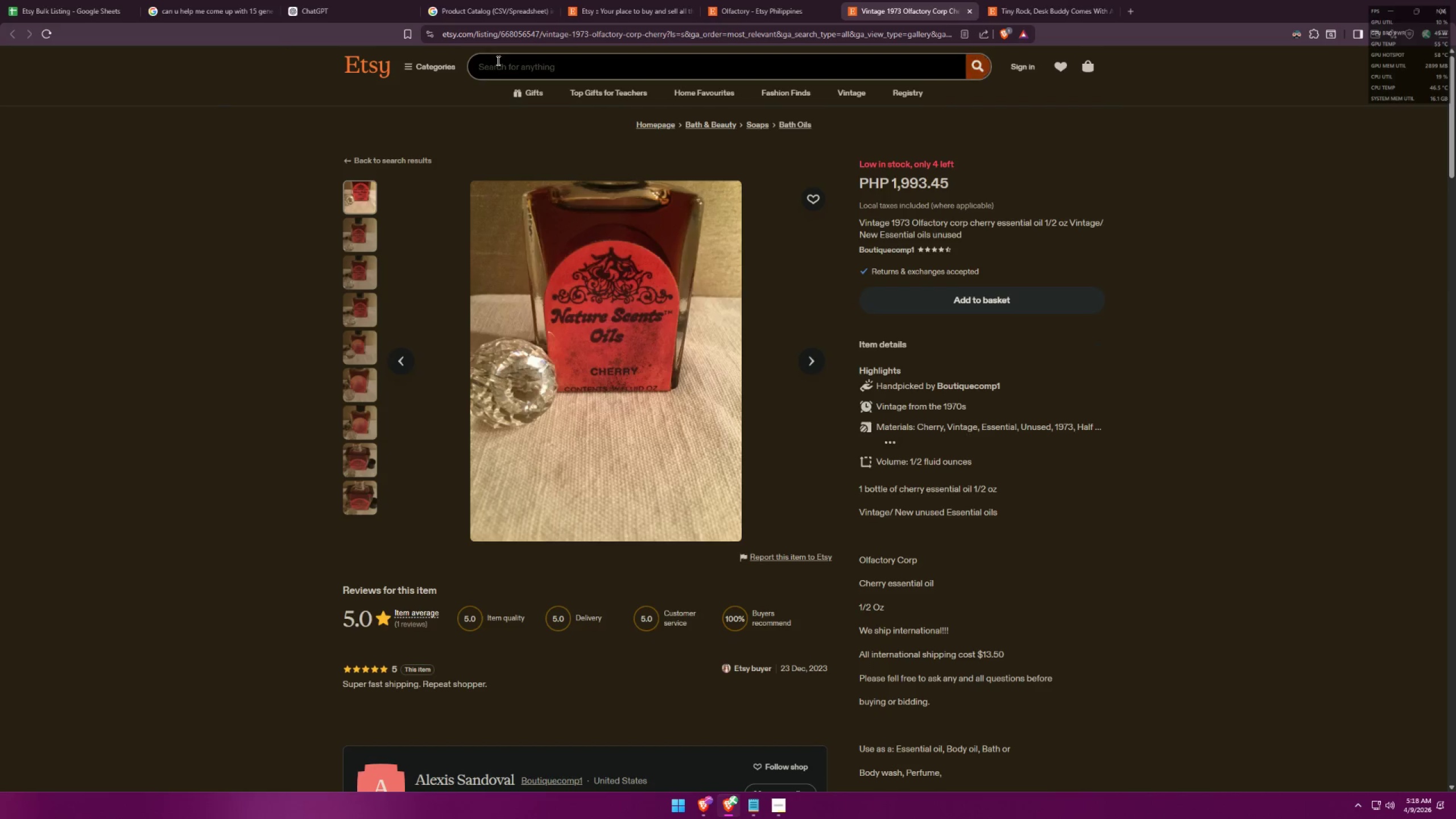 
key(Control+ControlLeft)
 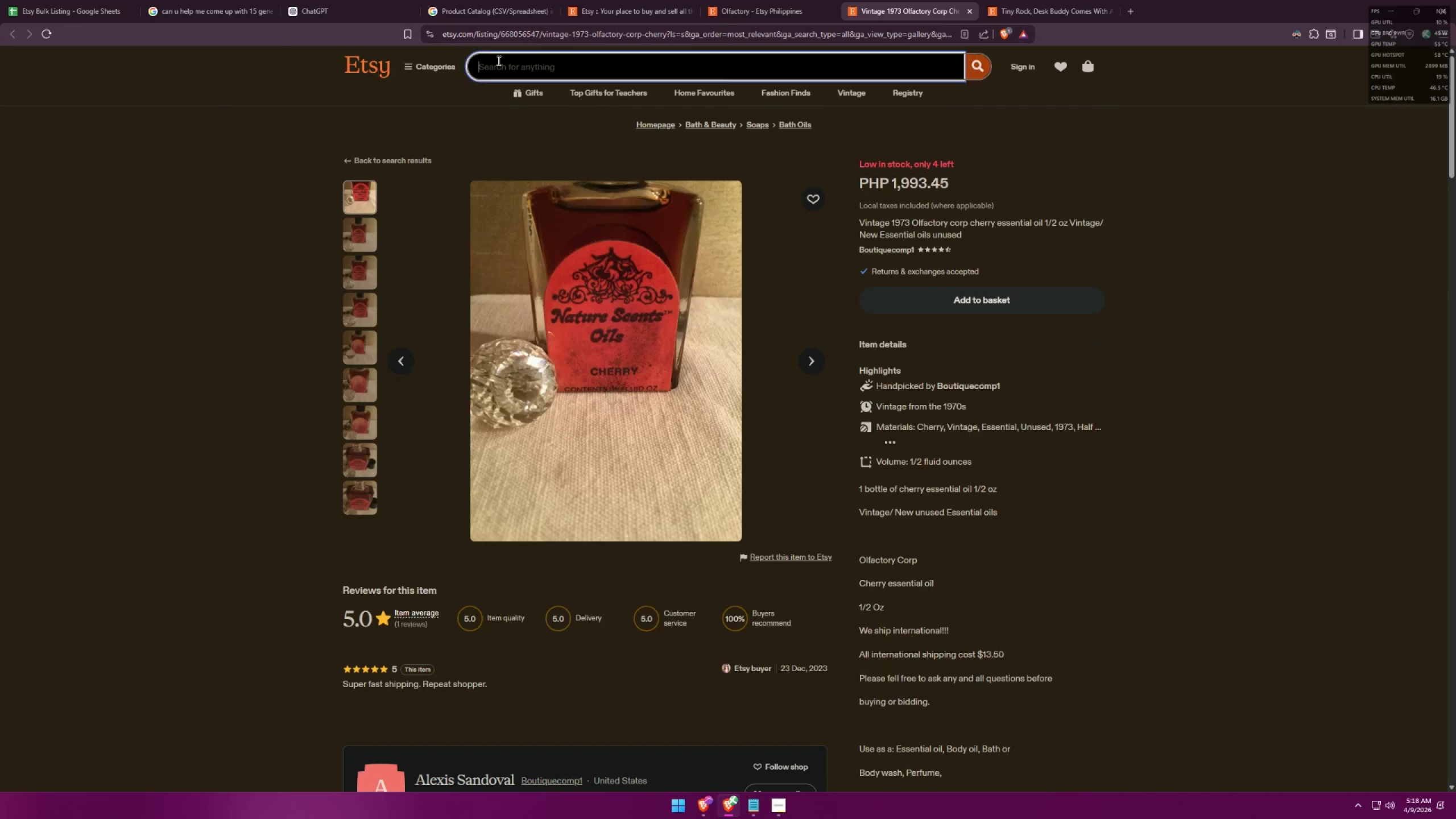 
key(Control+V)
 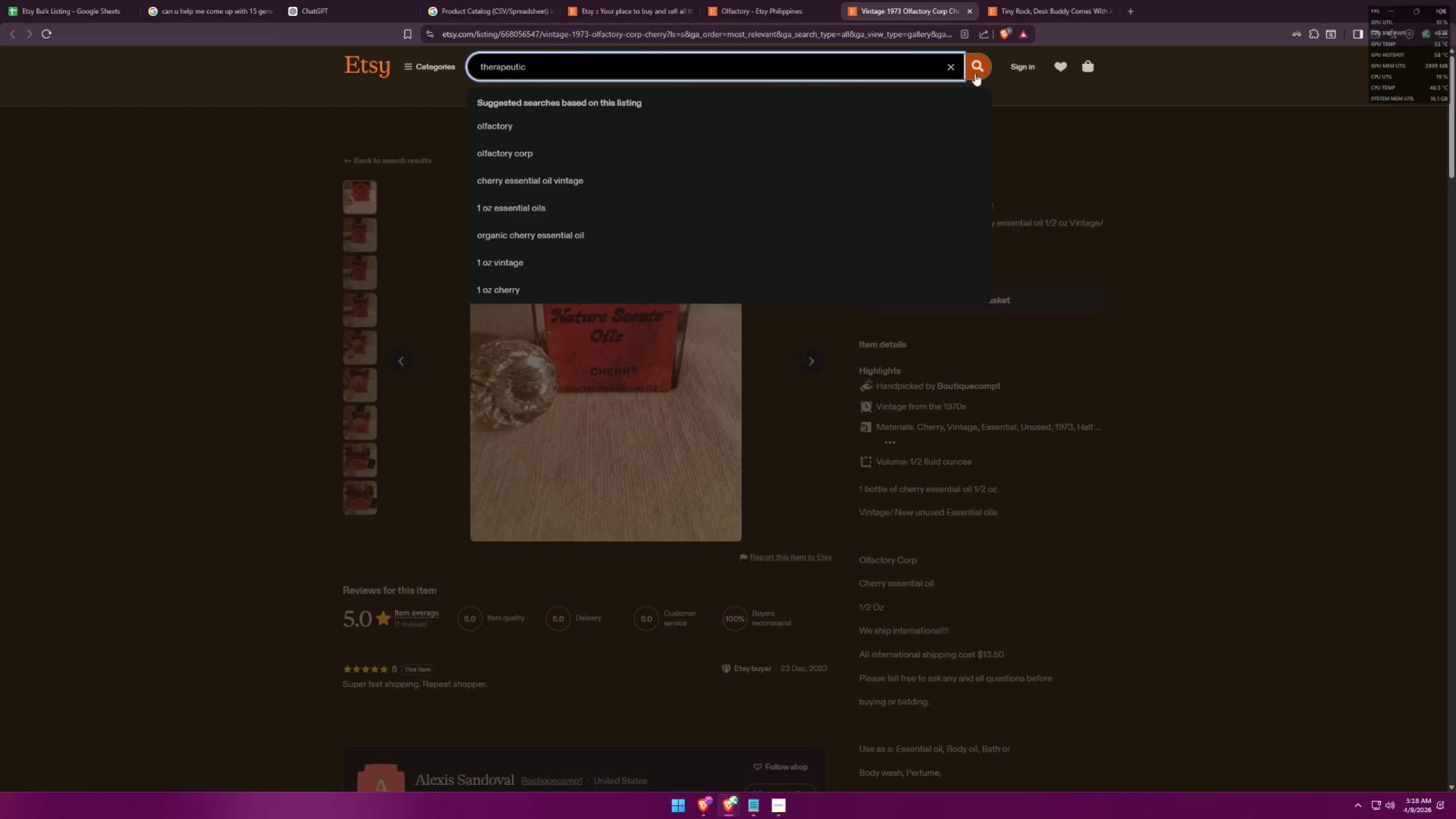 
left_click([974, 66])
 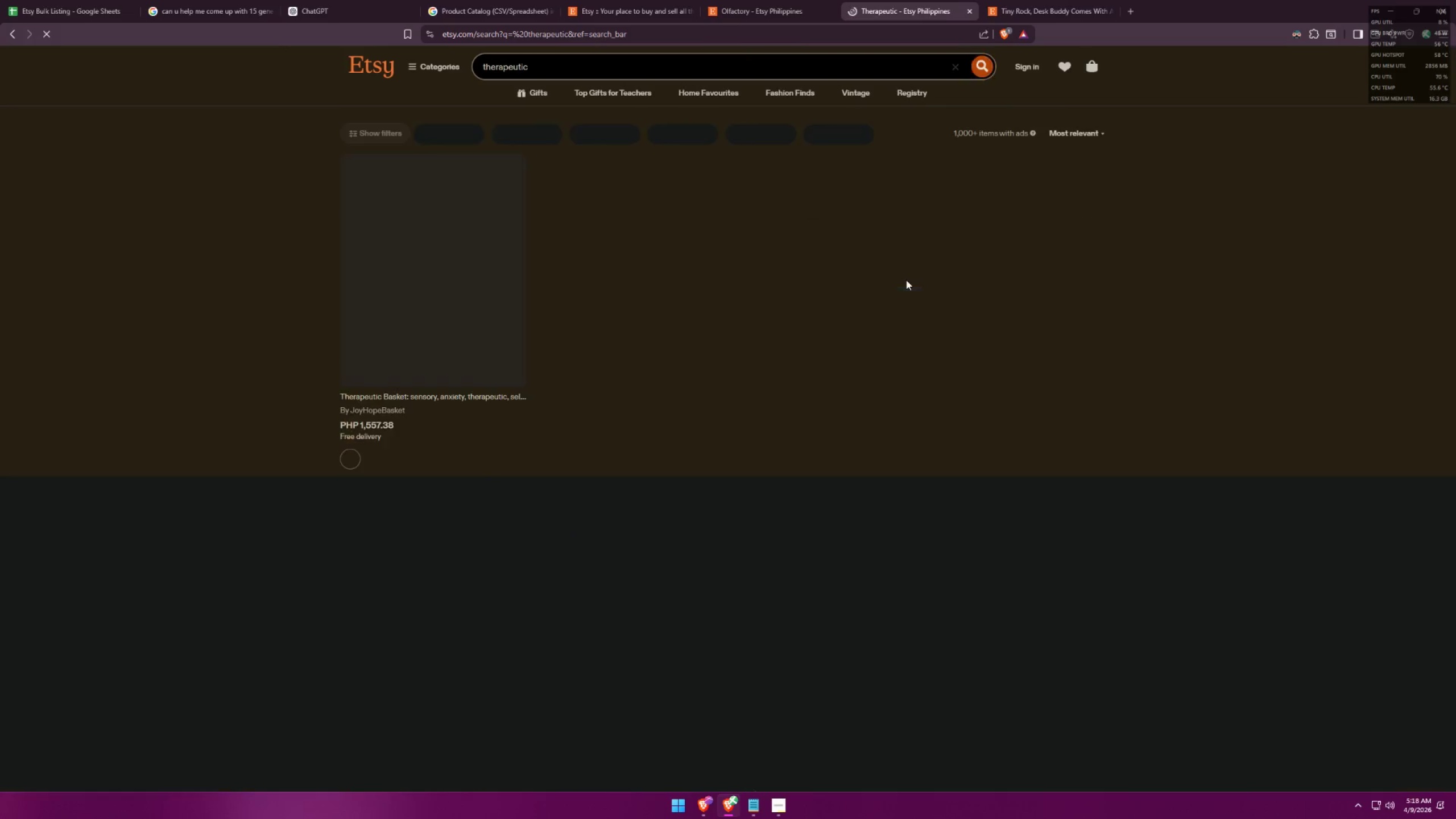 
wait(9.55)
 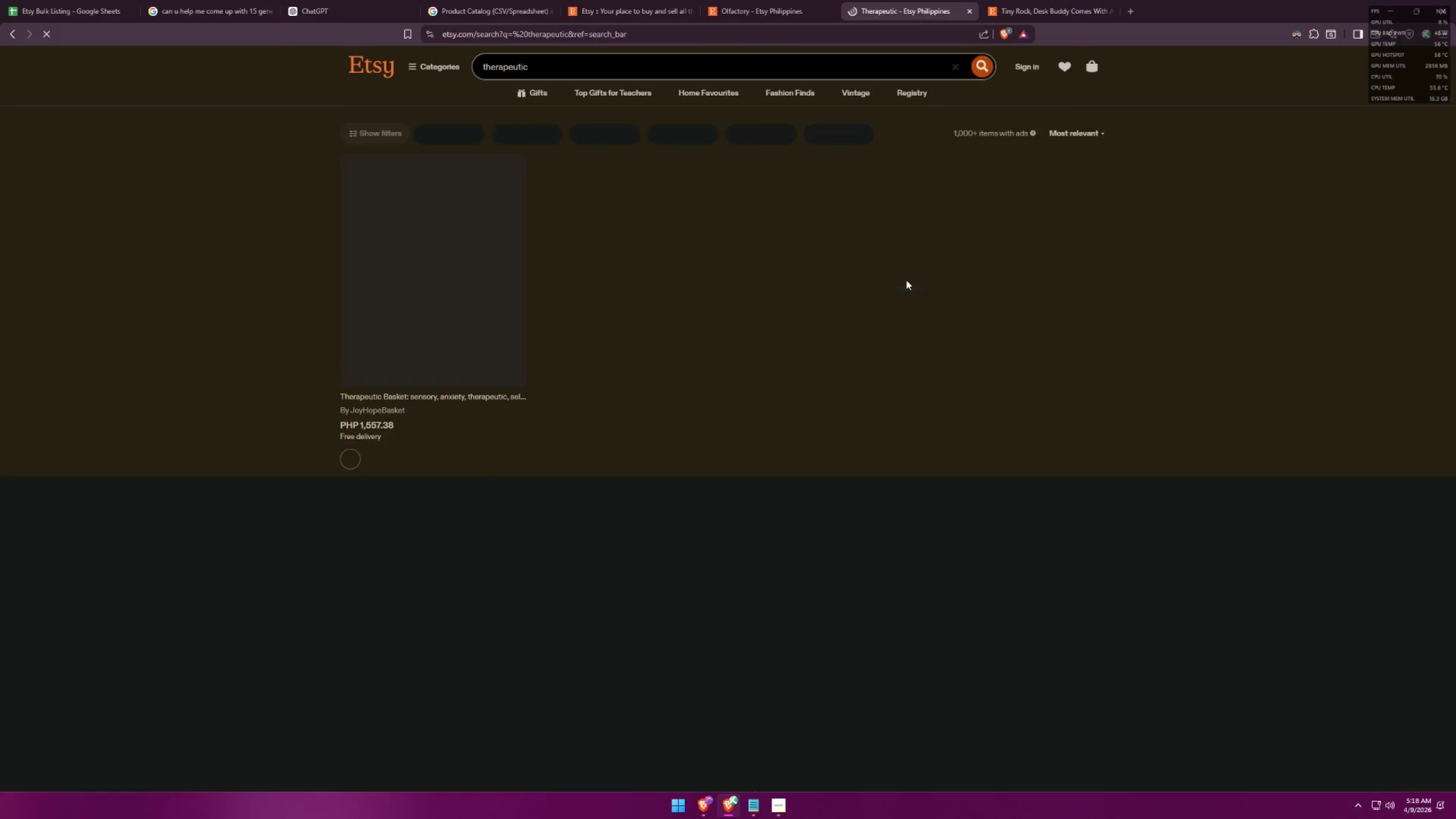 
scroll: coordinate [725, 461], scroll_direction: down, amount: 1.0
 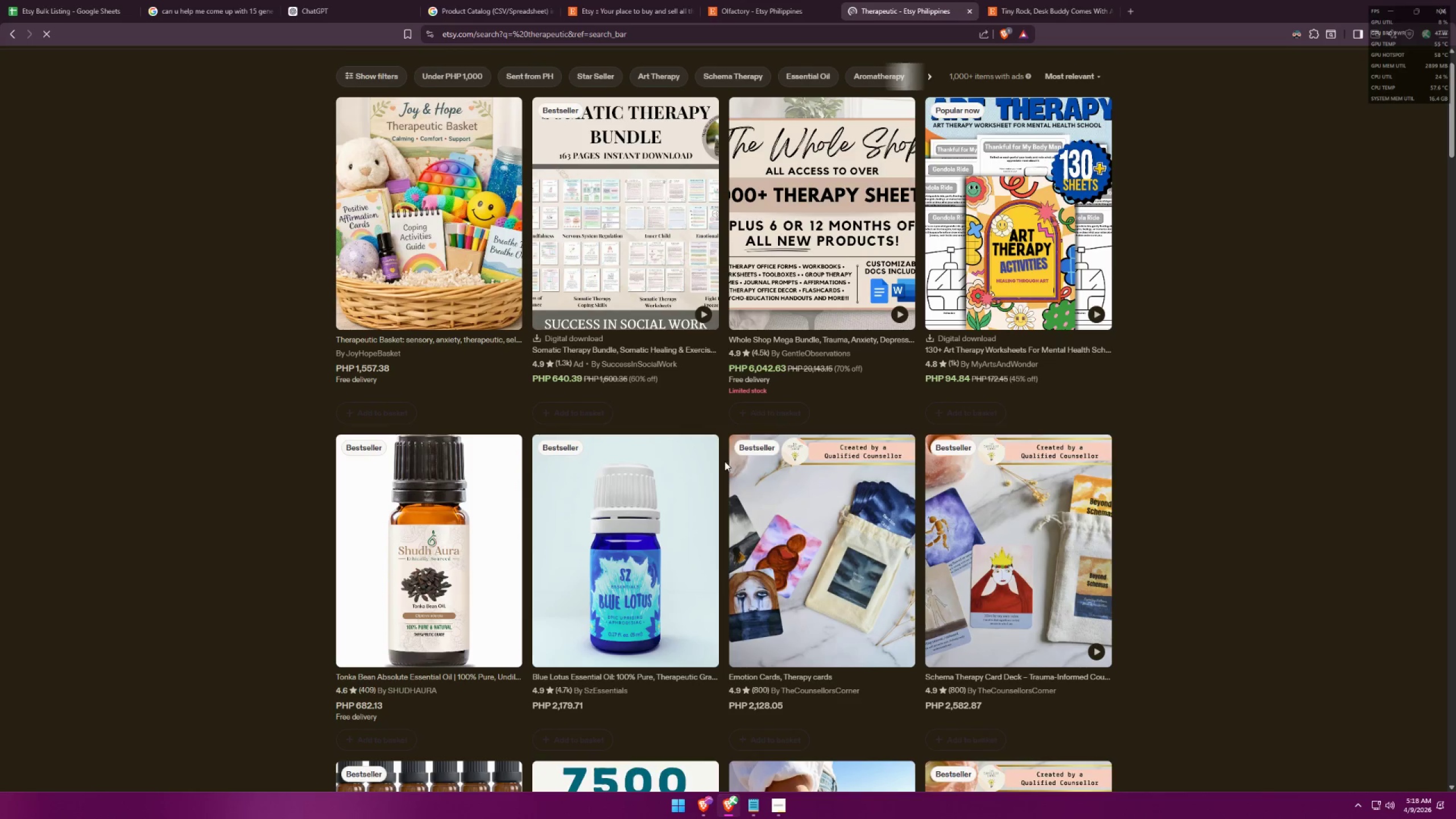 
mouse_move([663, 546])
 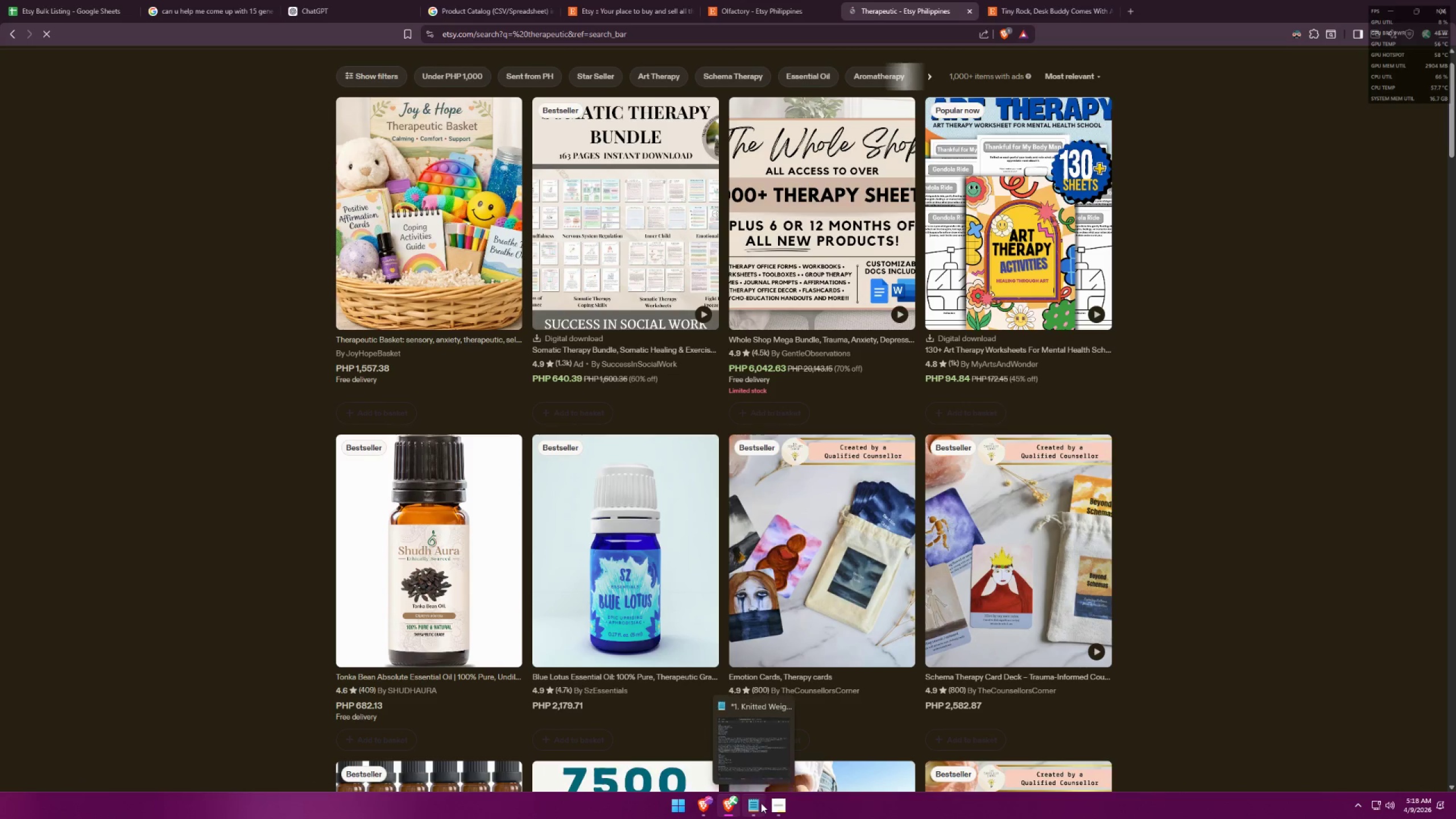 
left_click([761, 803])
 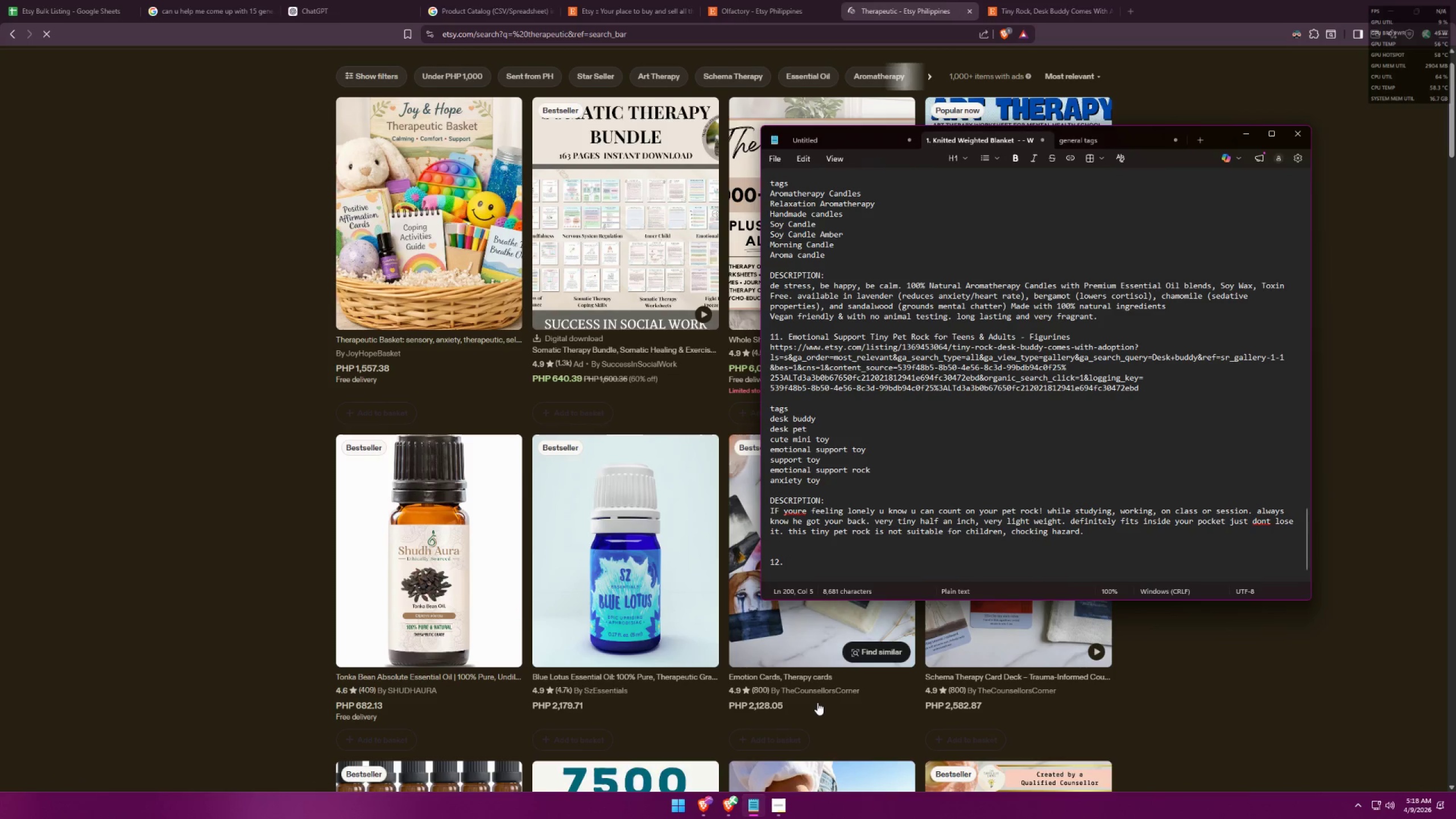 
type(Essential Oil)
 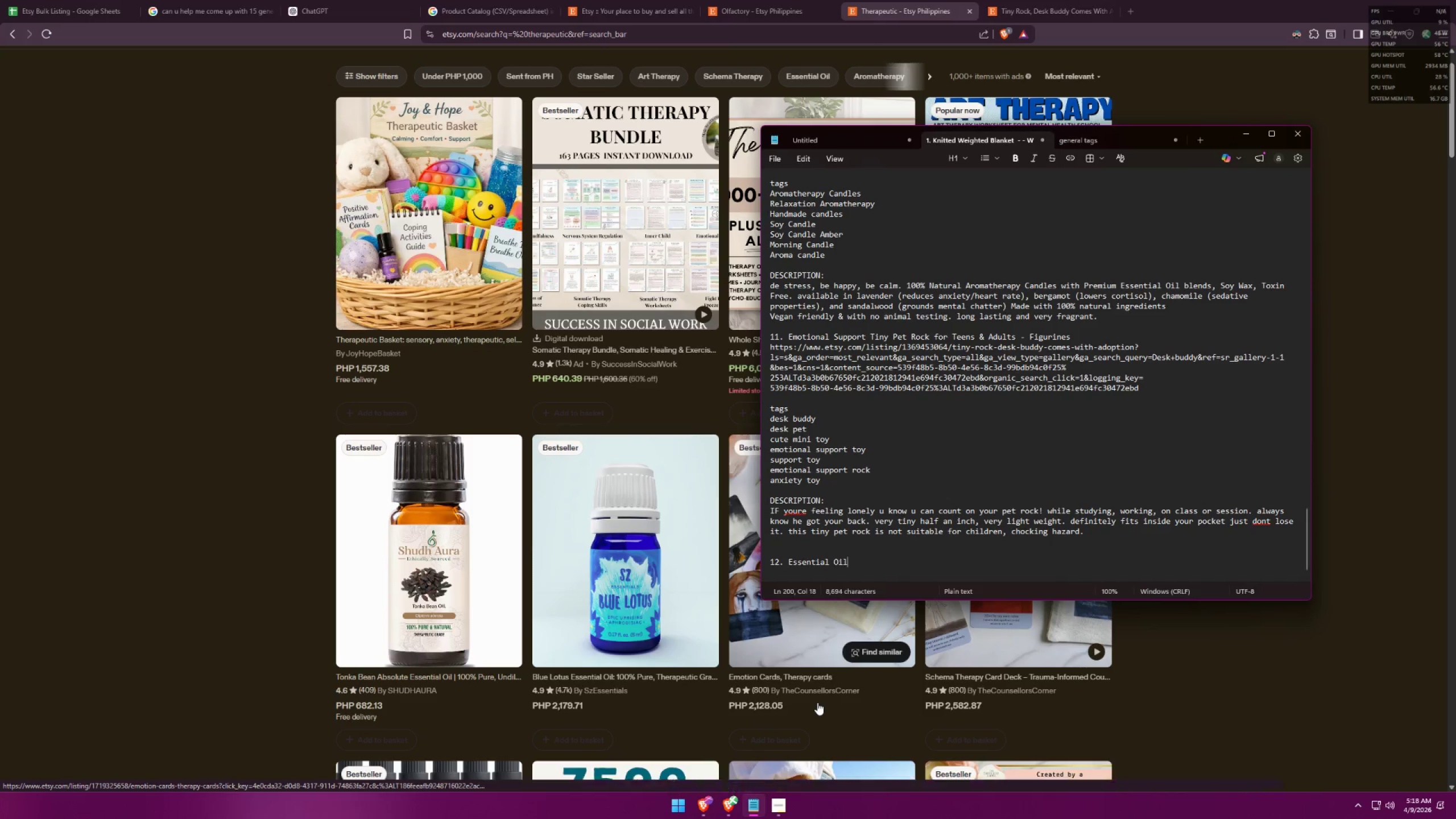 
hold_key(key=ShiftLeft, duration=0.3)
 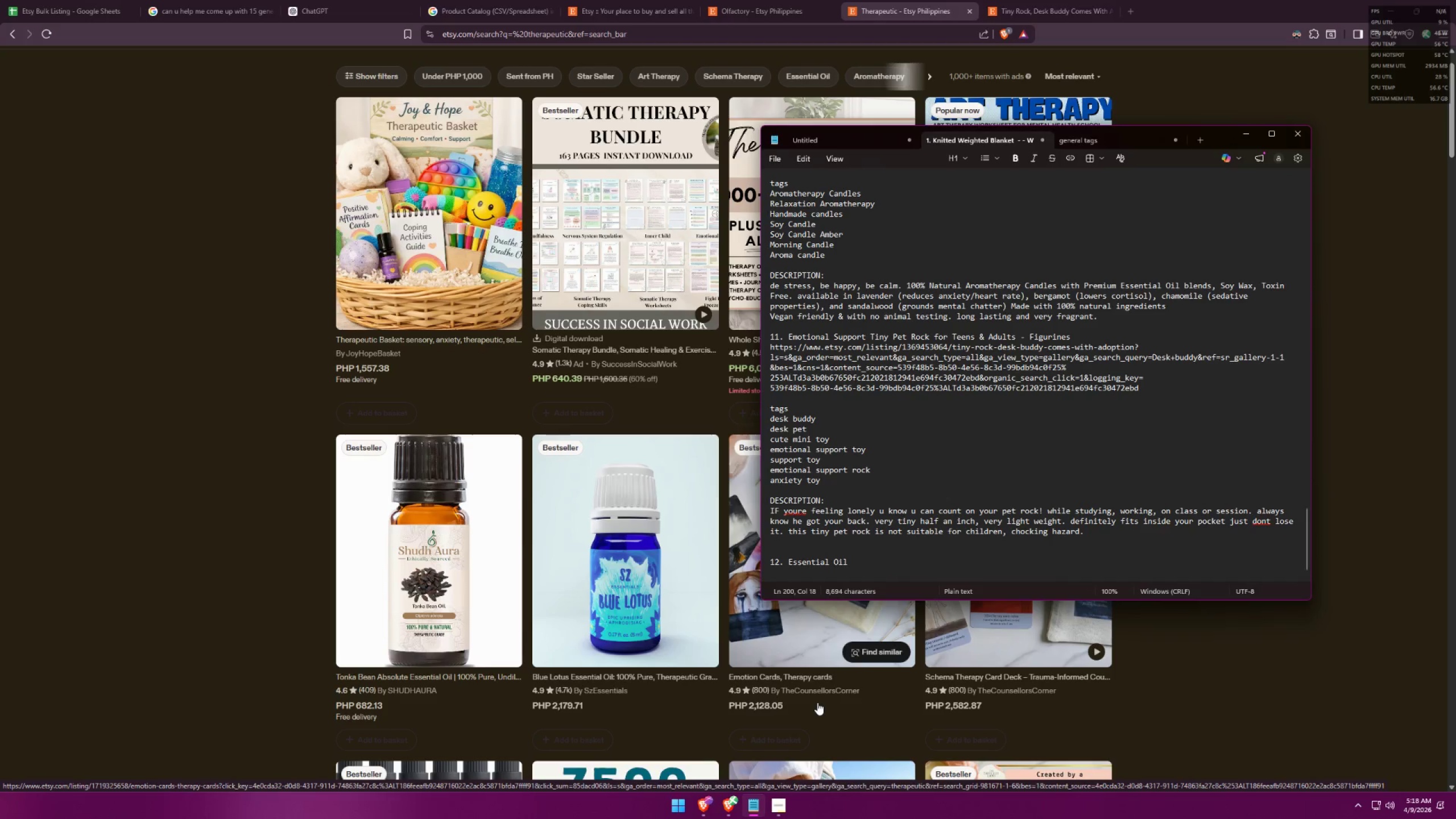 
key(Shift+Enter)
 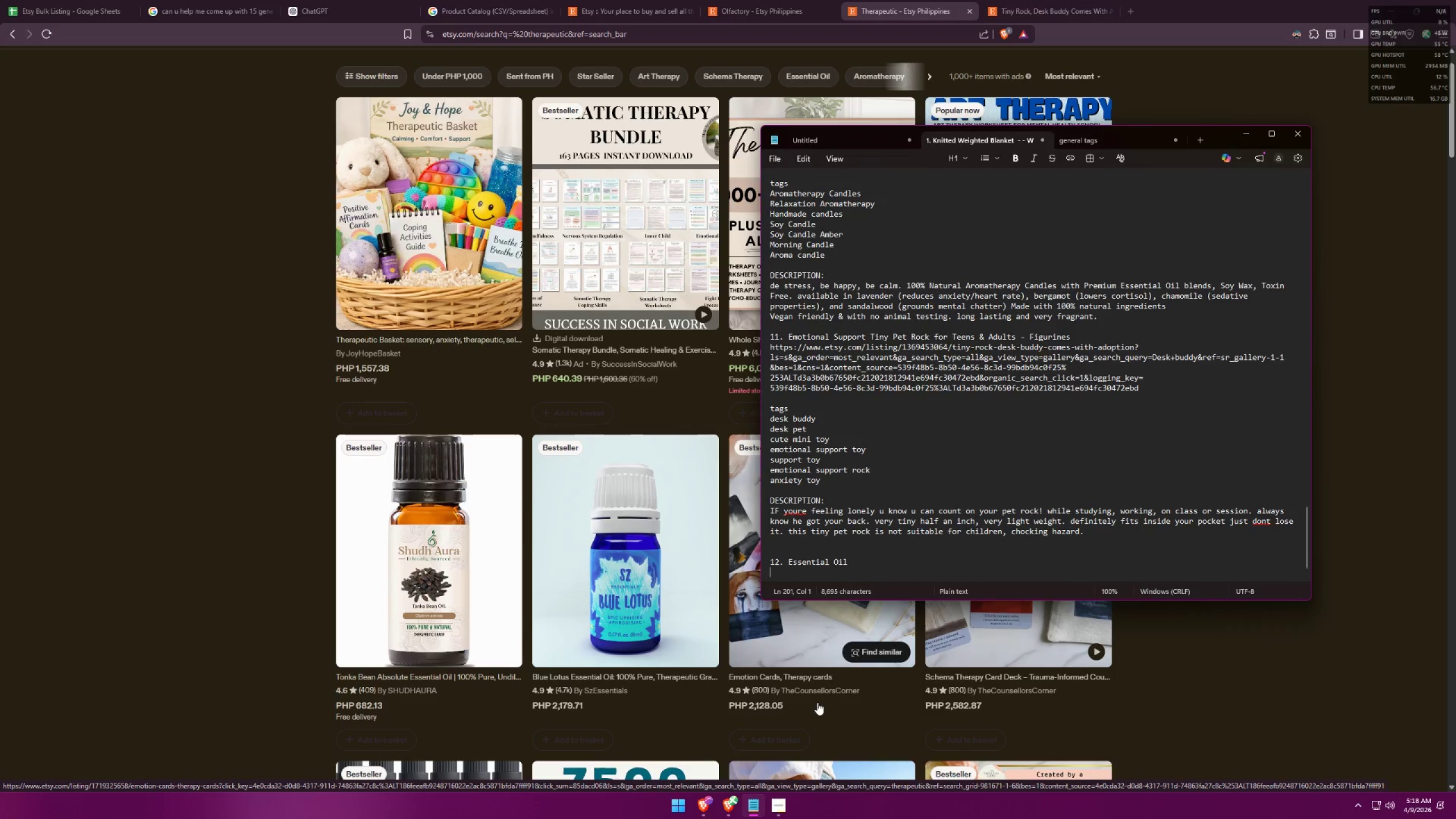 
key(Alt+AltLeft)
 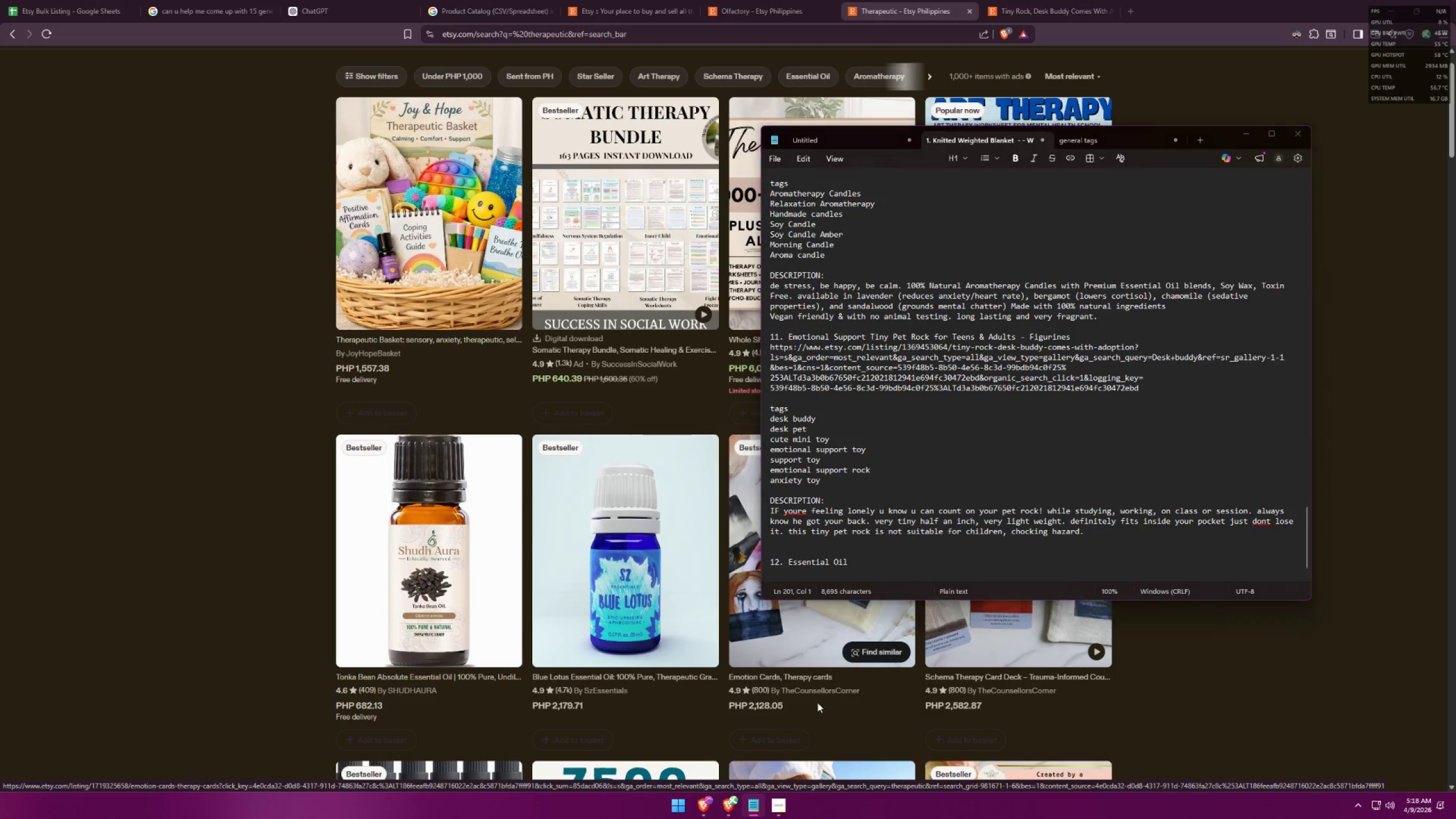 
key(Alt+Tab)
 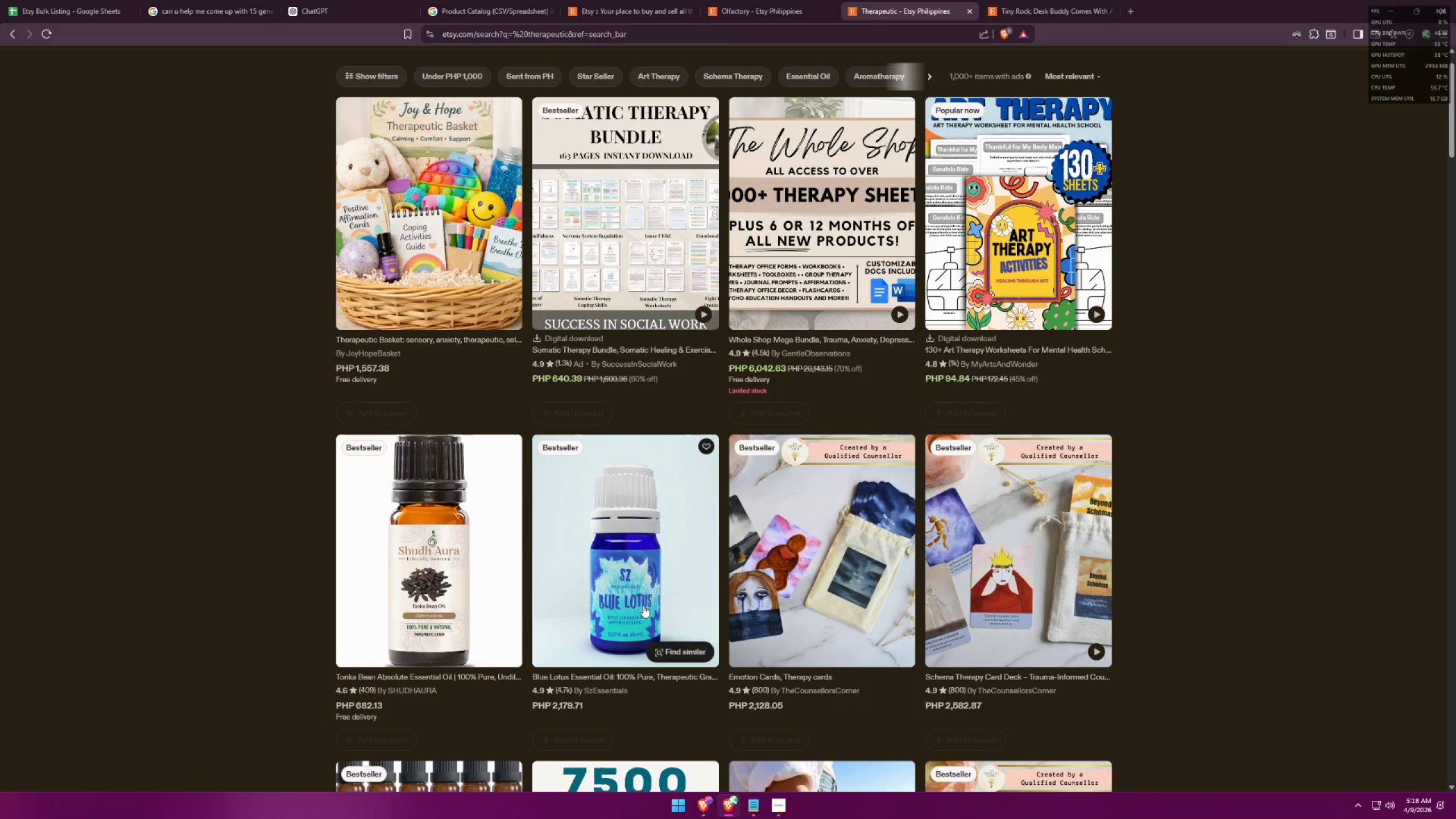 
left_click([638, 543])
 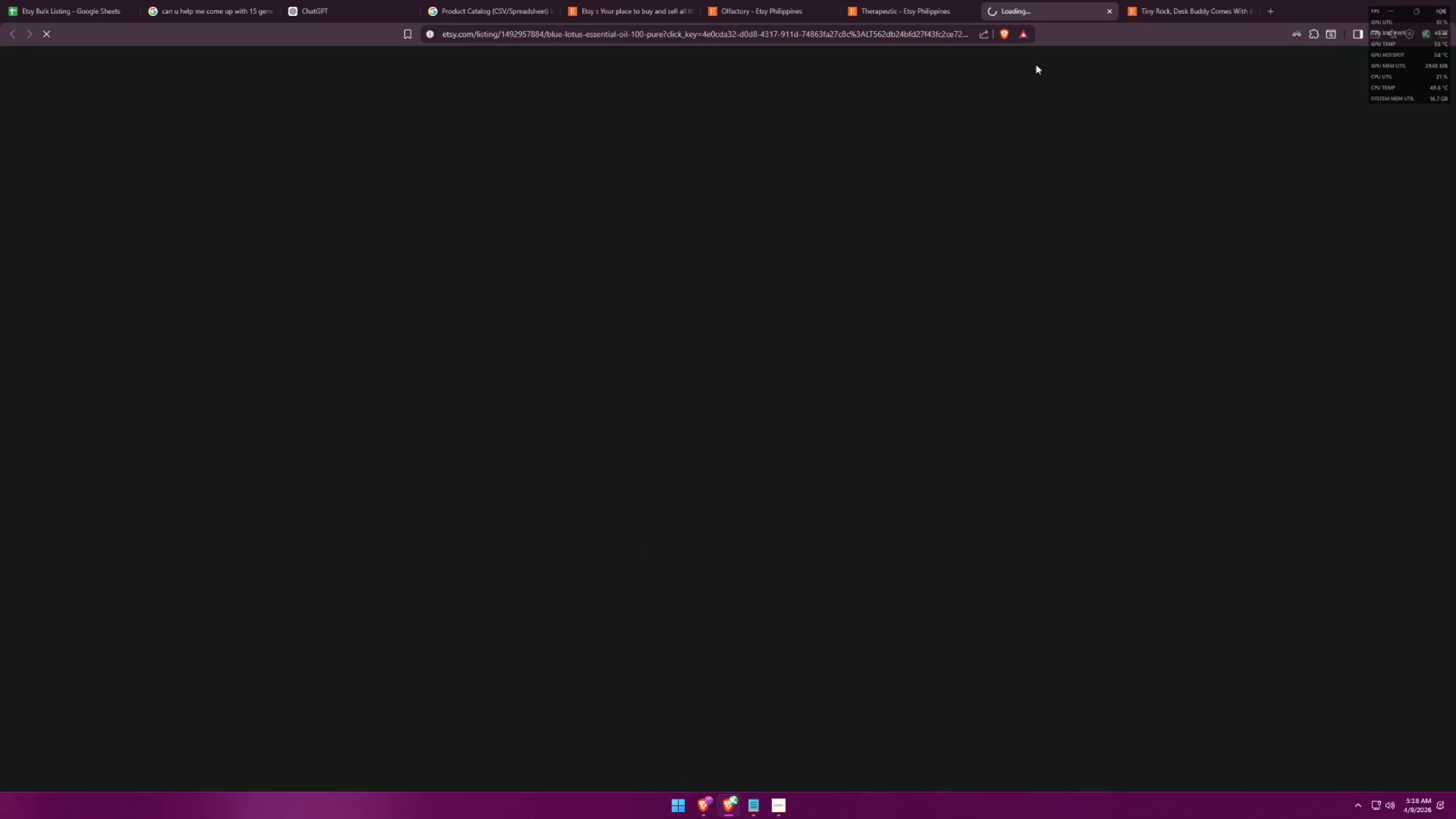 
left_click([1157, 0])
 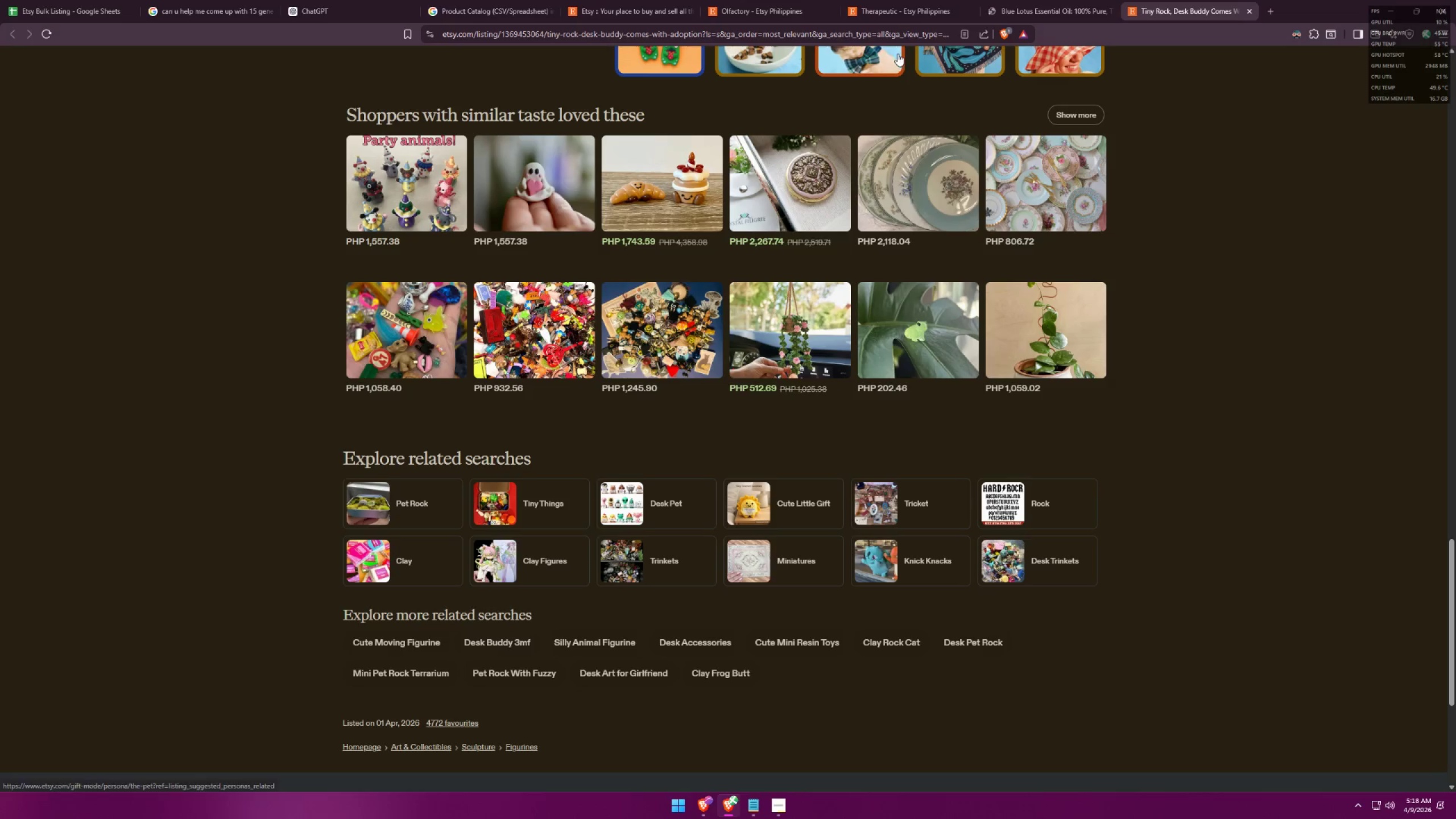 
left_click([899, 34])
 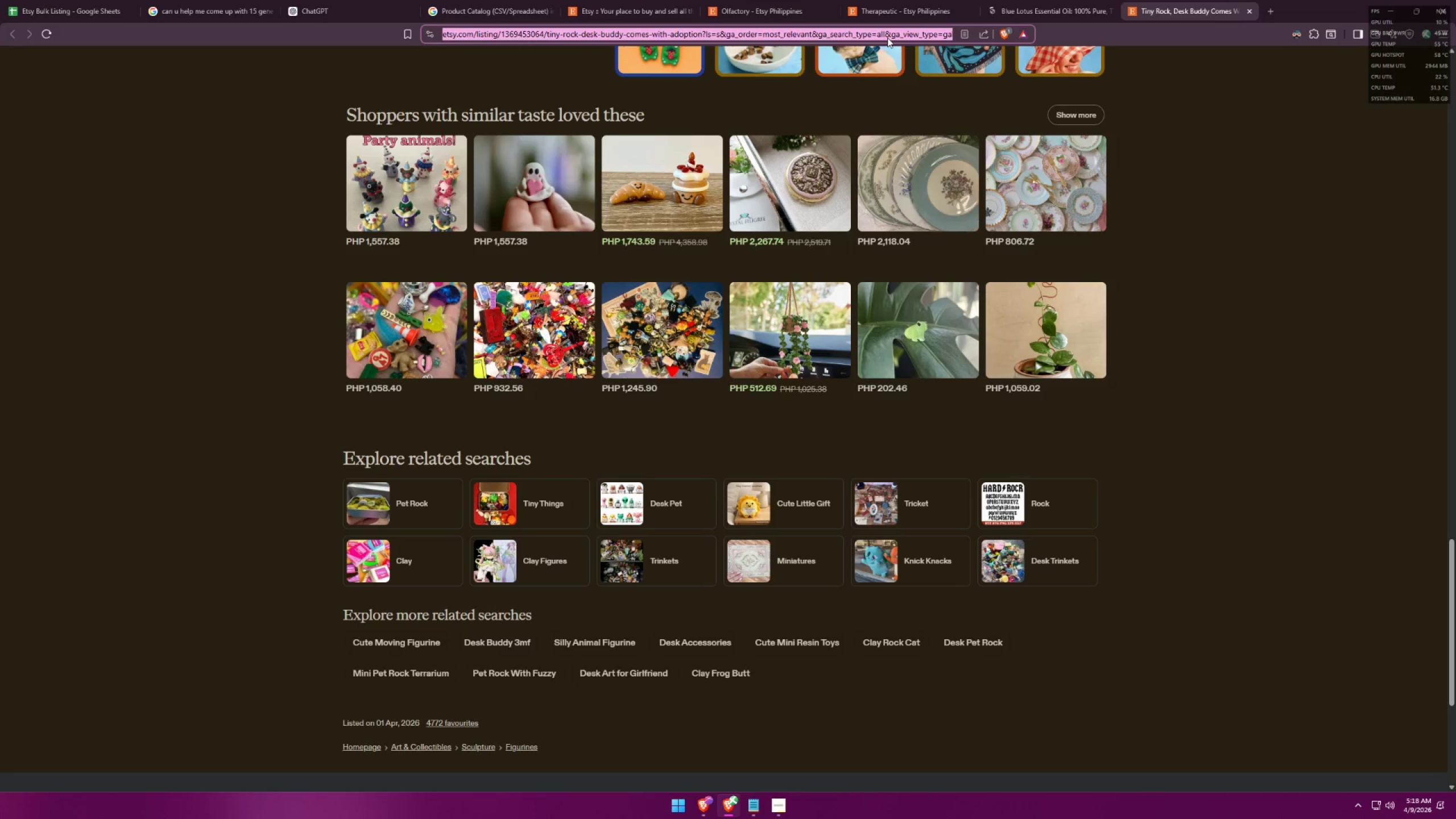 
type(proven best for mental health essential oils)
 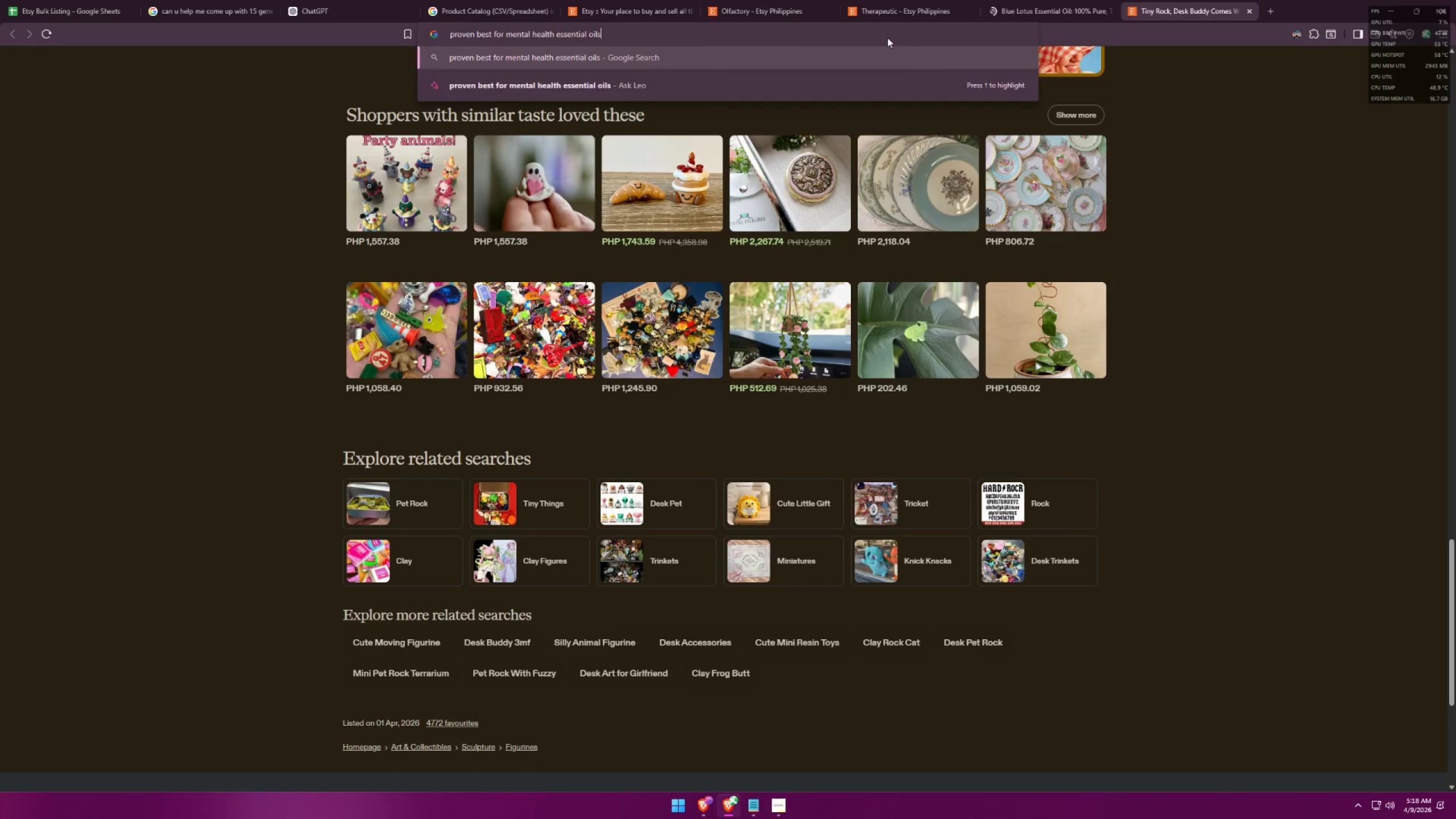 
key(Enter)
 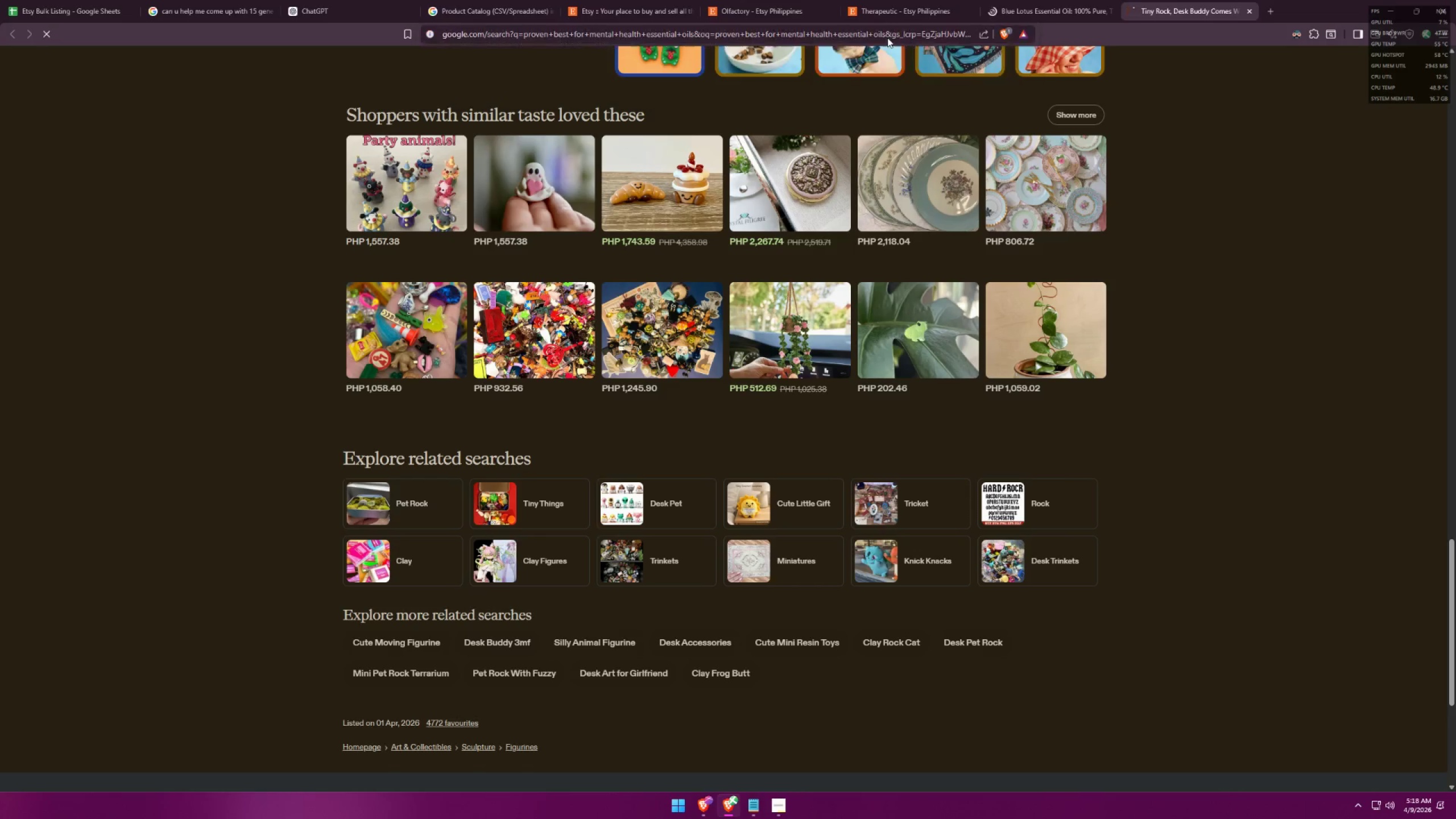 
key(Alt+AltLeft)
 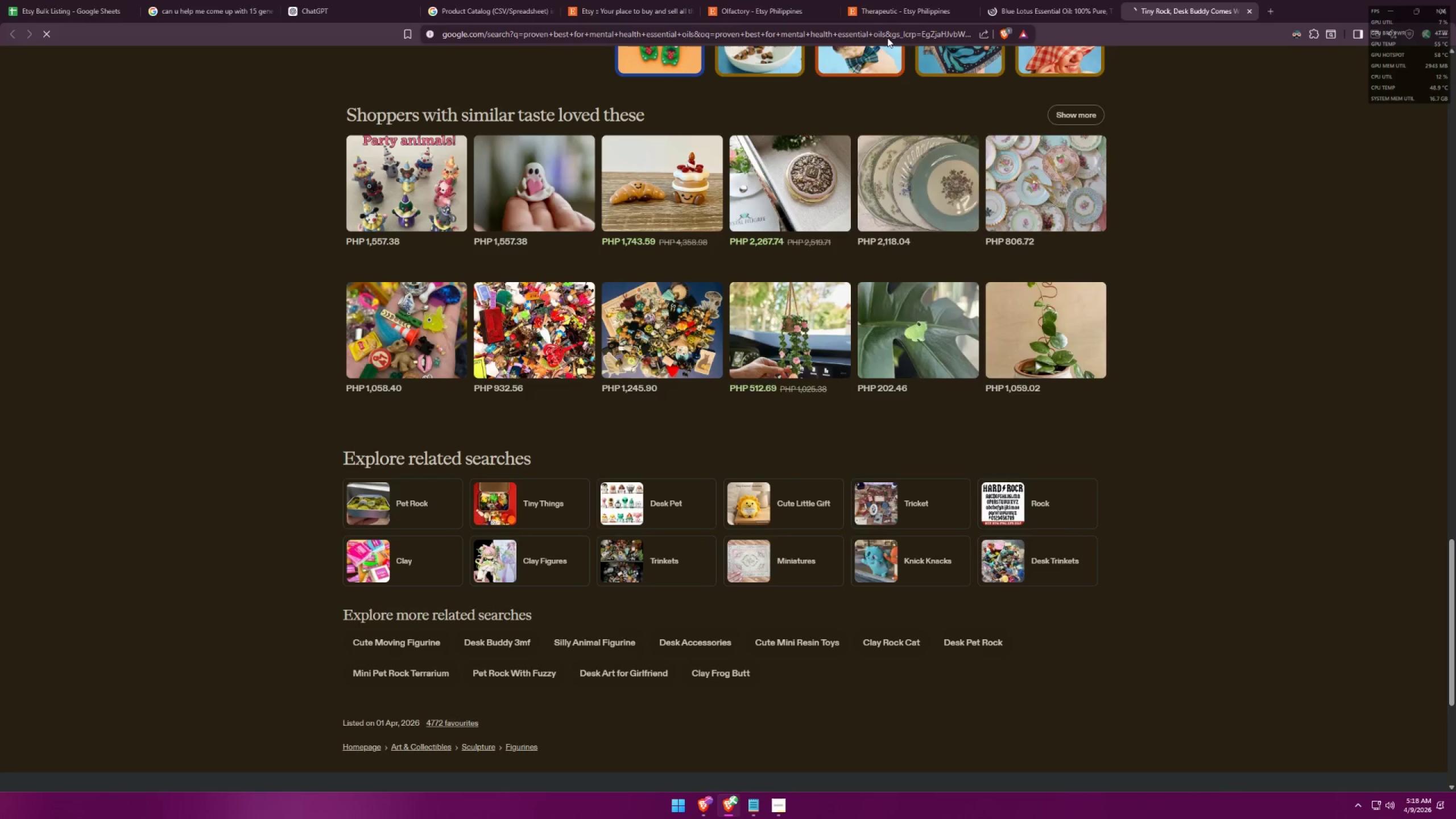 
key(Alt+Tab)
 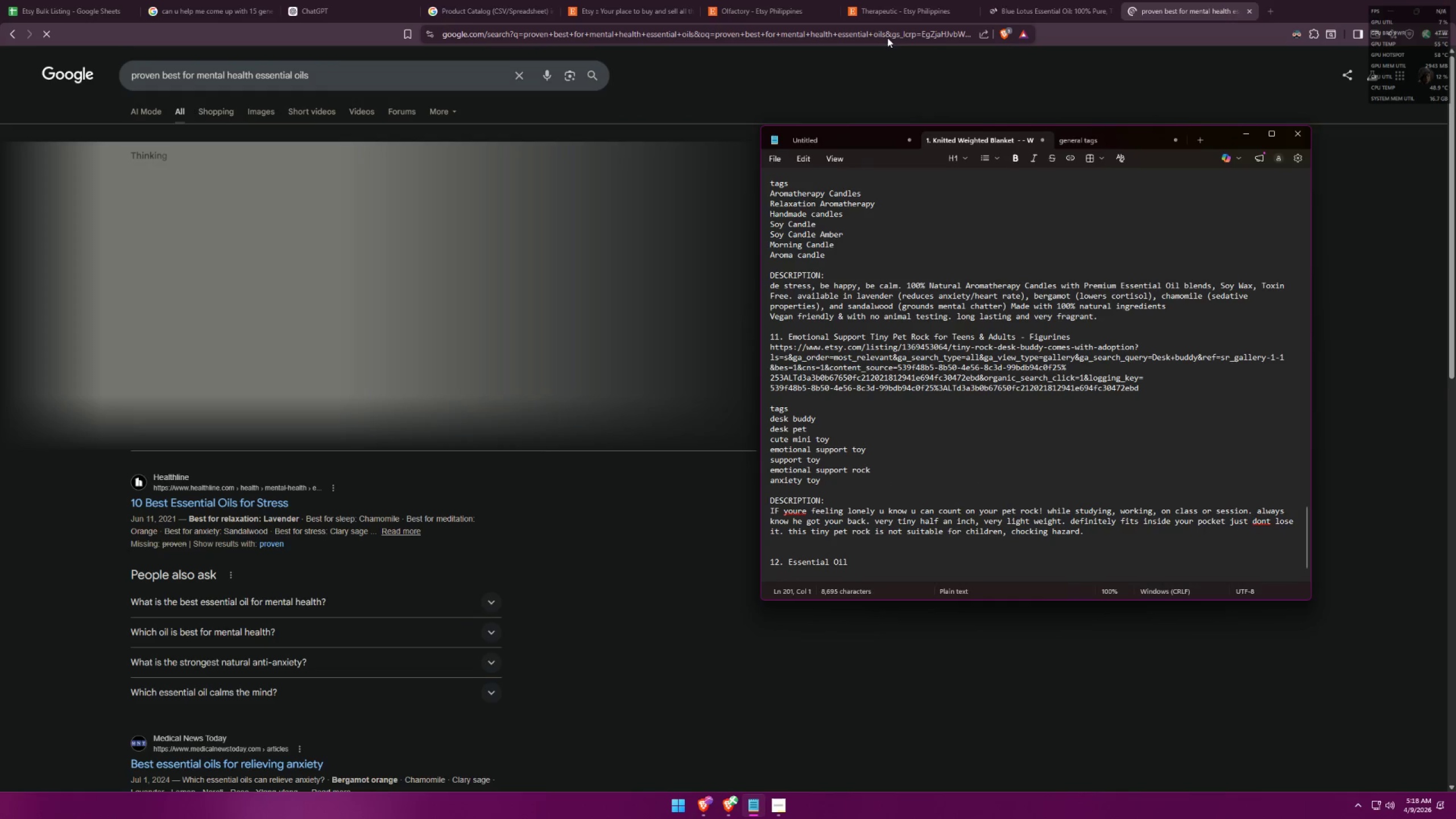 
key(Alt+AltLeft)
 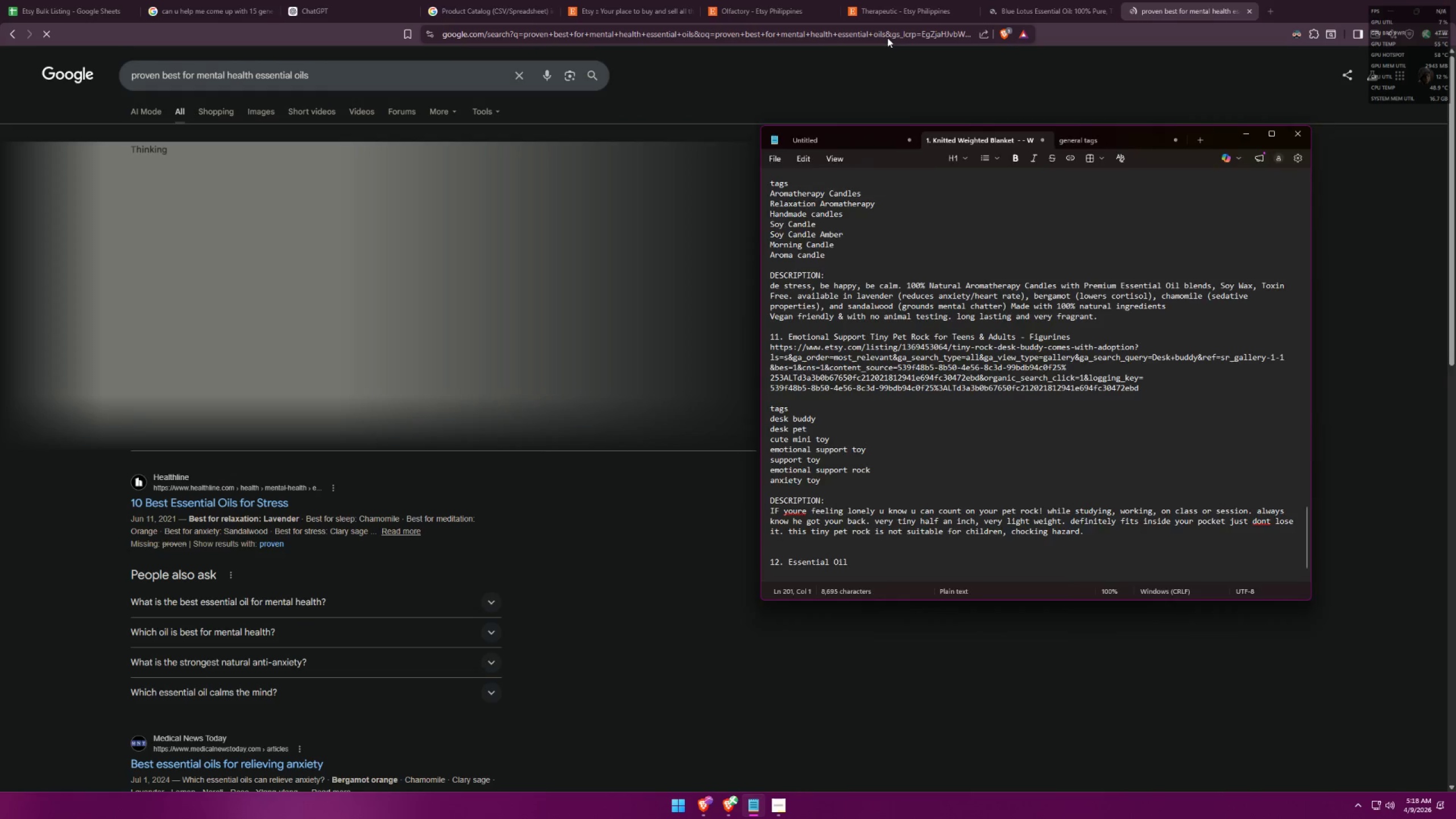 
key(Alt+Tab)
 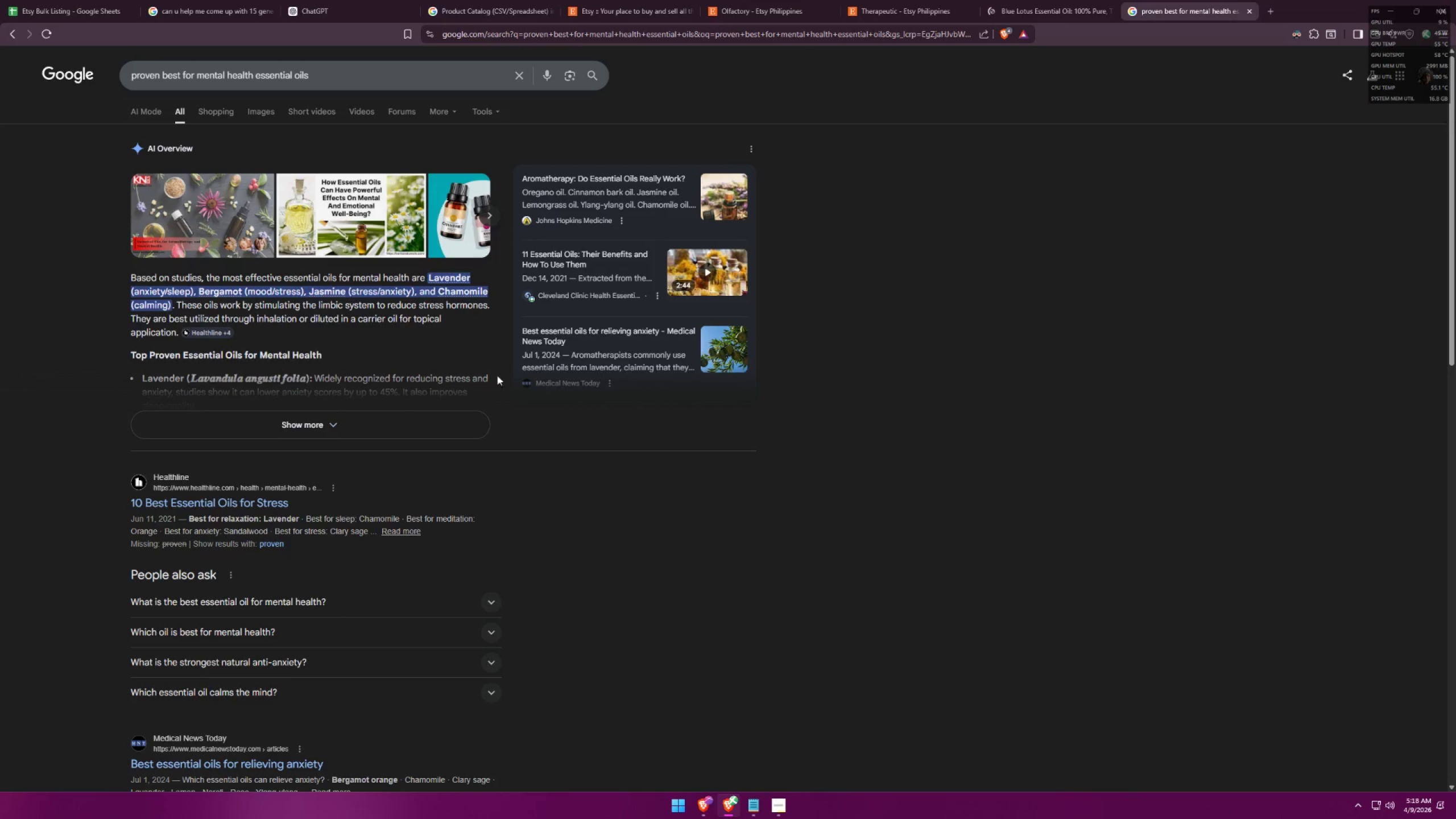 
left_click([412, 428])
 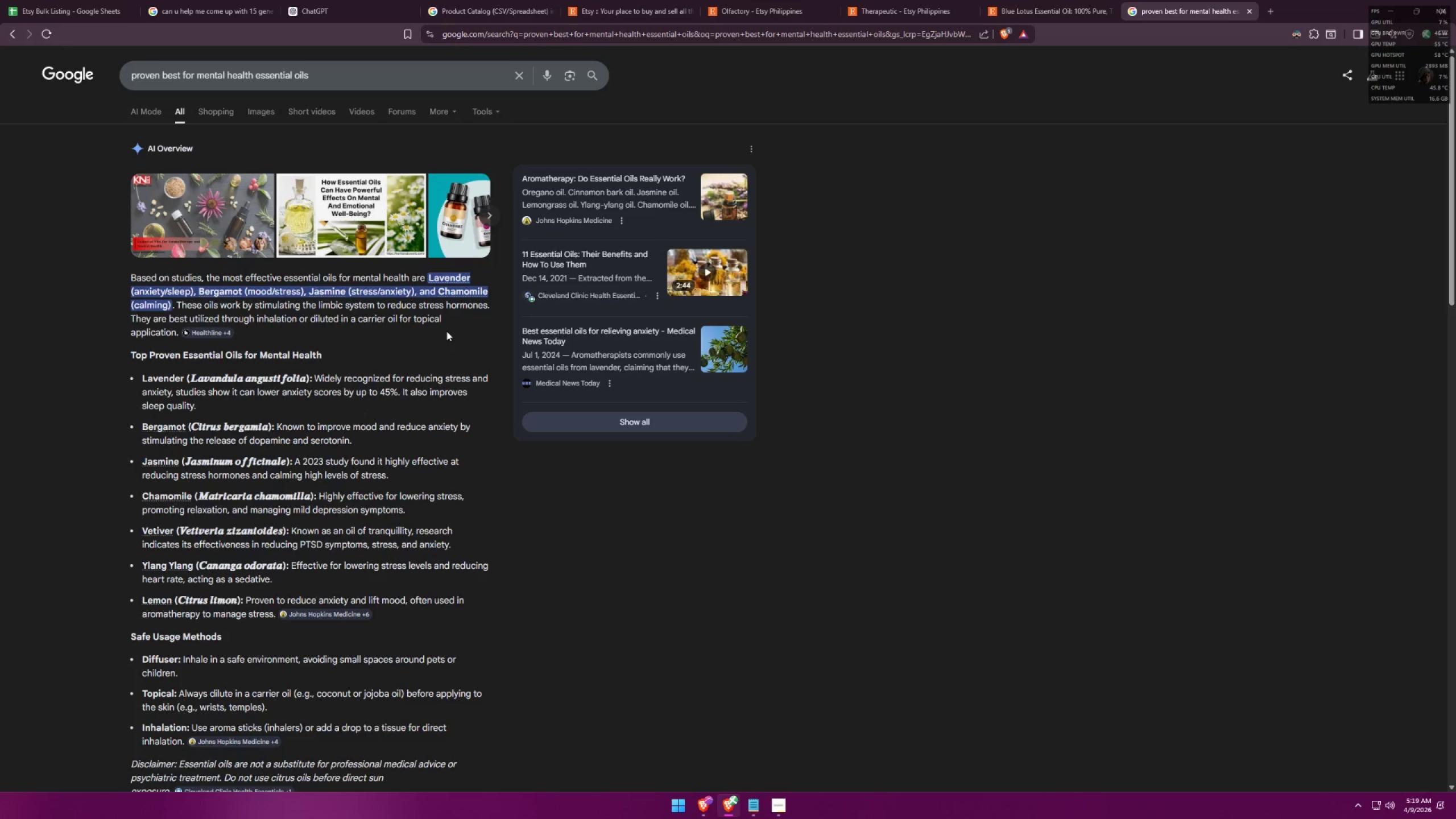 
wait(22.64)
 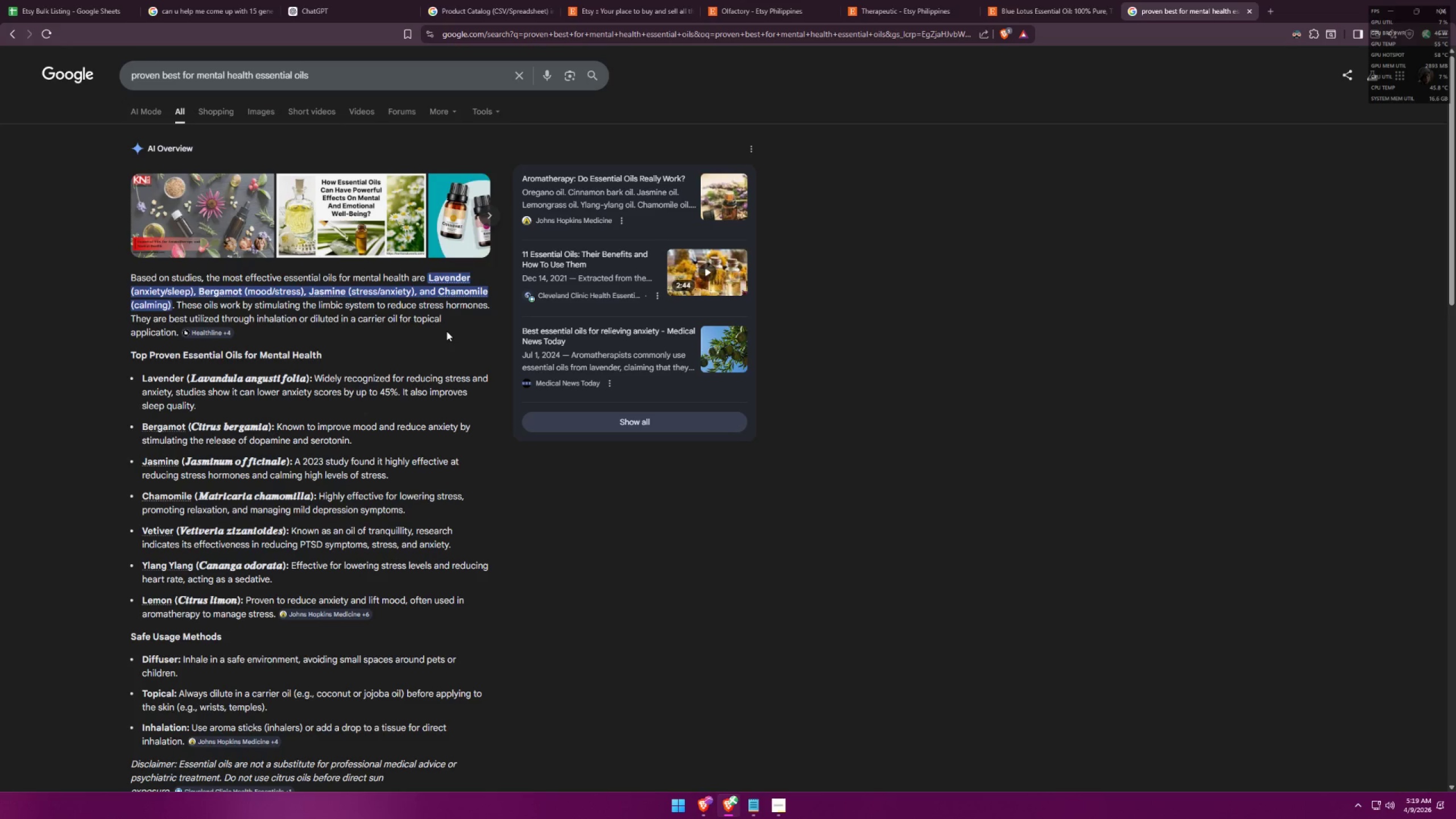 
key(Alt+AltLeft)
 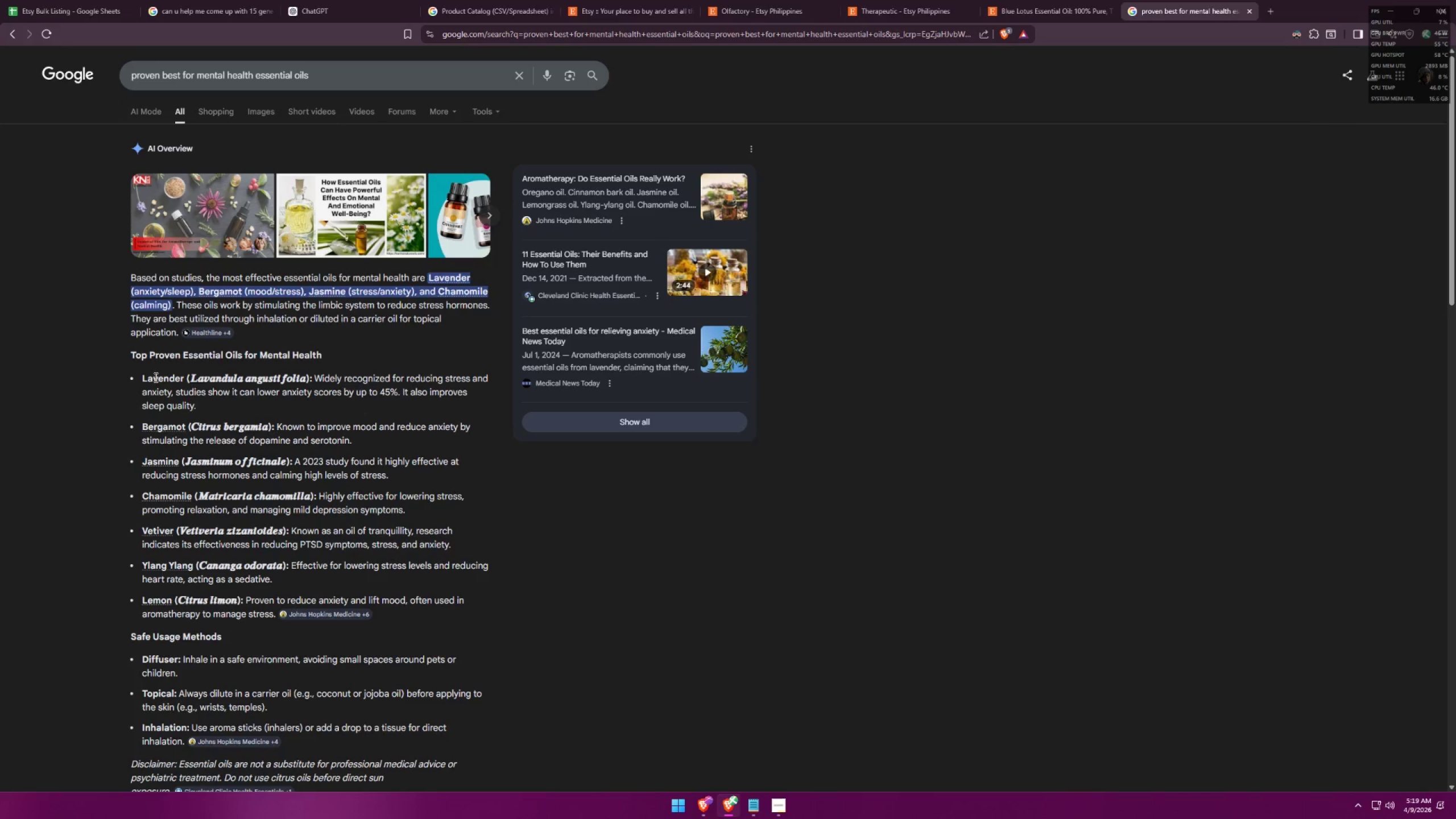 
key(Alt+Tab)
 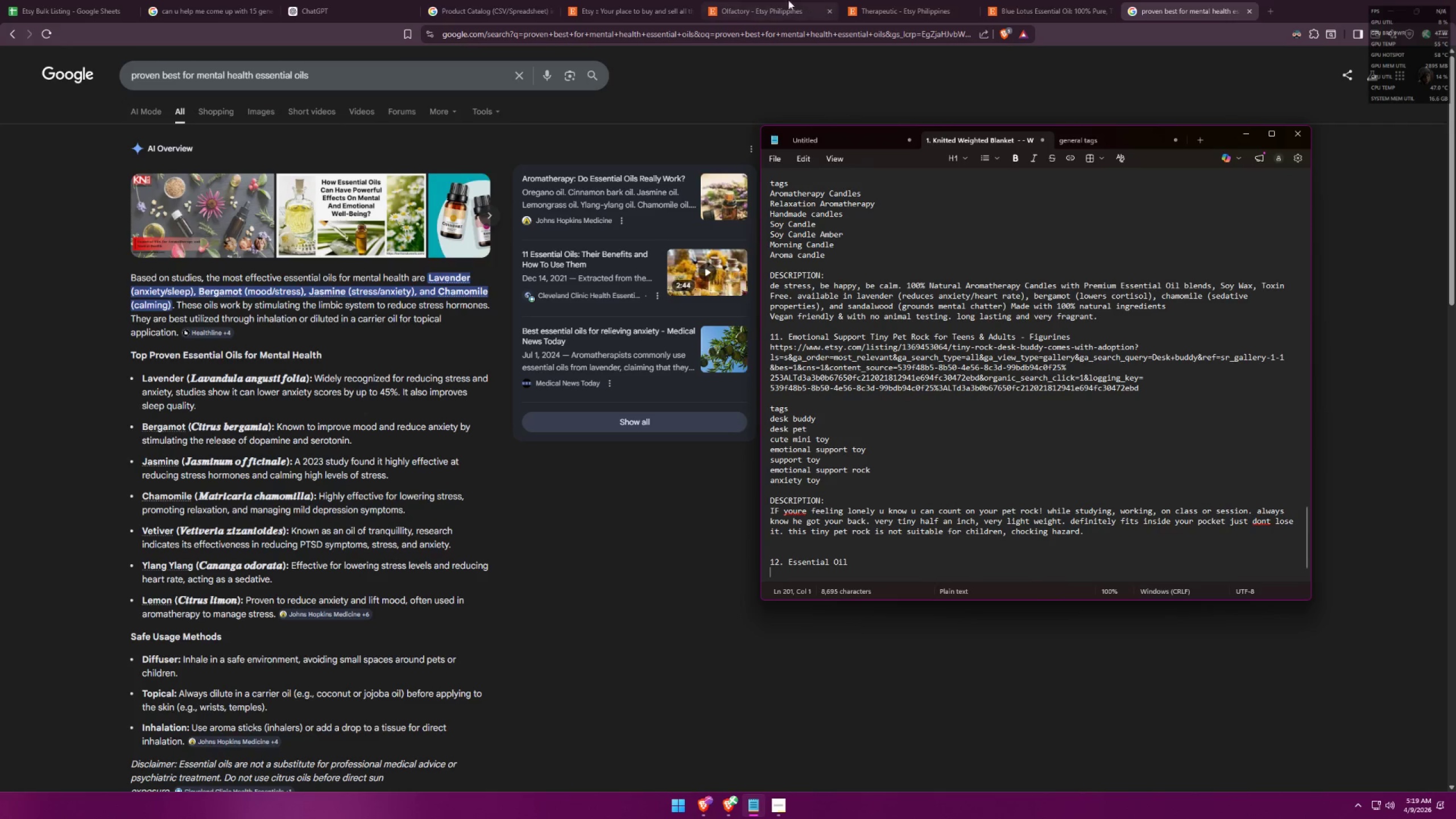 
left_click_drag(start_coordinate=[1077, 0], to_coordinate=[1072, 0])
 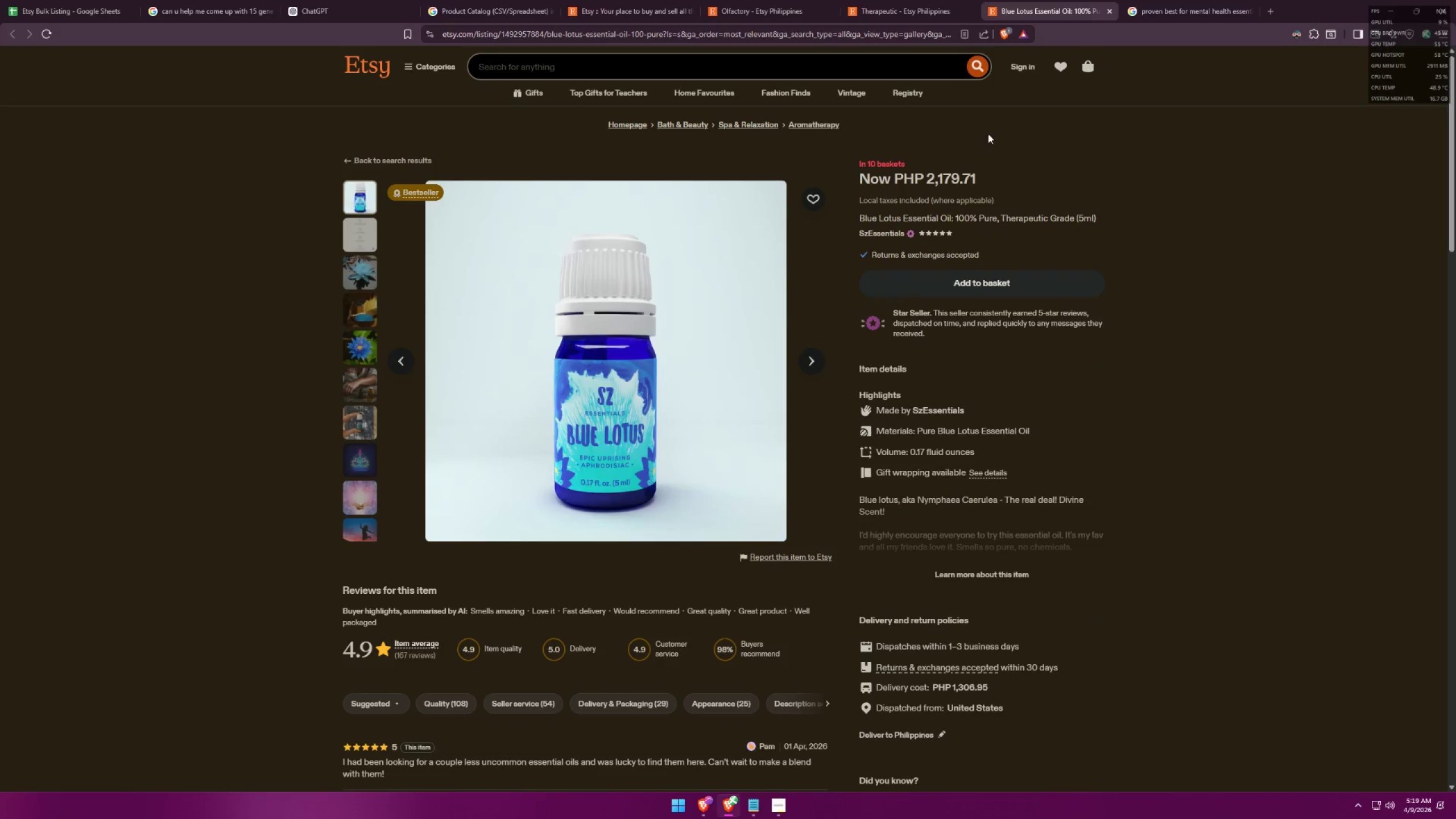 
left_click_drag(start_coordinate=[866, 139], to_coordinate=[801, 134])
 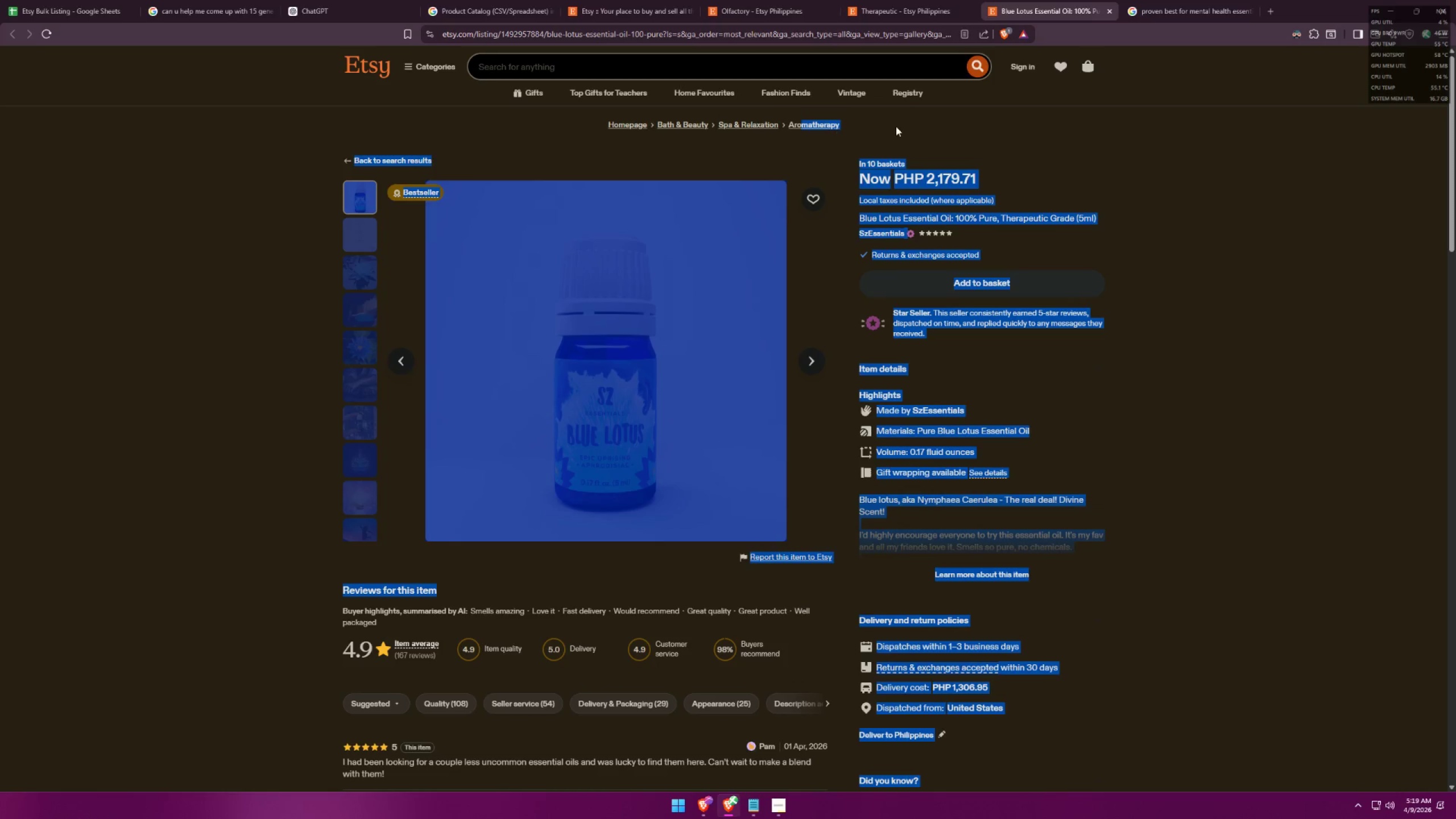 
left_click([897, 126])
 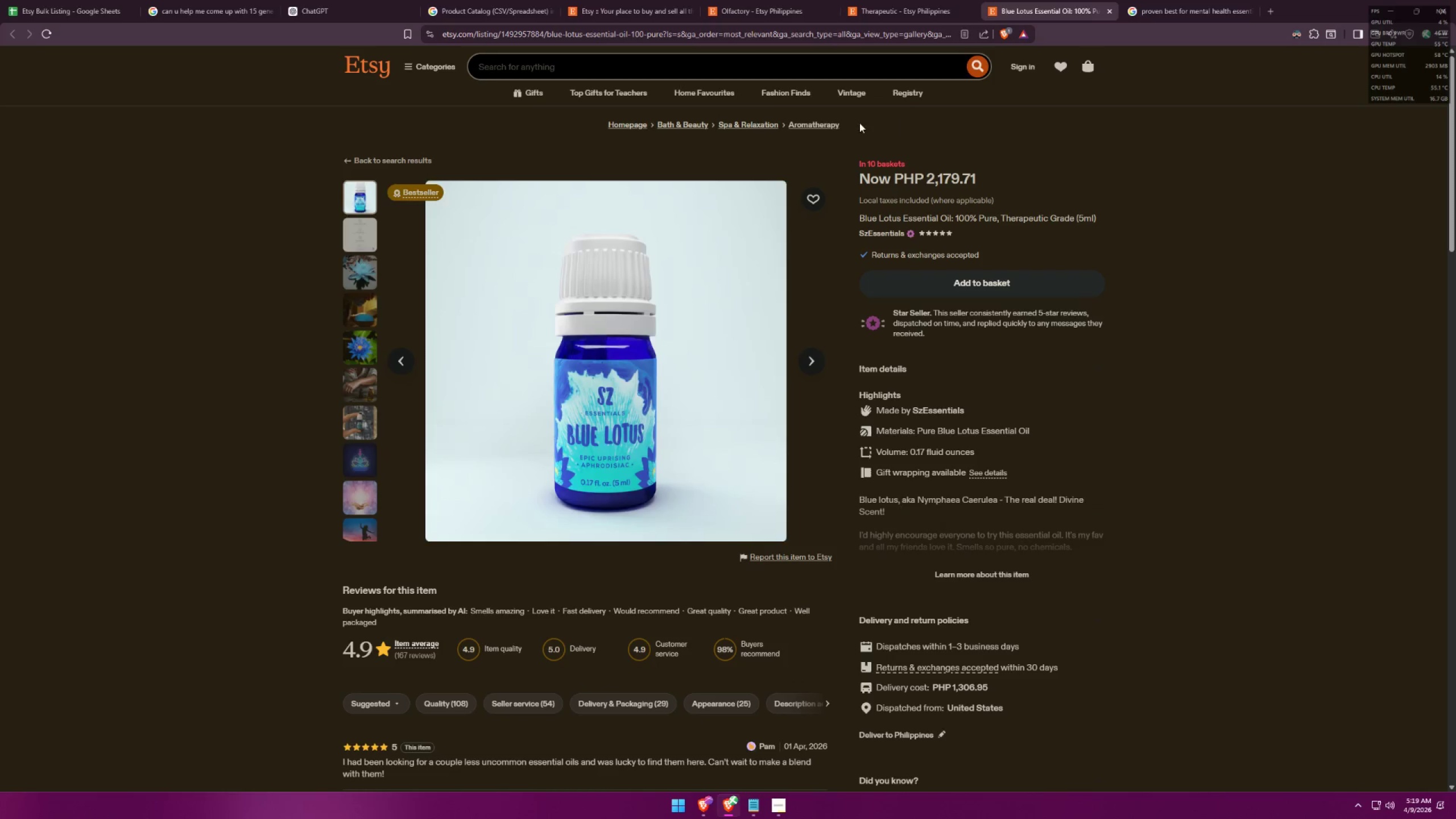 
left_click_drag(start_coordinate=[859, 123], to_coordinate=[787, 122])
 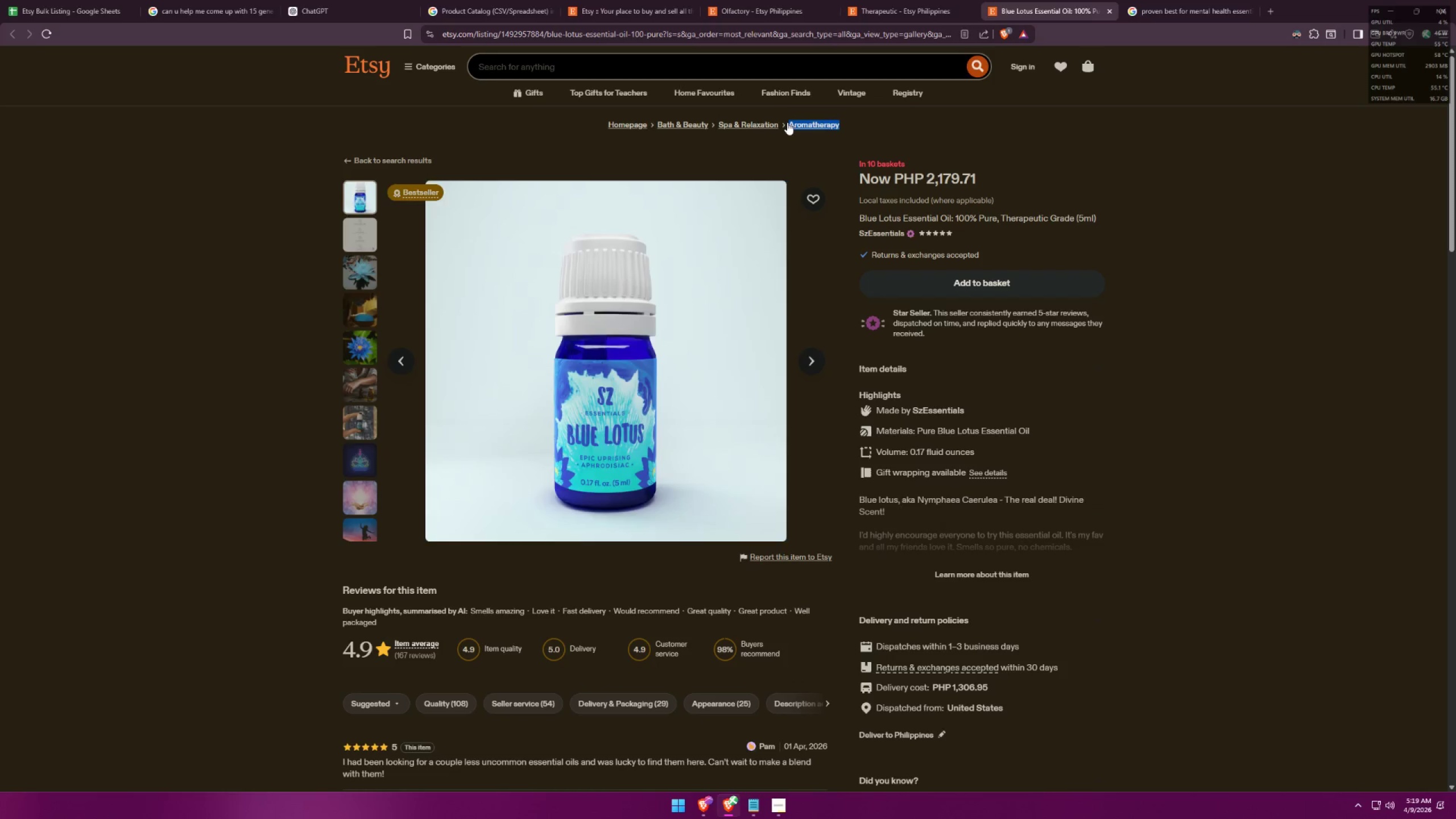 
key(Control+ControlLeft)
 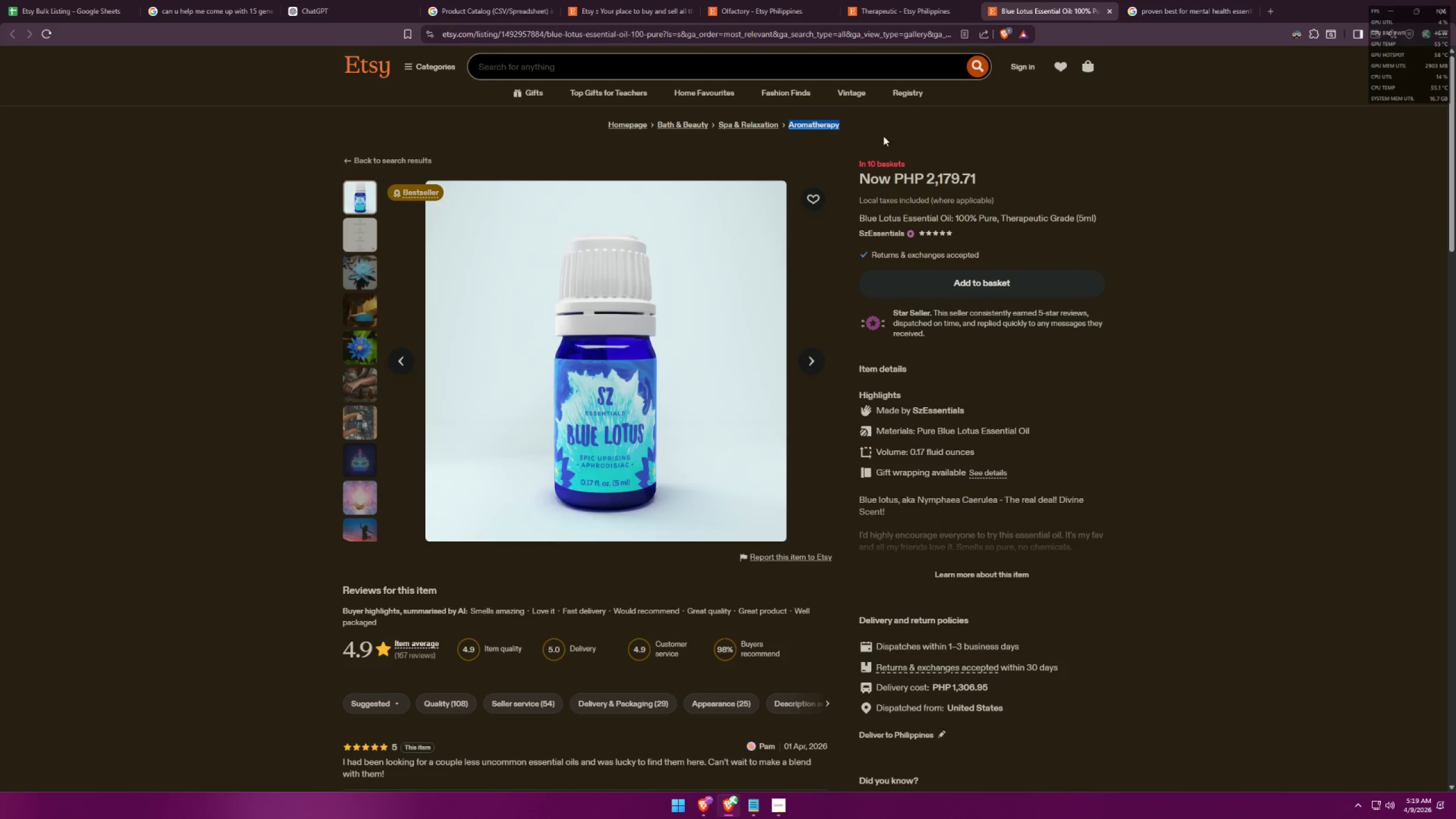 
key(Control+C)
 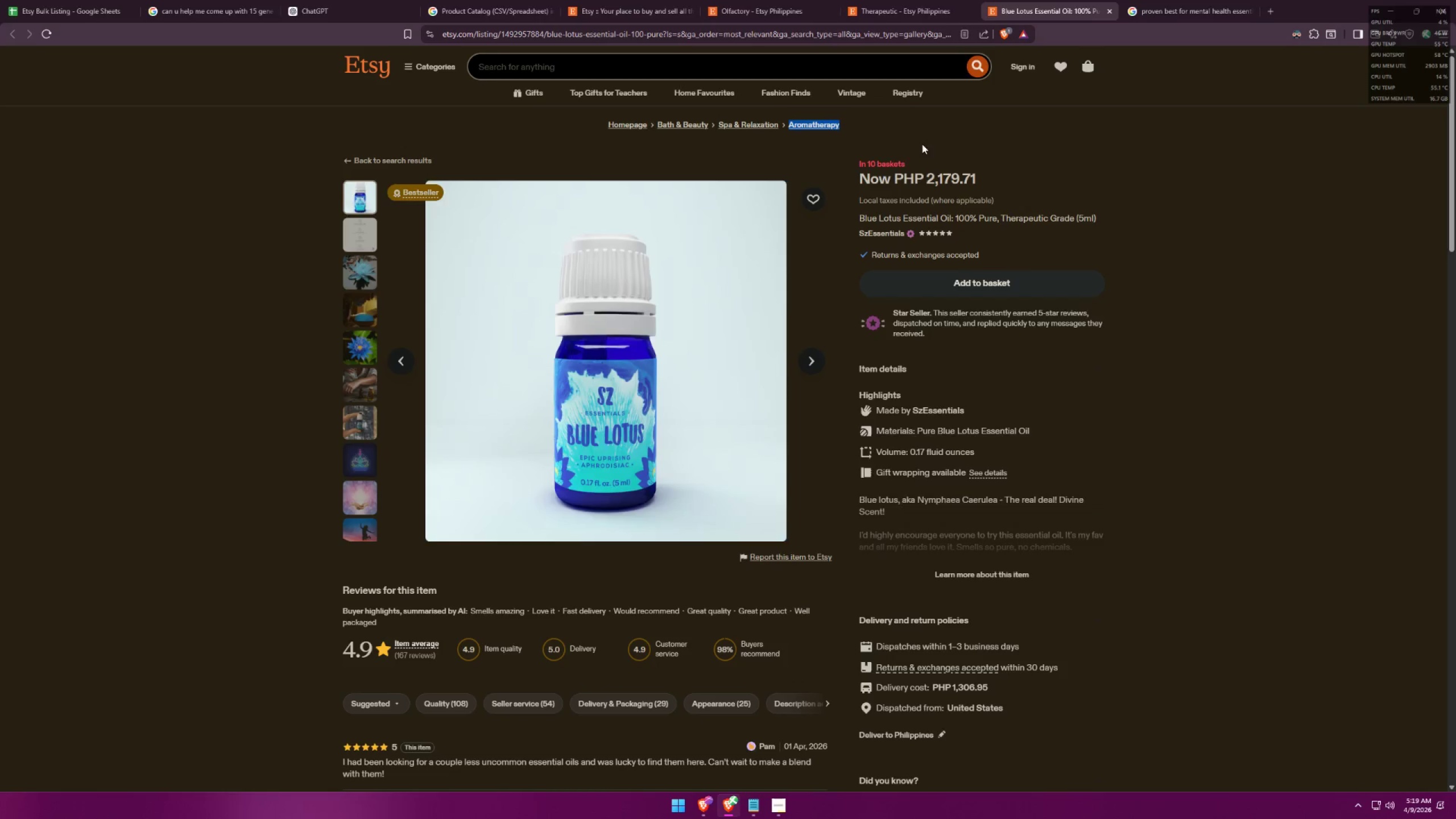 
key(Alt+AltLeft)
 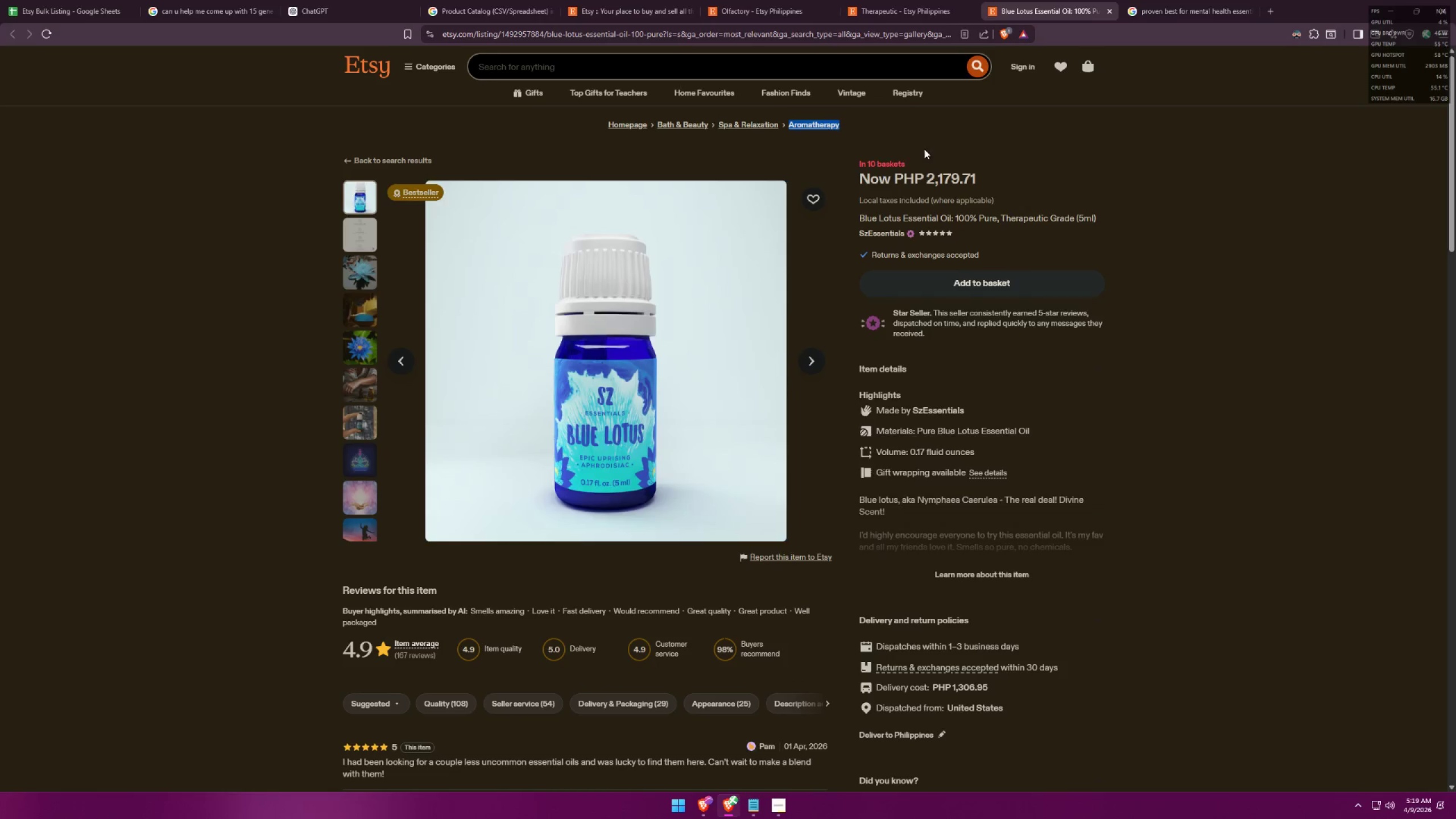 
key(Alt+Tab)
 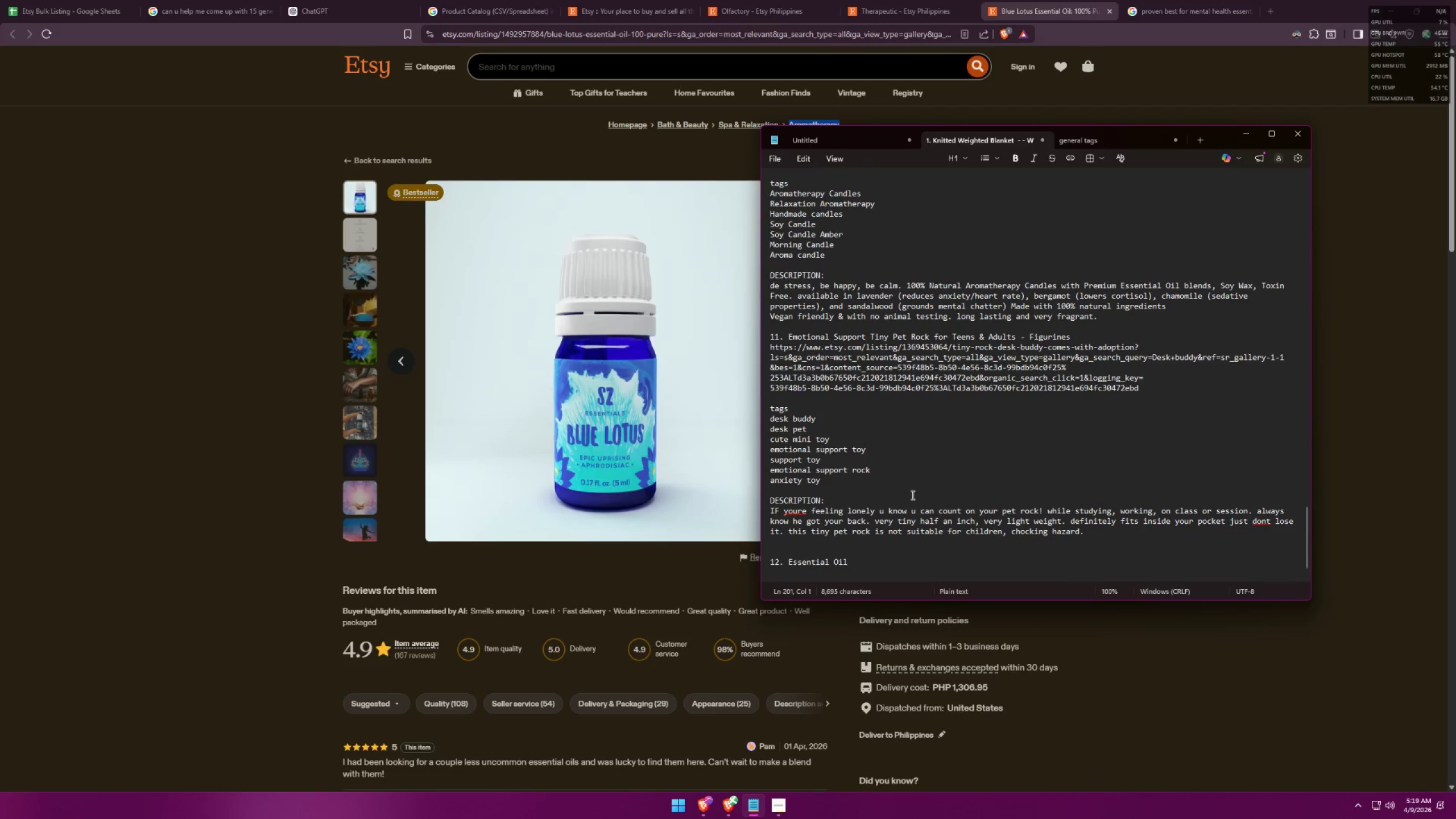 
left_click([876, 557])
 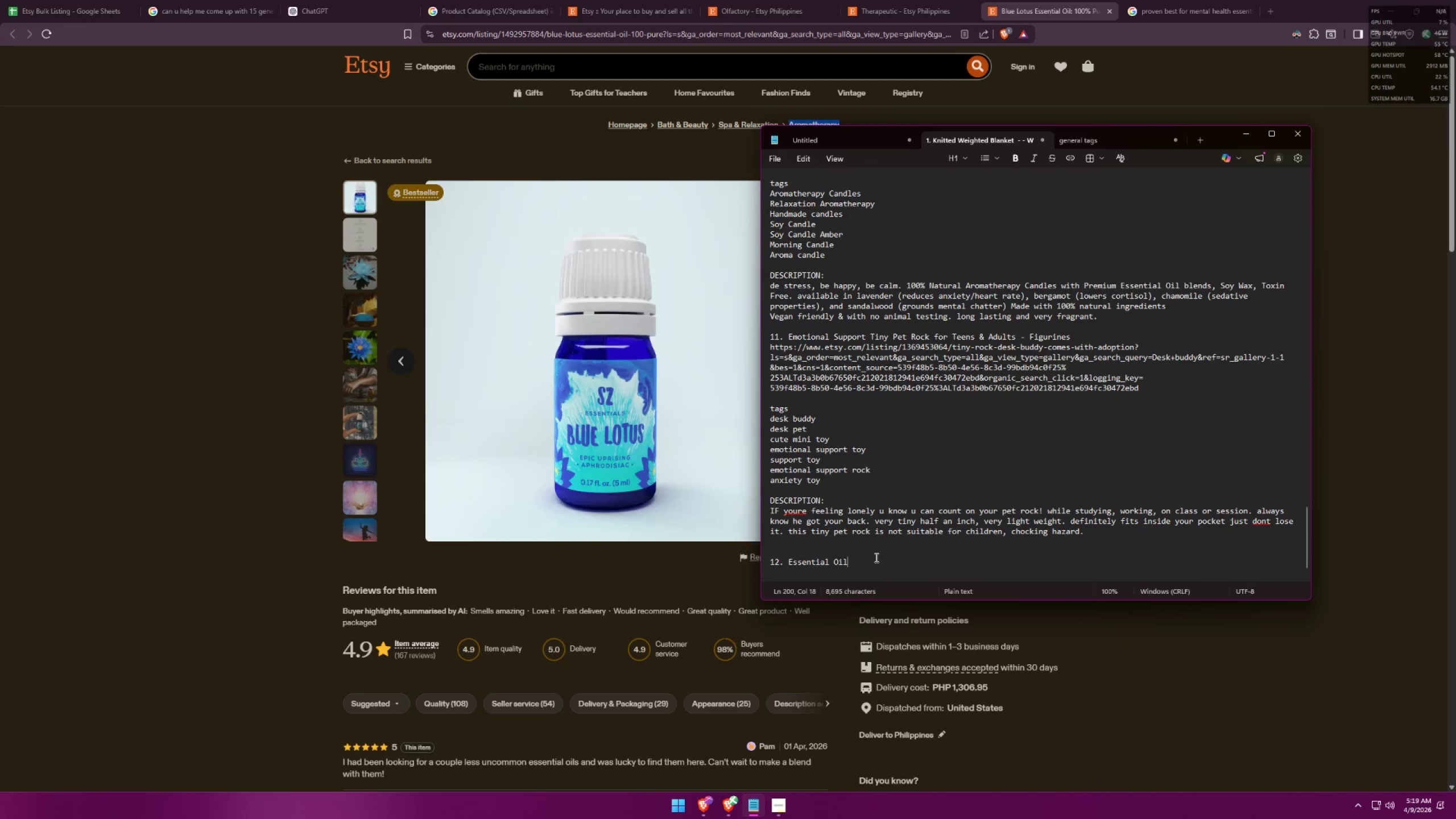 
key(Alt+Space)
 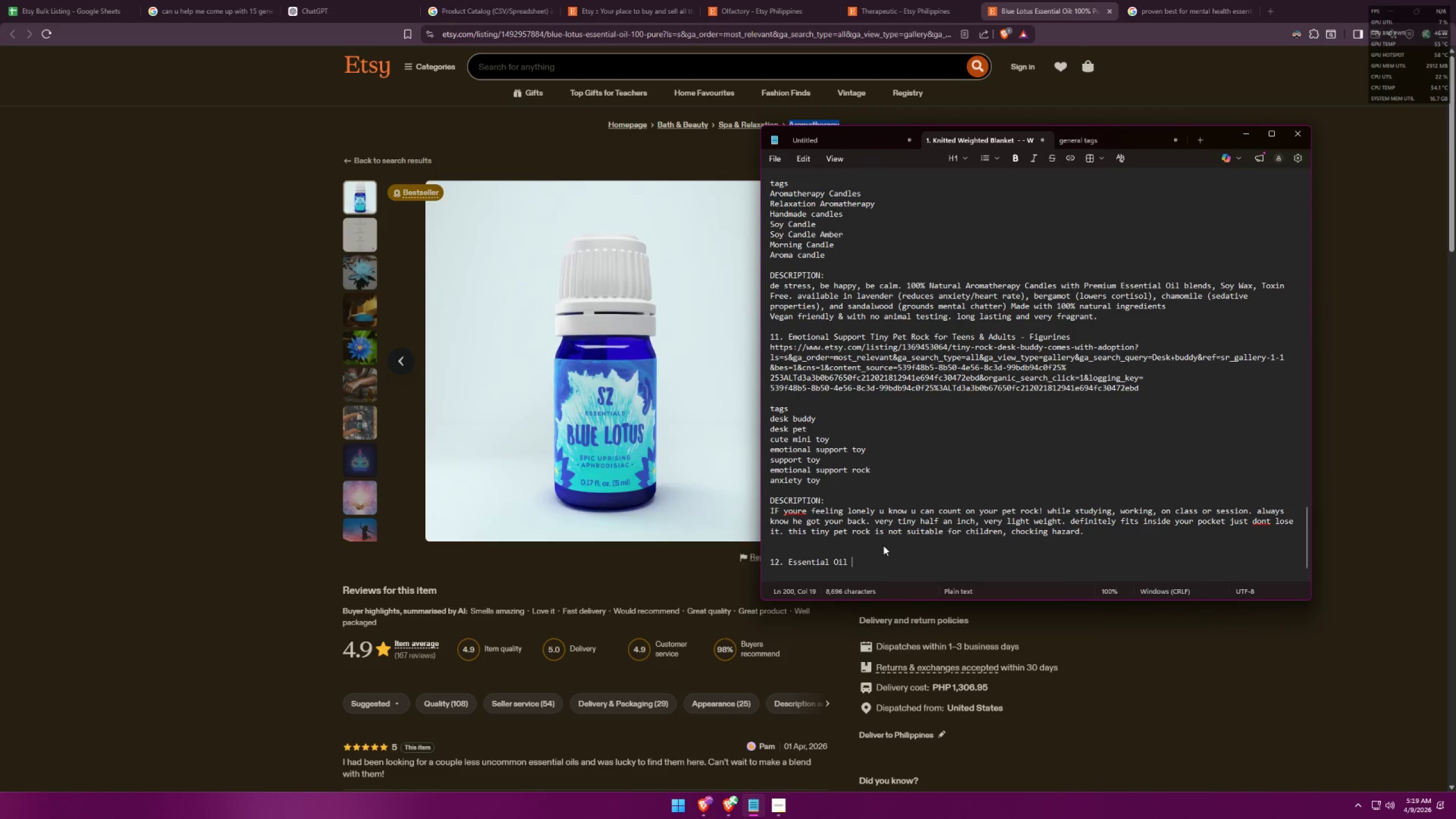 
key(Alt+Minus)
 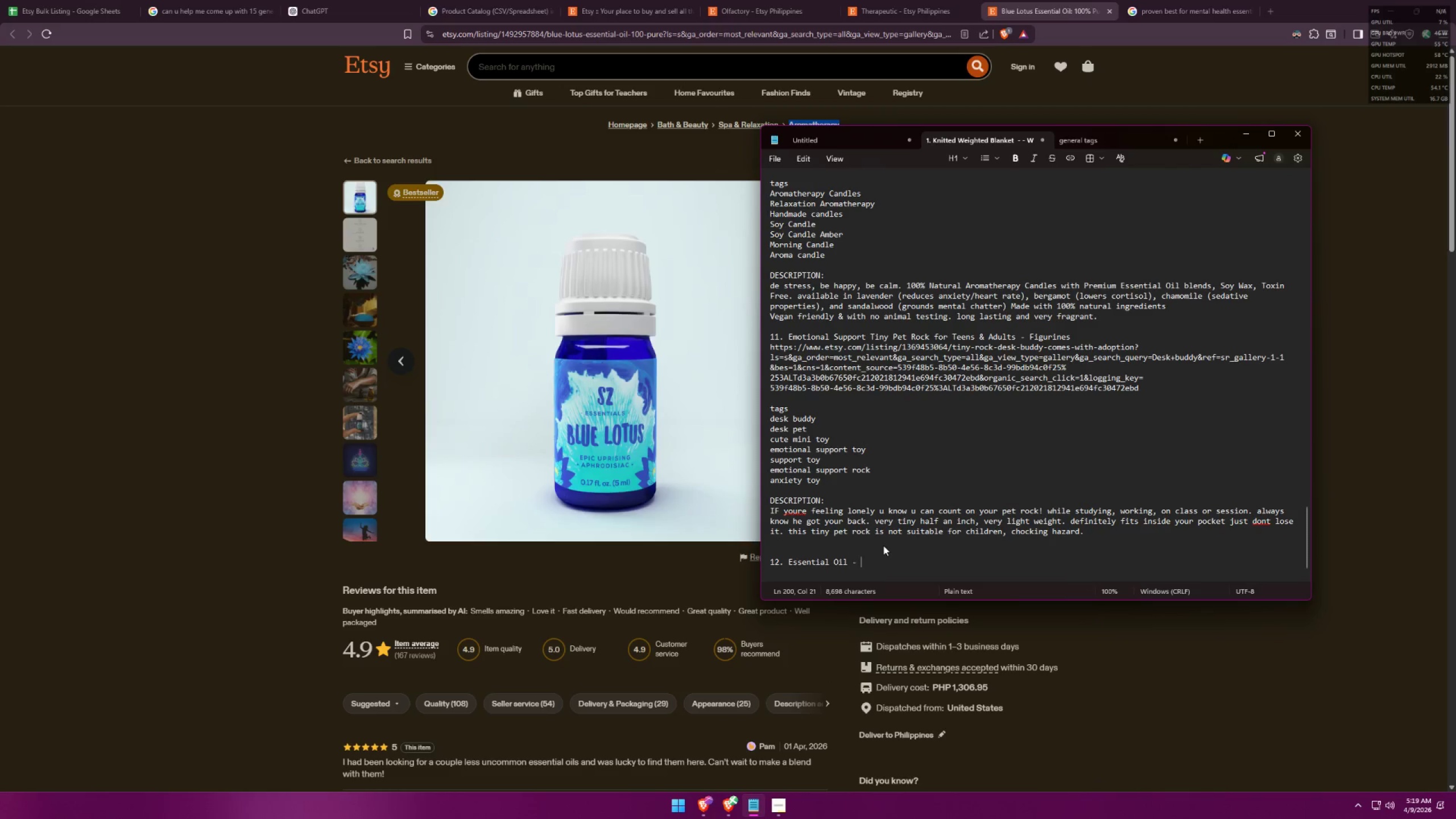 
key(Alt+Space)
 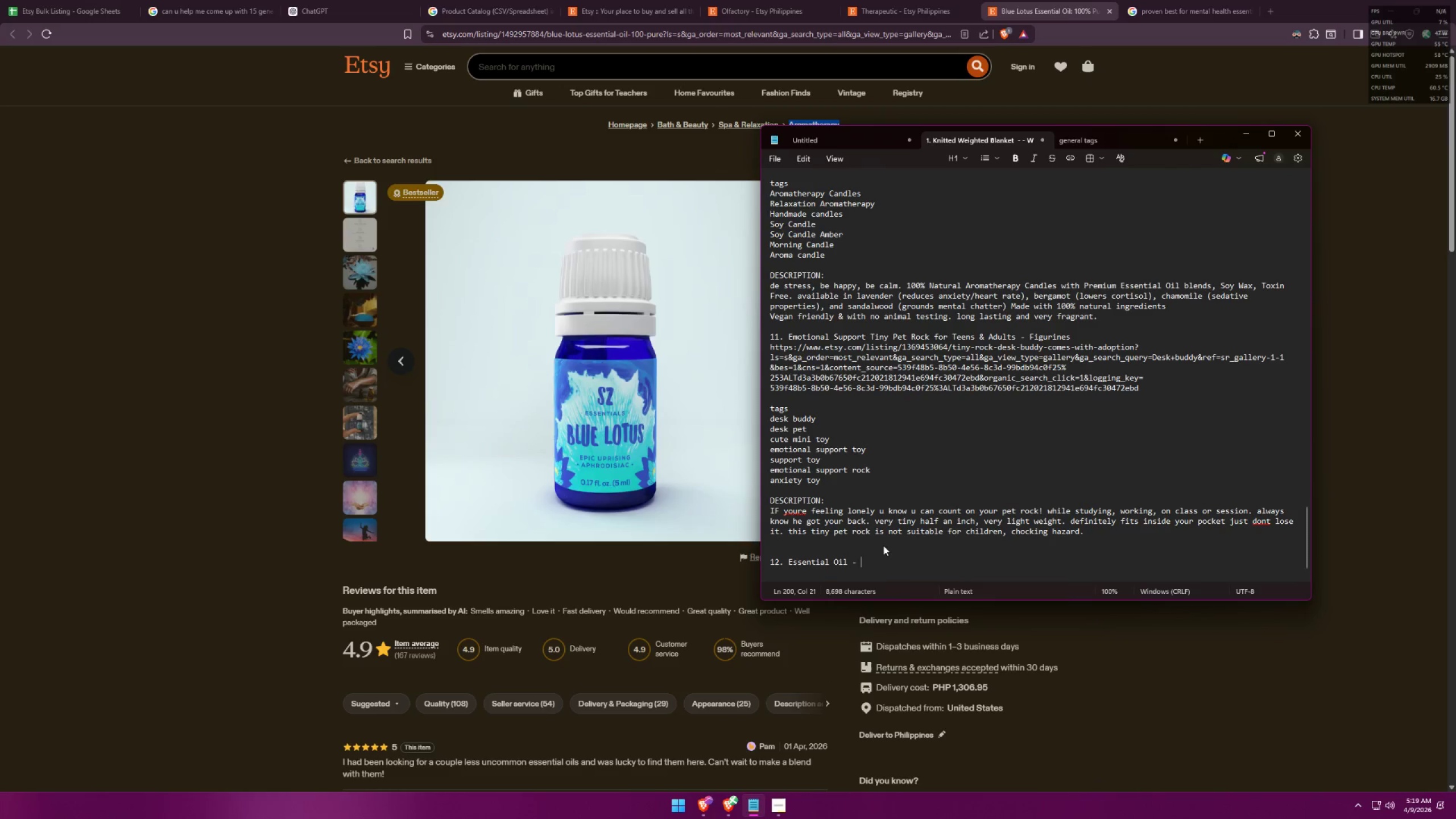 
key(Alt+Control+ControlLeft)
 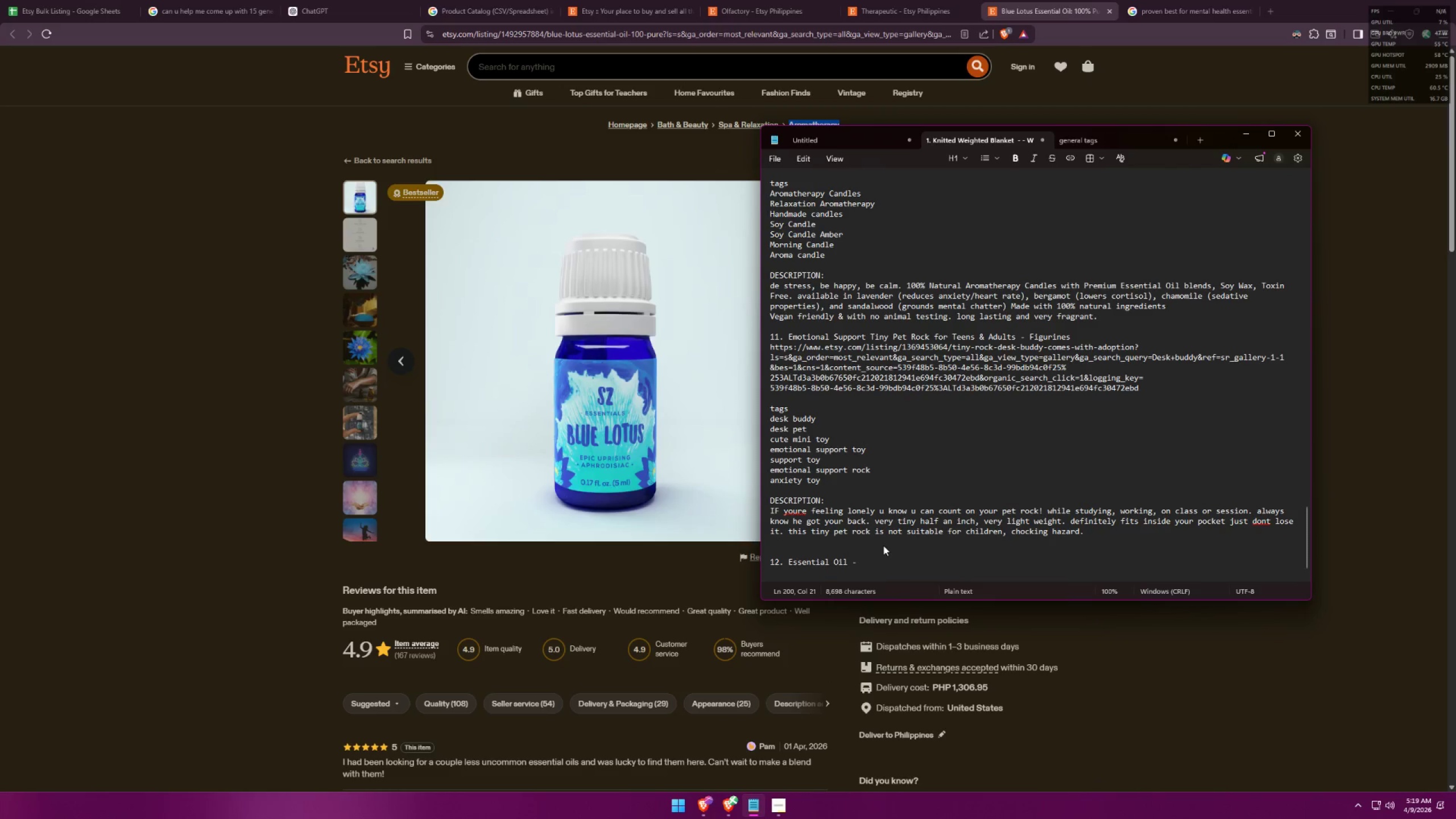 
key(Alt+Control+V)
 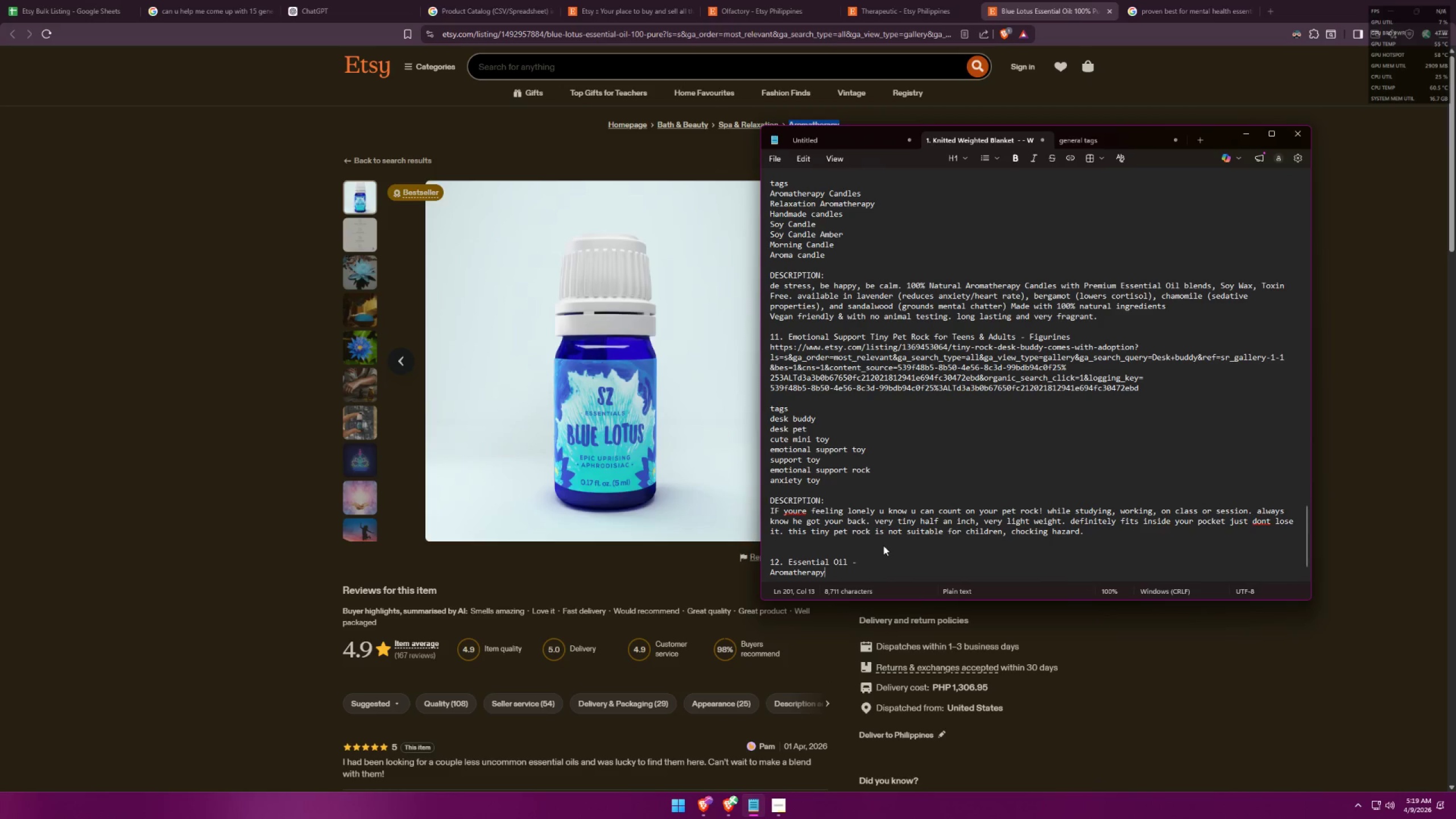 
key(Alt+AltLeft)
 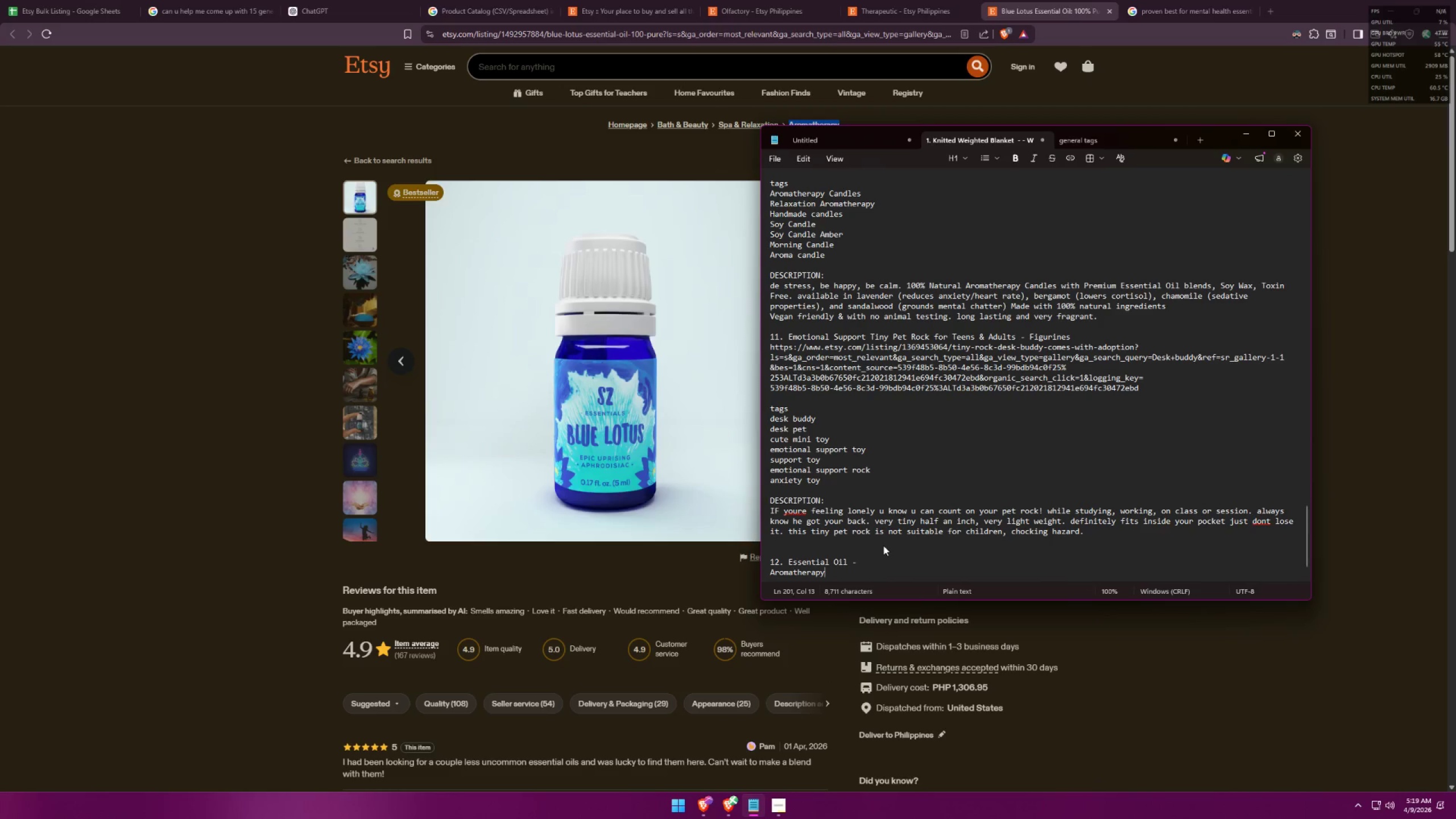 
key(Alt+Tab)
 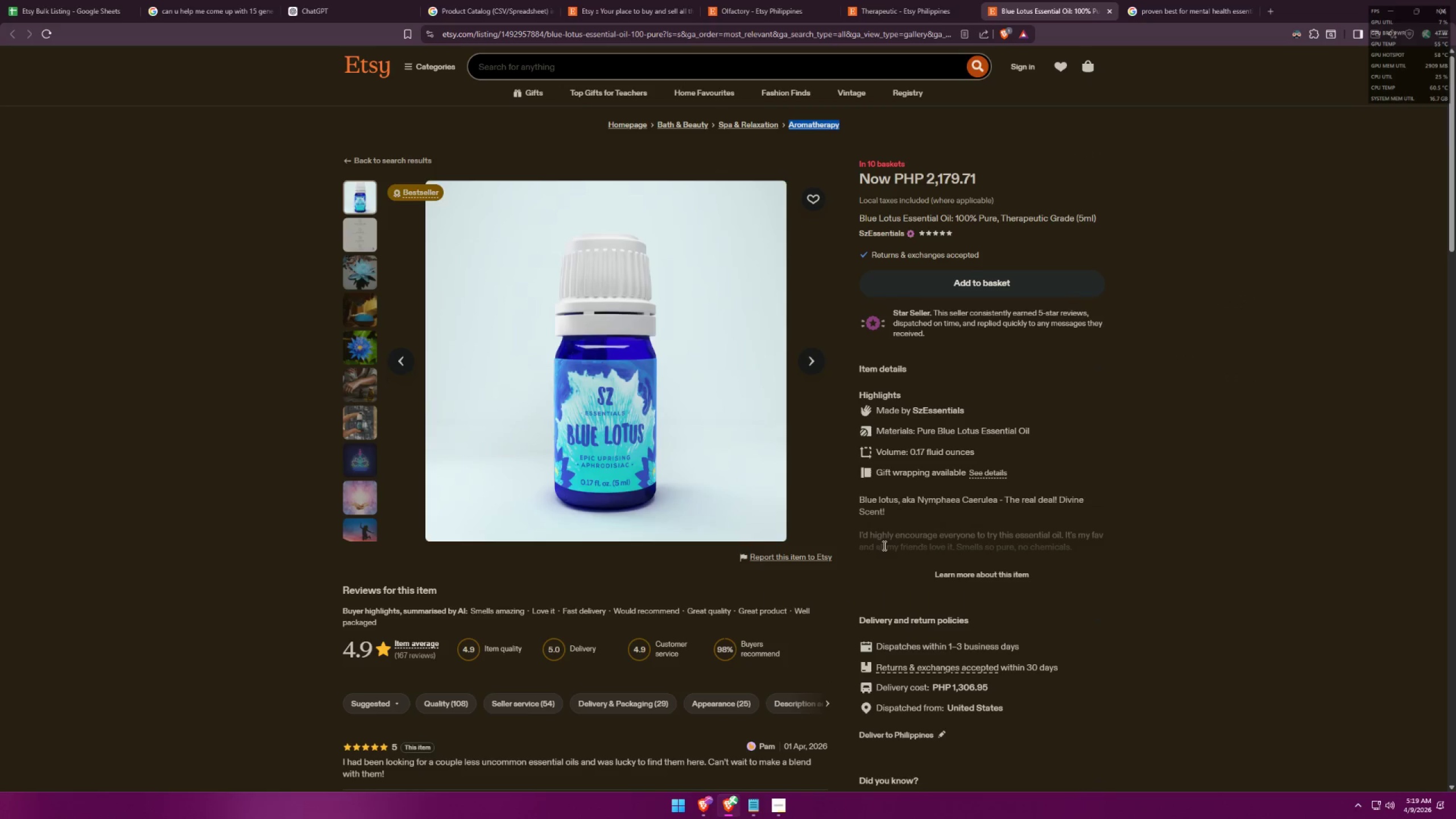 
key(Alt+AltLeft)
 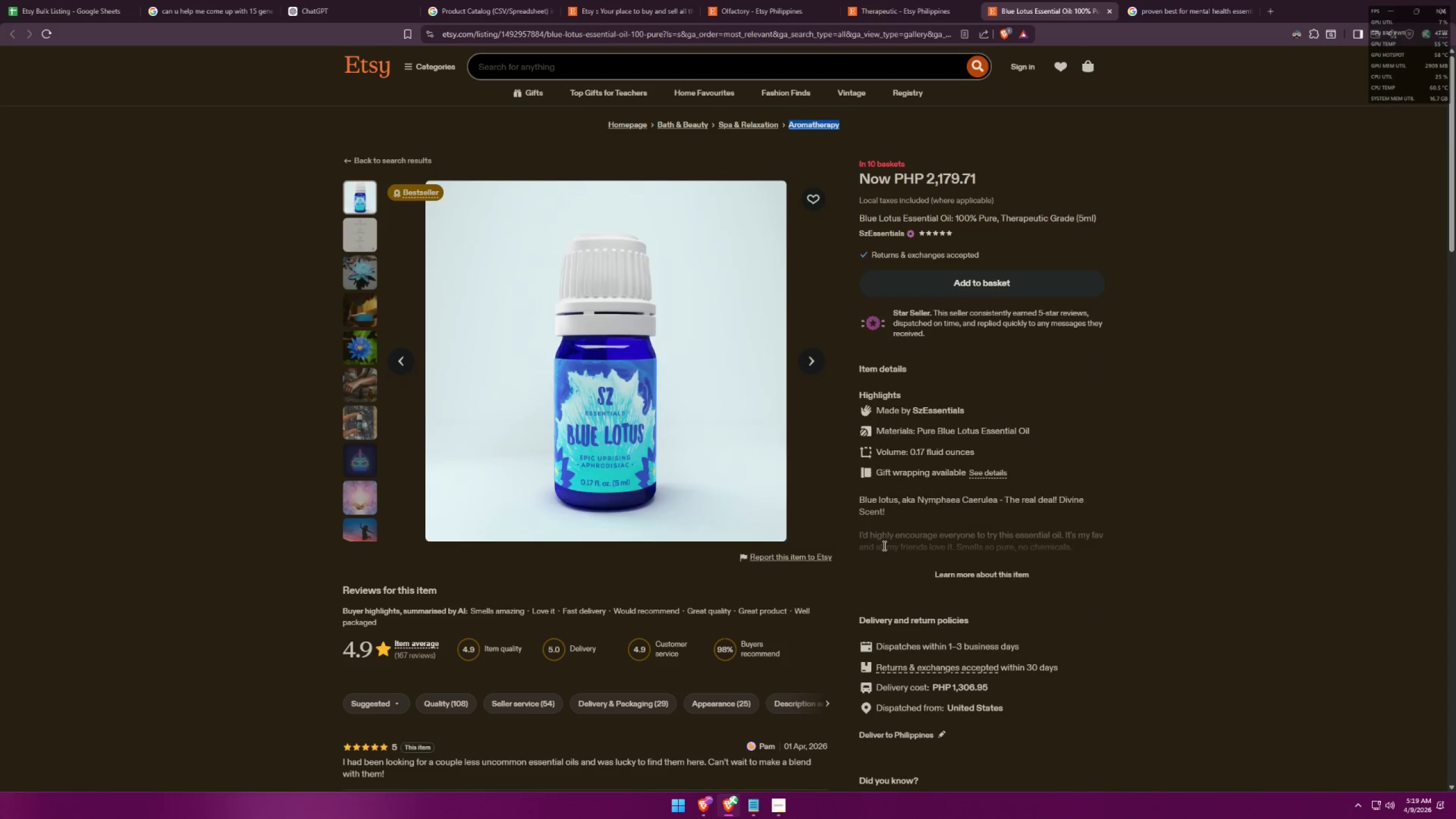 
key(Alt+Tab)
 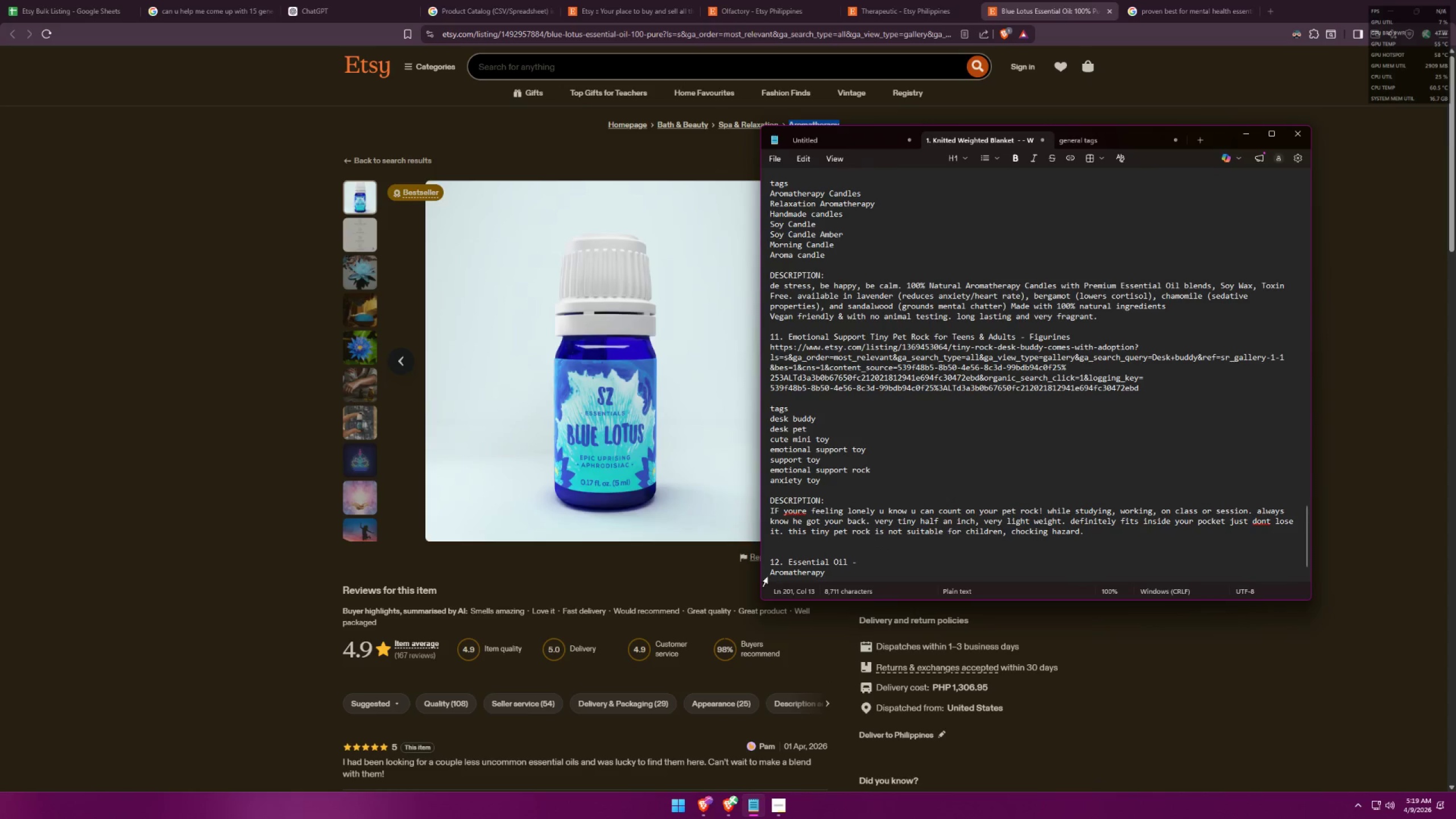 
left_click([771, 576])
 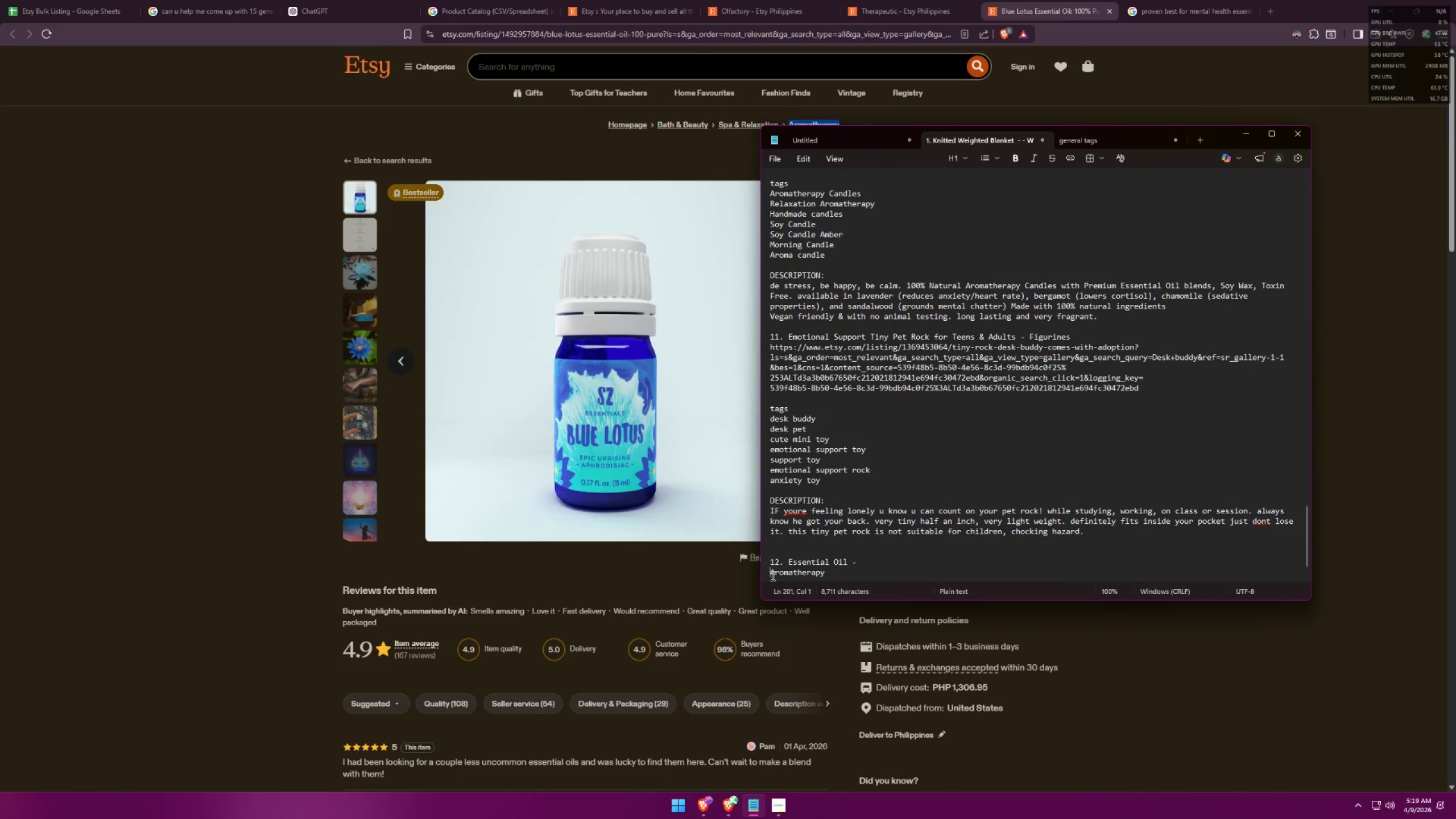 
key(Backspace)
 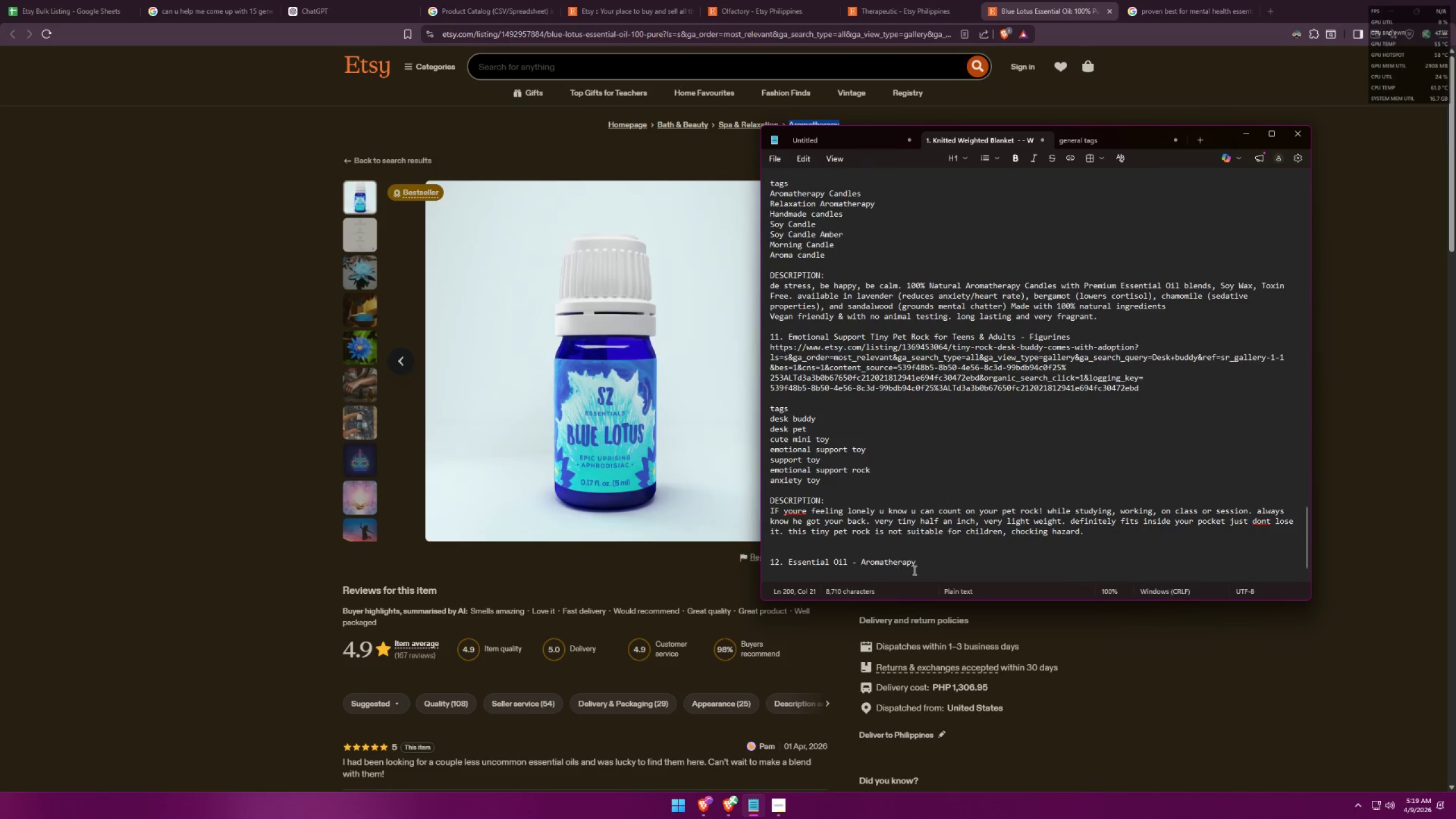 
left_click([938, 566])
 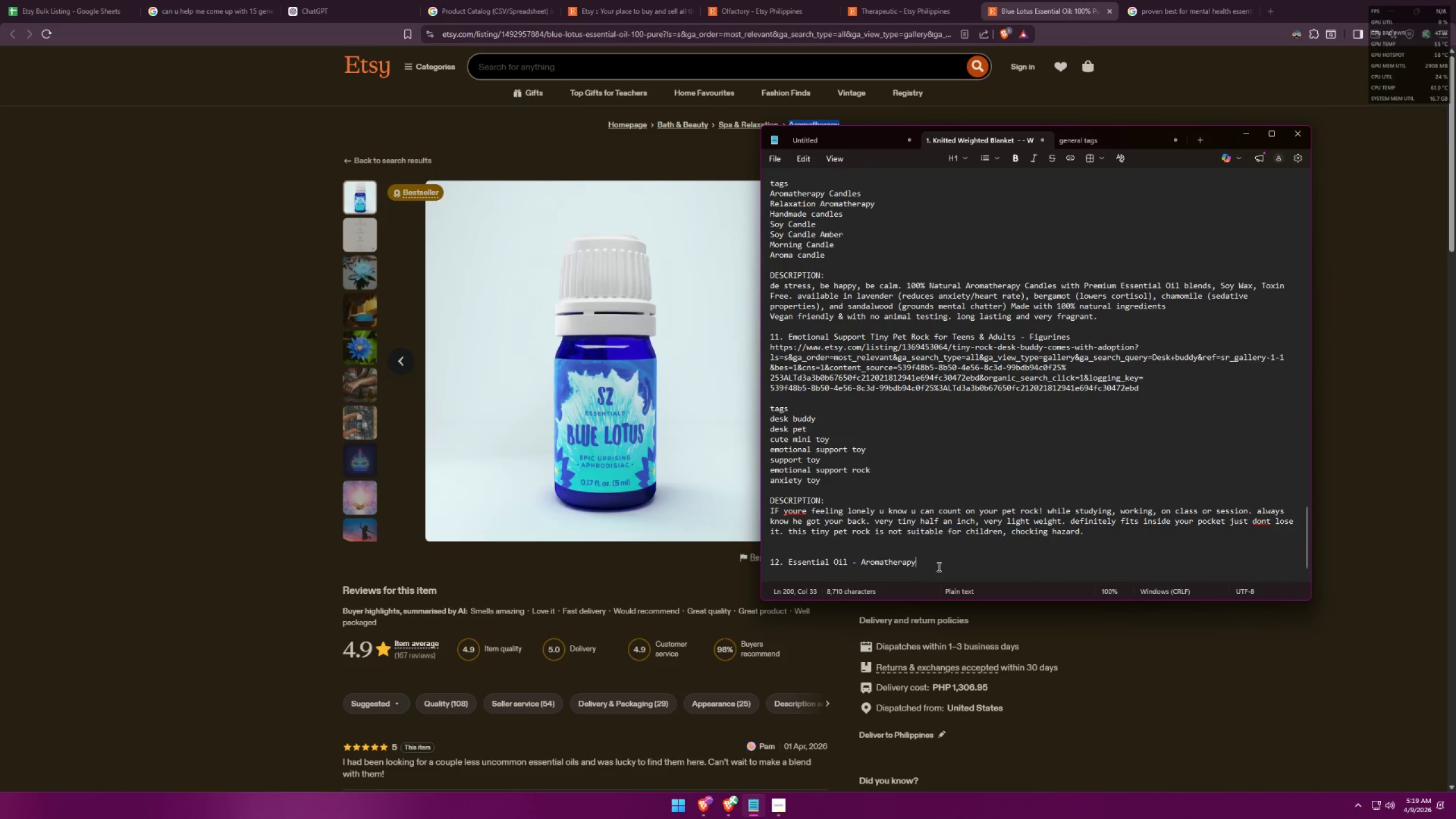 
key(Enter)
 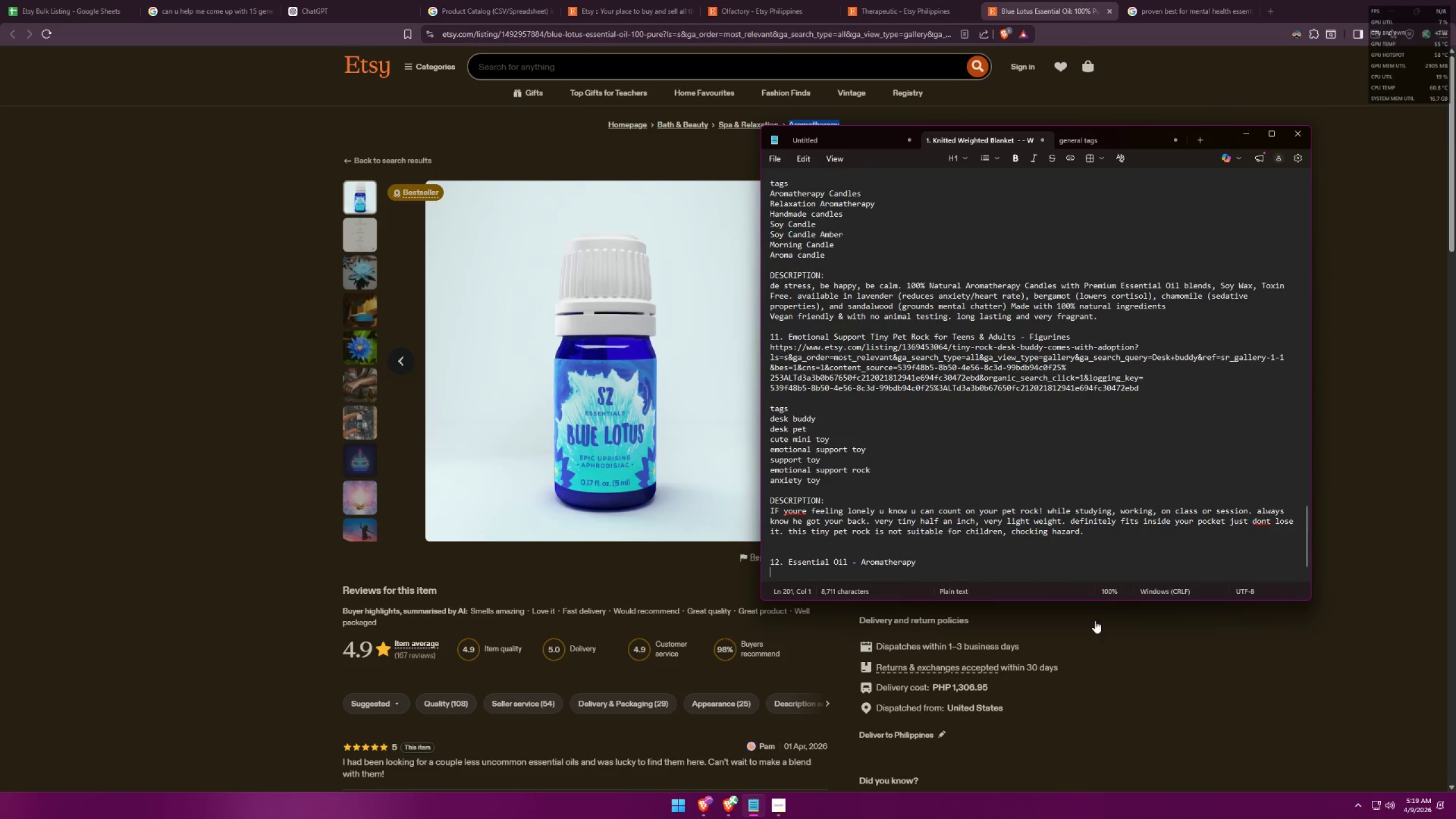 
left_click([1234, 655])
 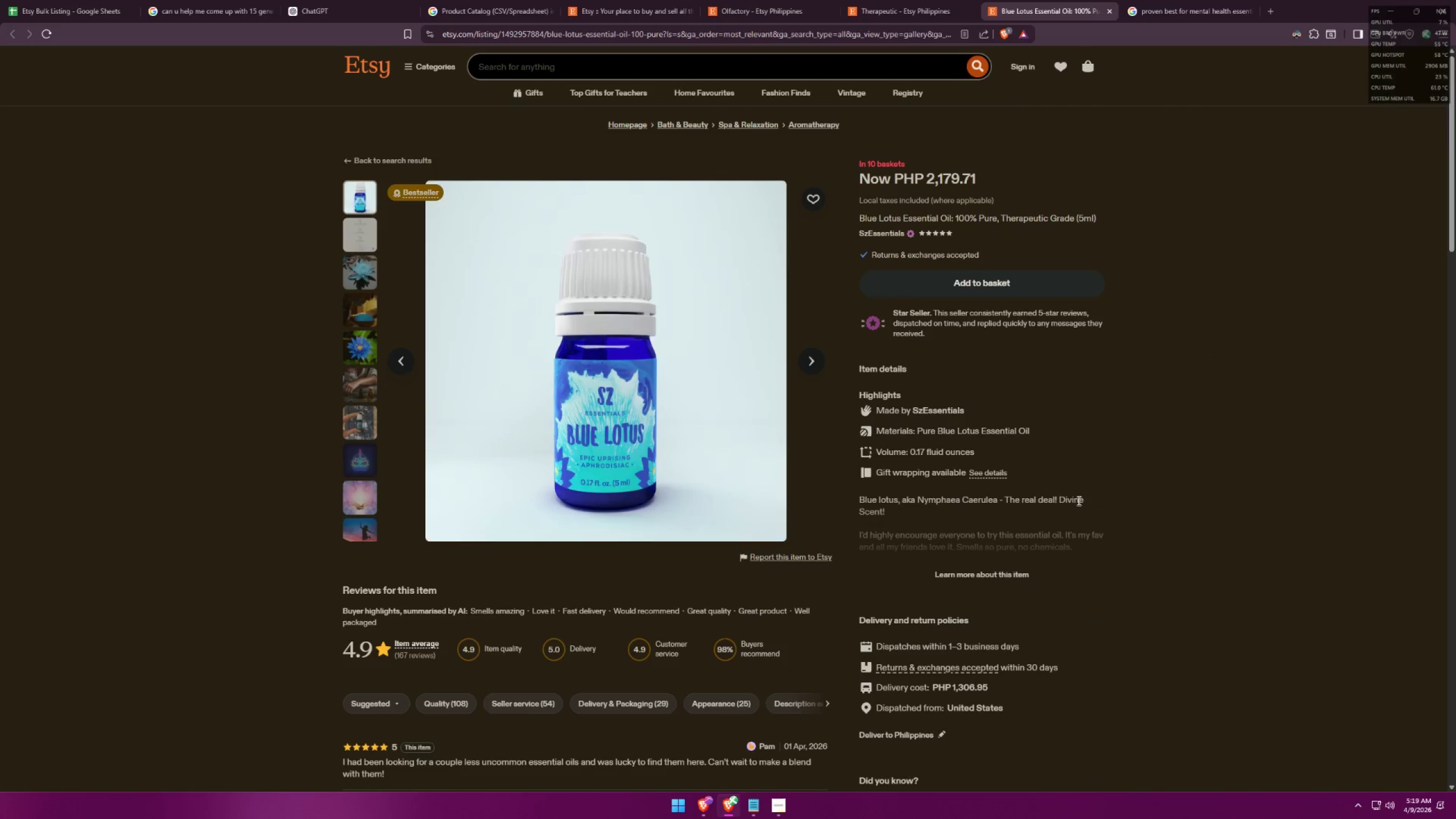 
key(Alt+AltLeft)
 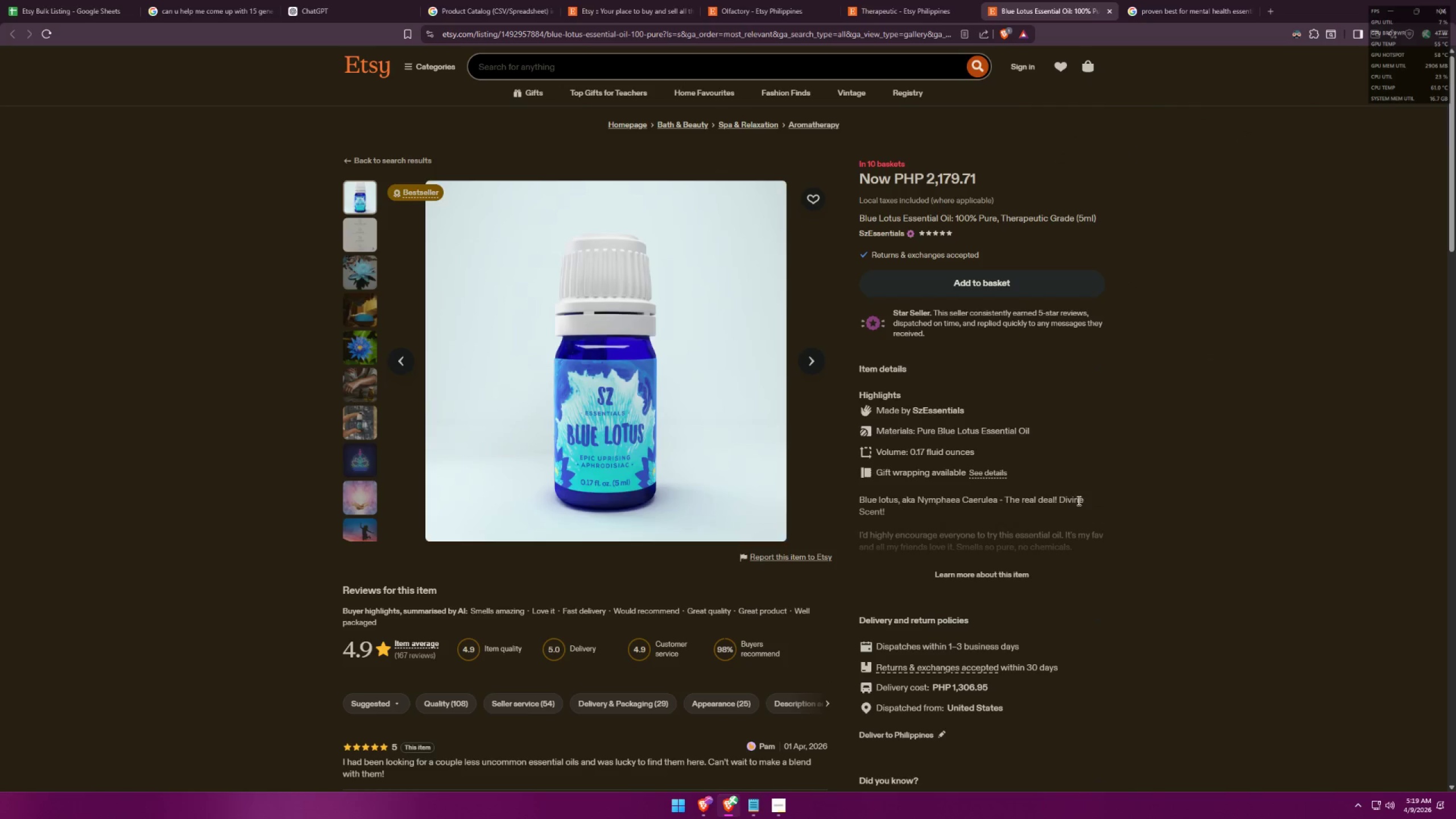 
key(Alt+Tab)
 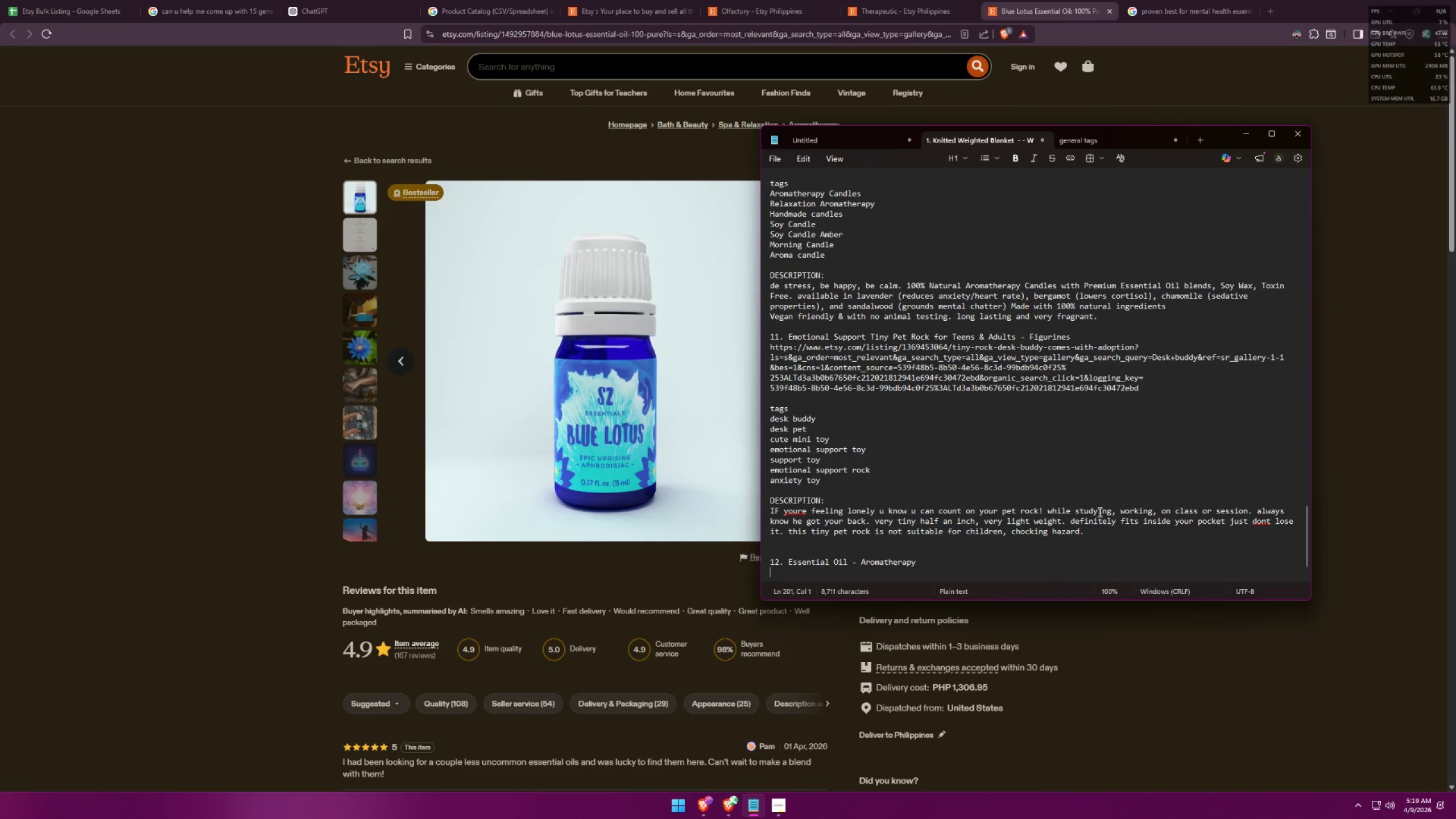 
key(Shift+Enter)
 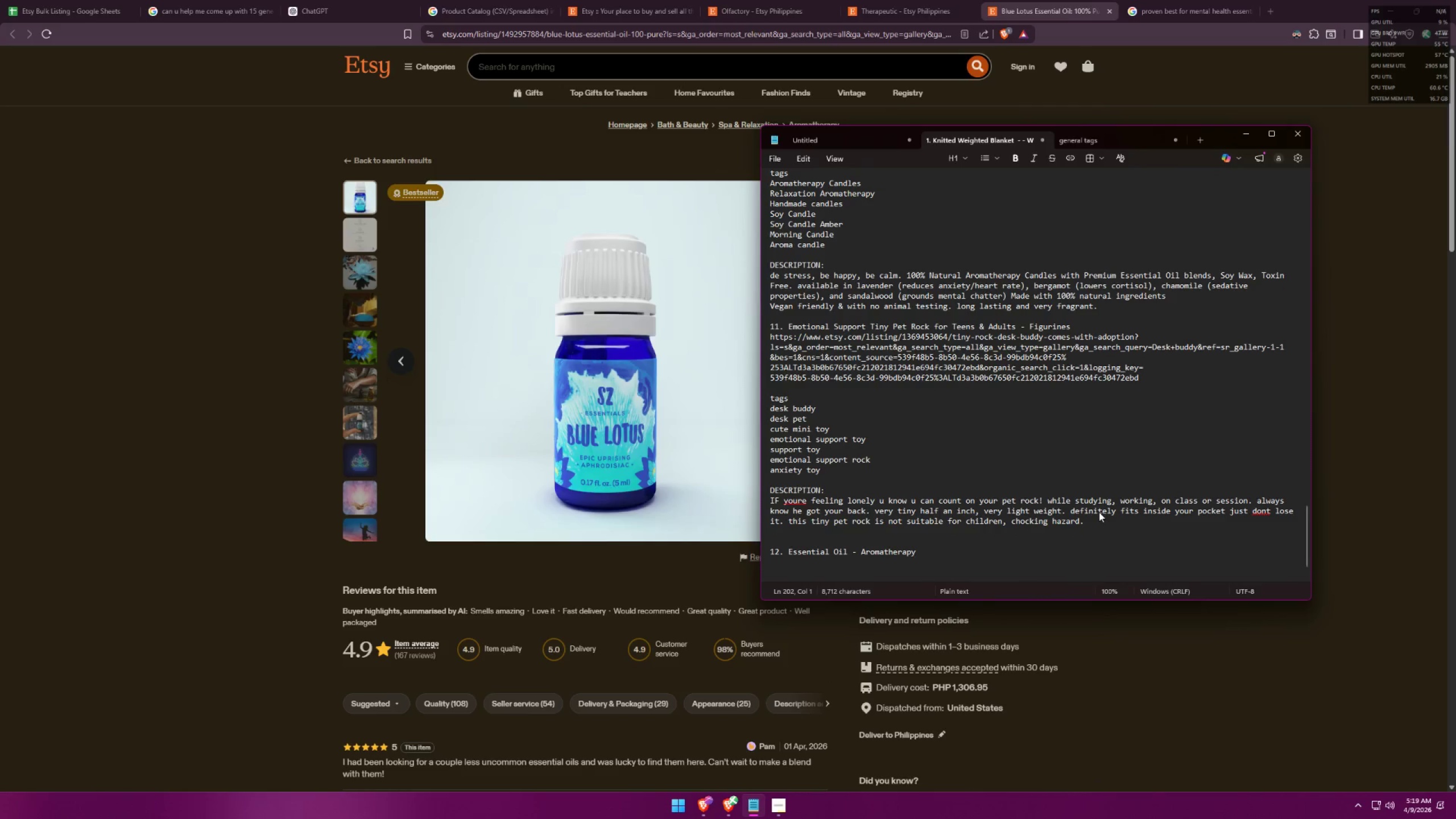 
type(E)
key(Backspace)
type(TAGS)
 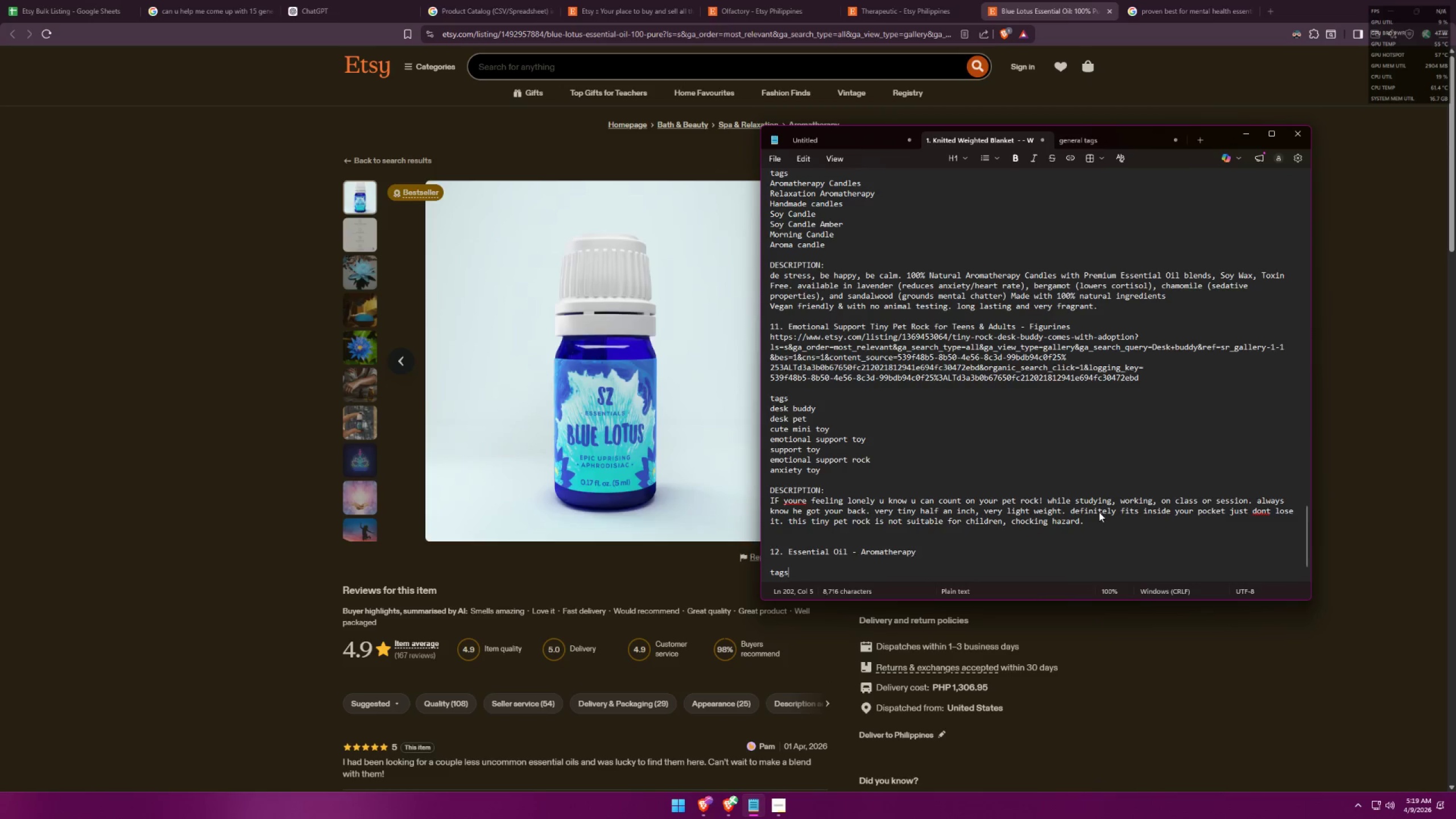 
key(Shift+Enter)
 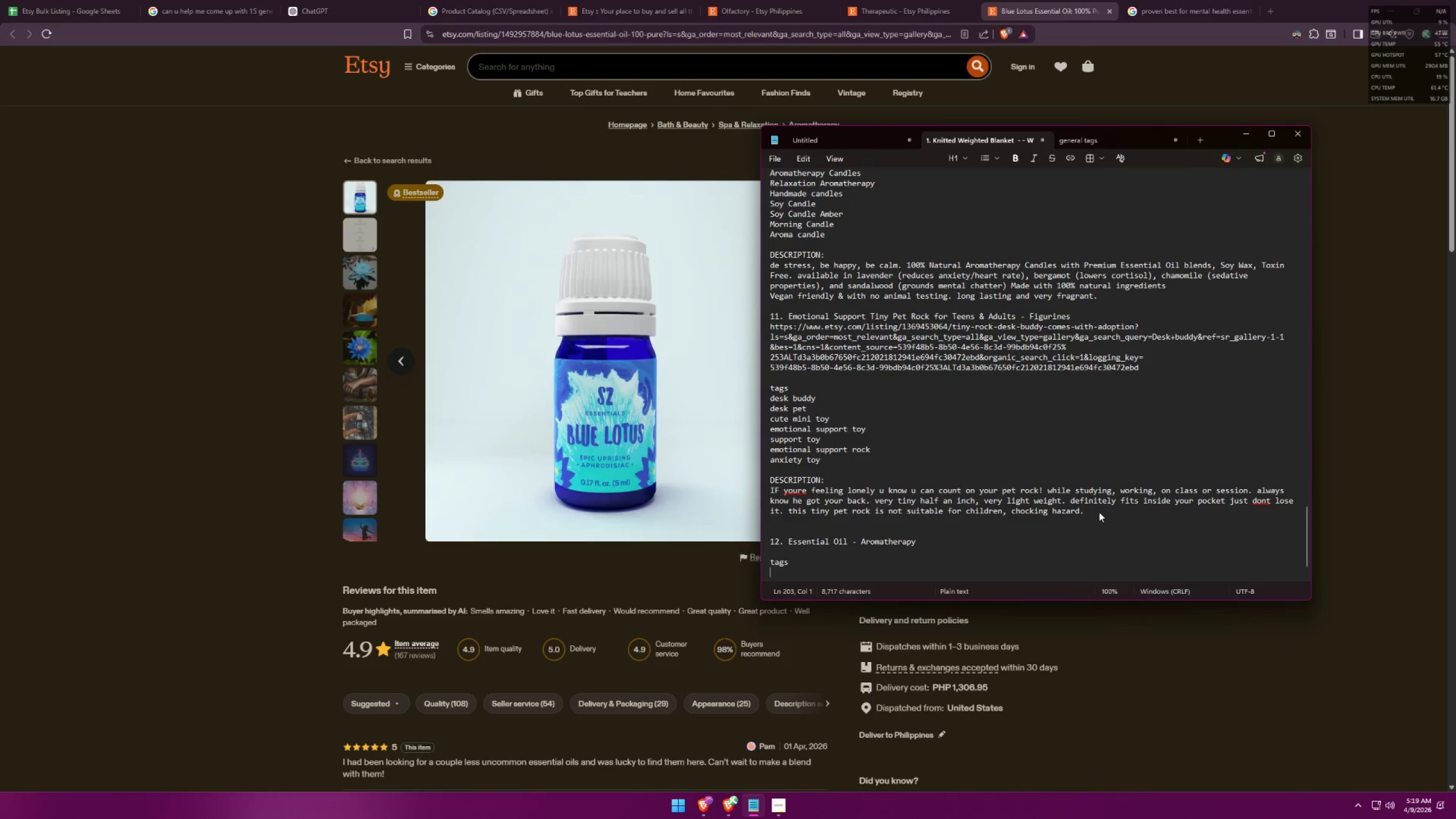 
type(essential oil)
 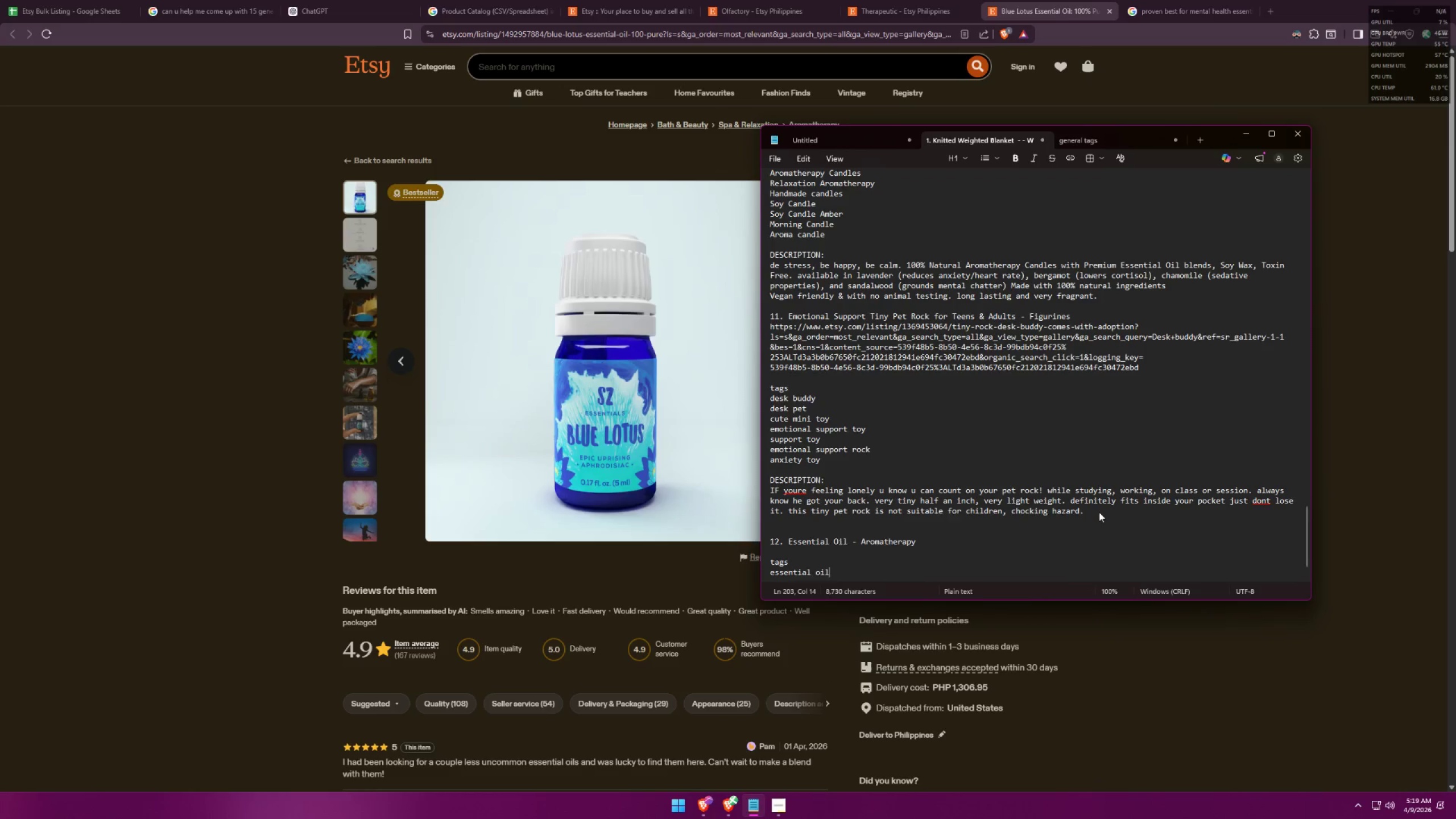 
key(Shift+Enter)
 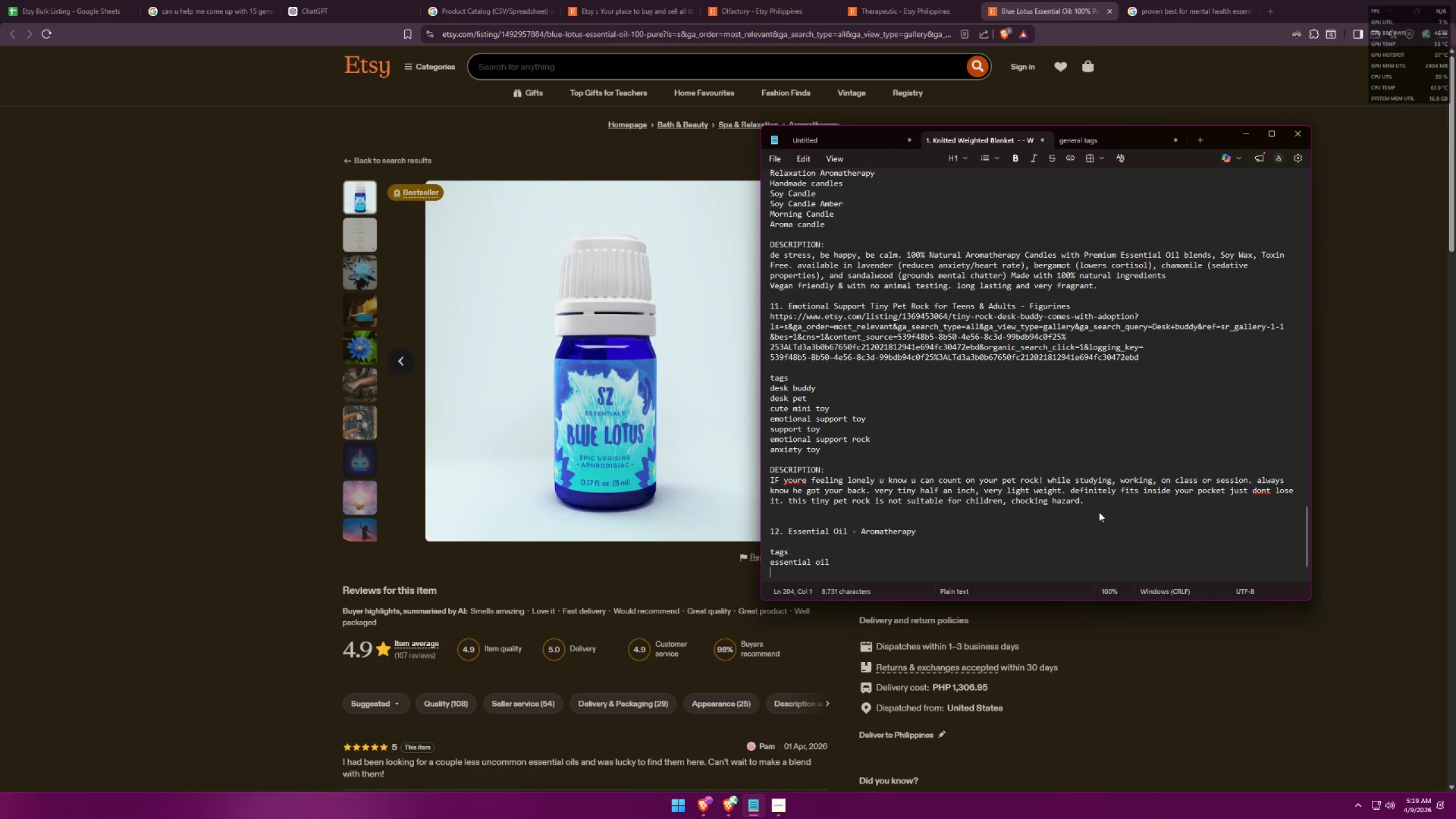 
key(Tab)
 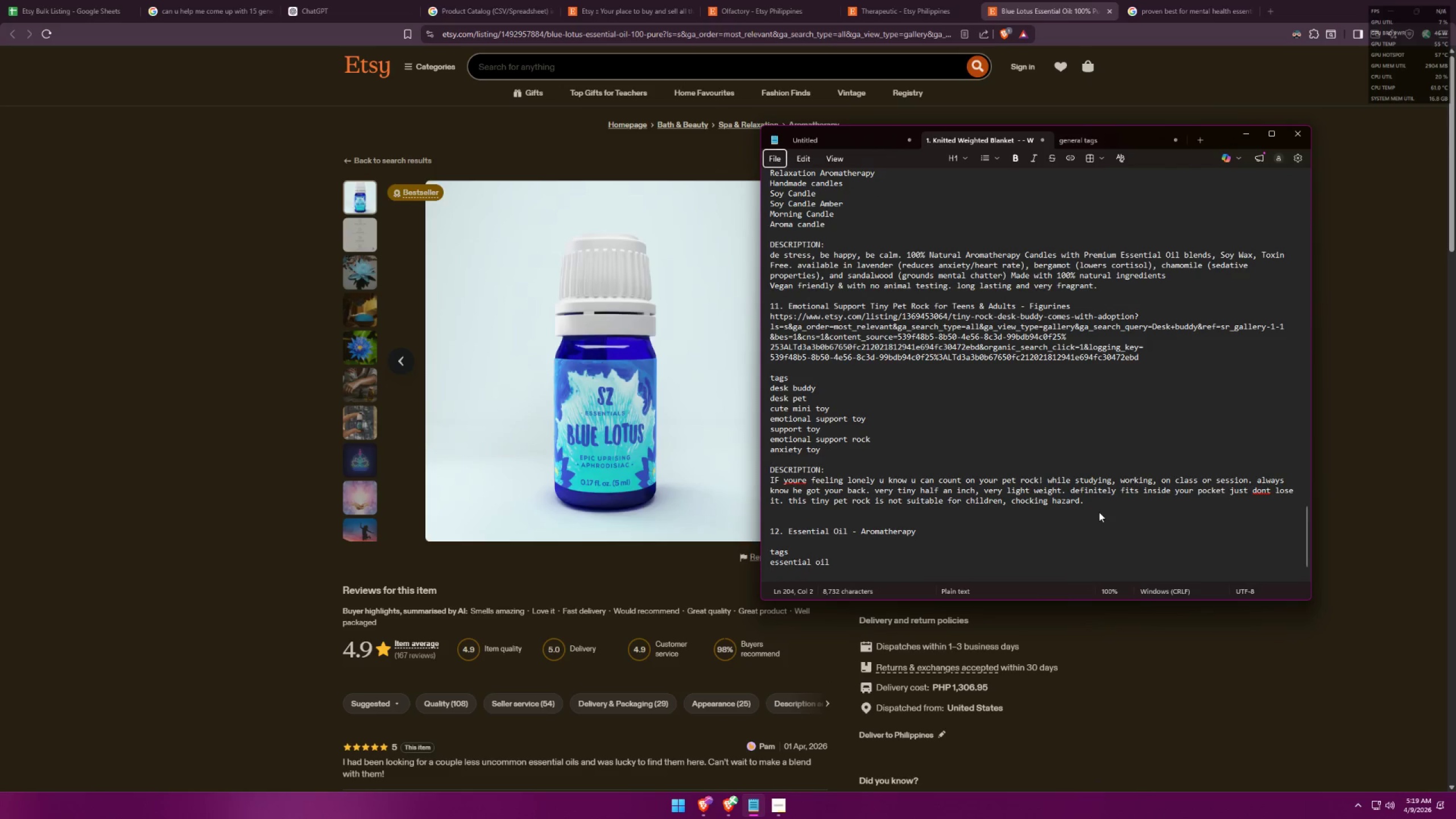 
key(Alt+AltLeft)
 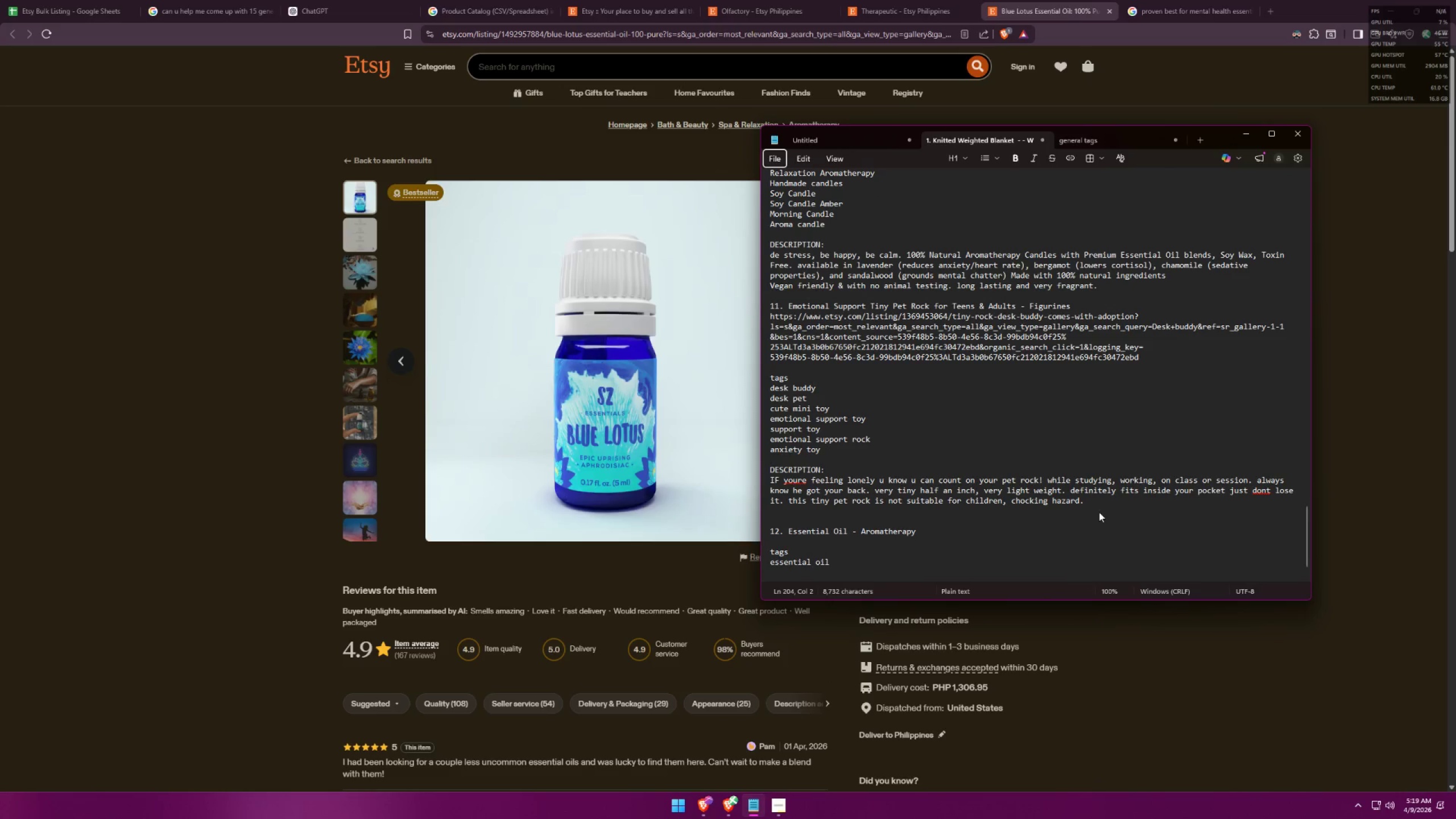 
key(Alt+AltLeft)
 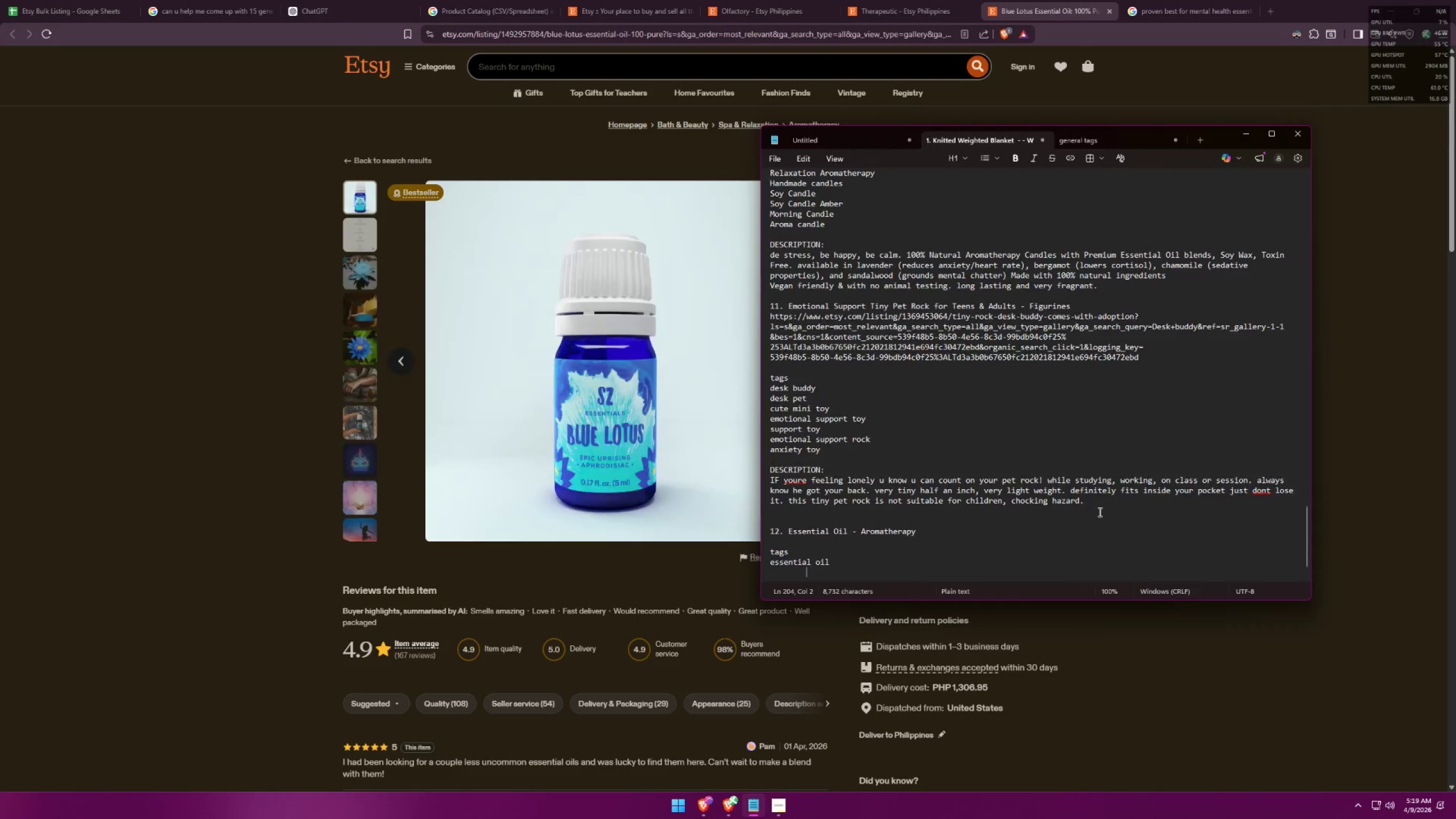 
key(Alt+Tab)
 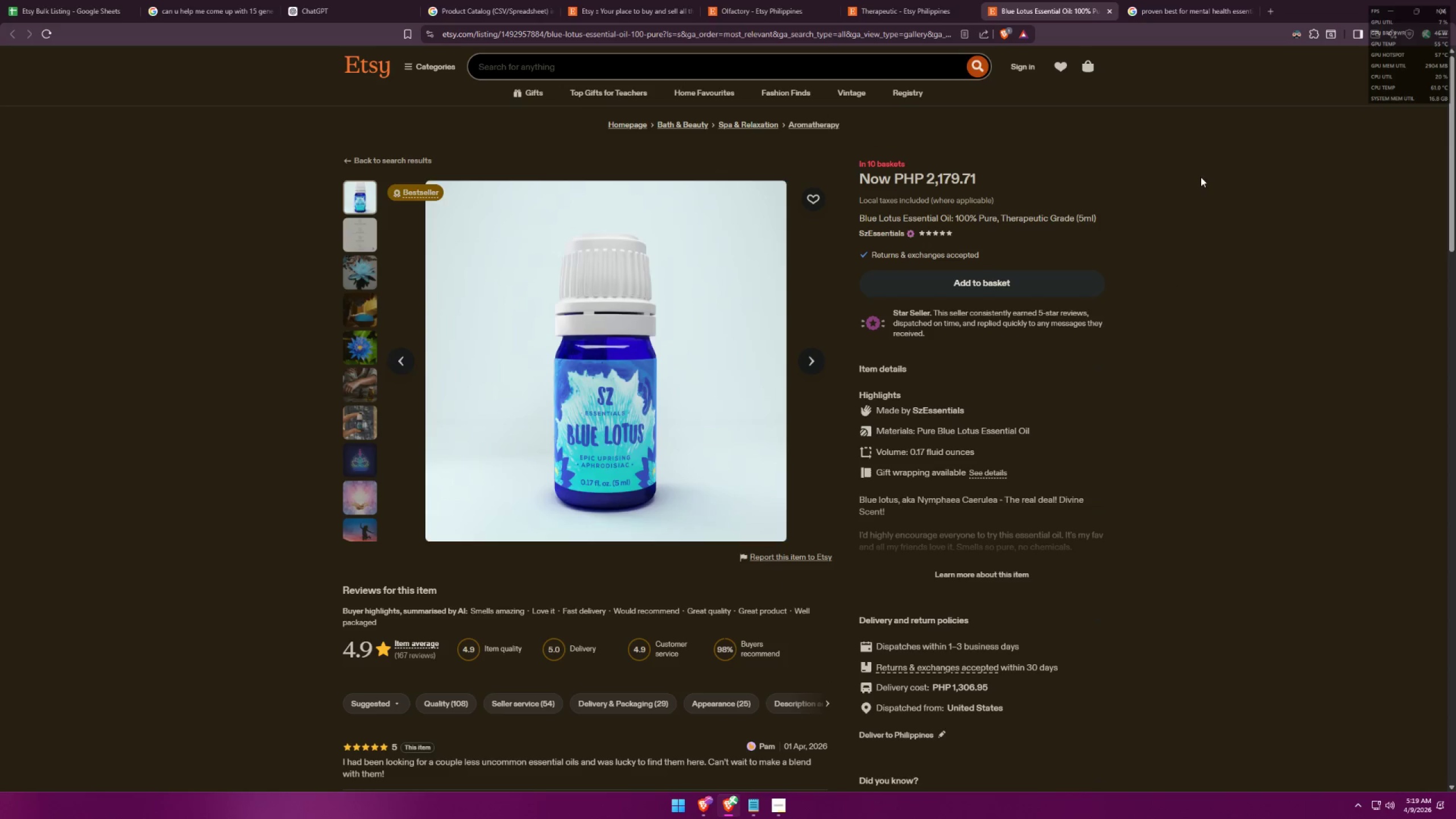 
left_click([1207, 186])
 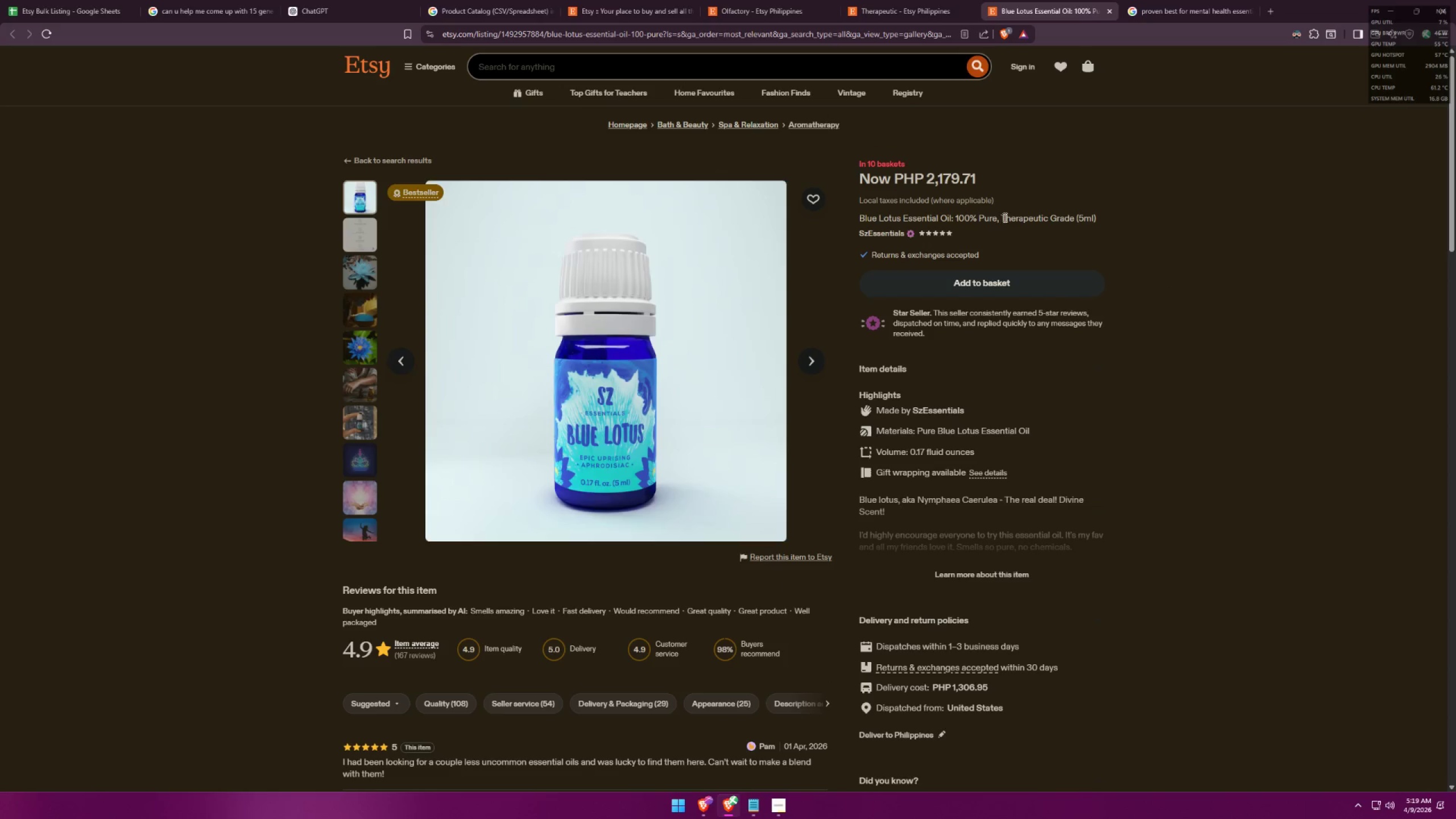 
left_click_drag(start_coordinate=[1002, 217], to_coordinate=[1074, 221])
 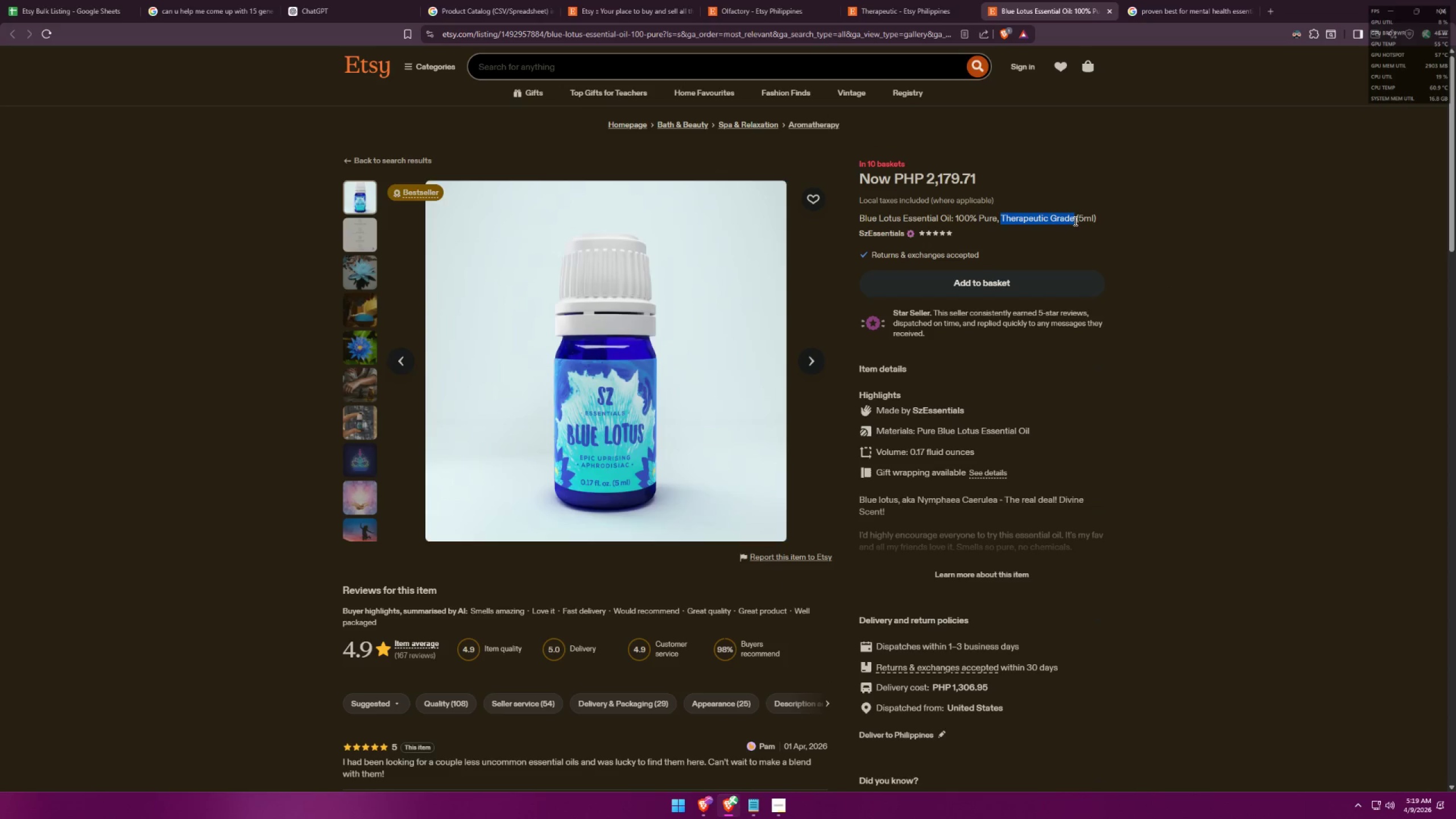 
key(Control+ControlLeft)
 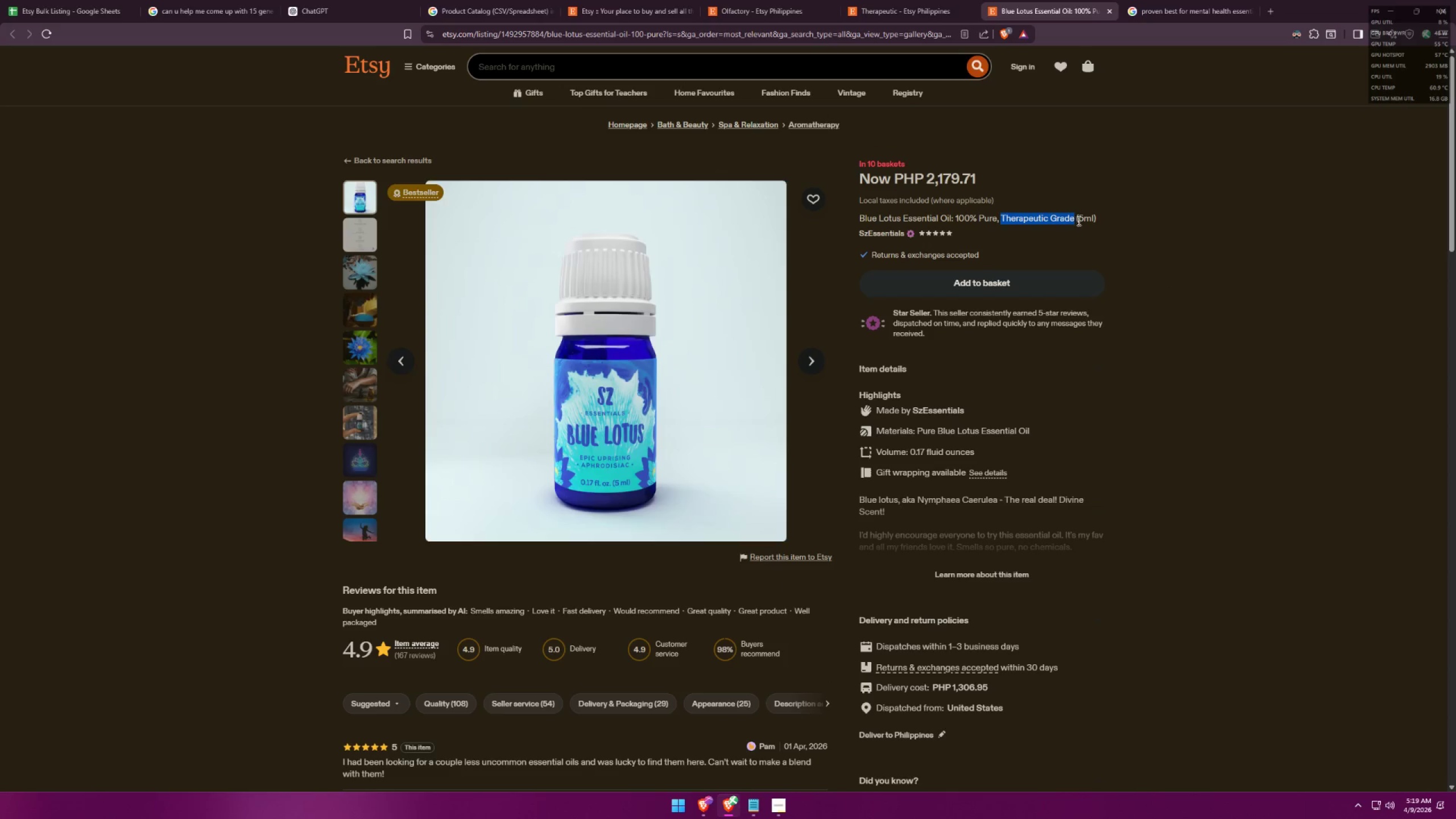 
key(Control+C)
 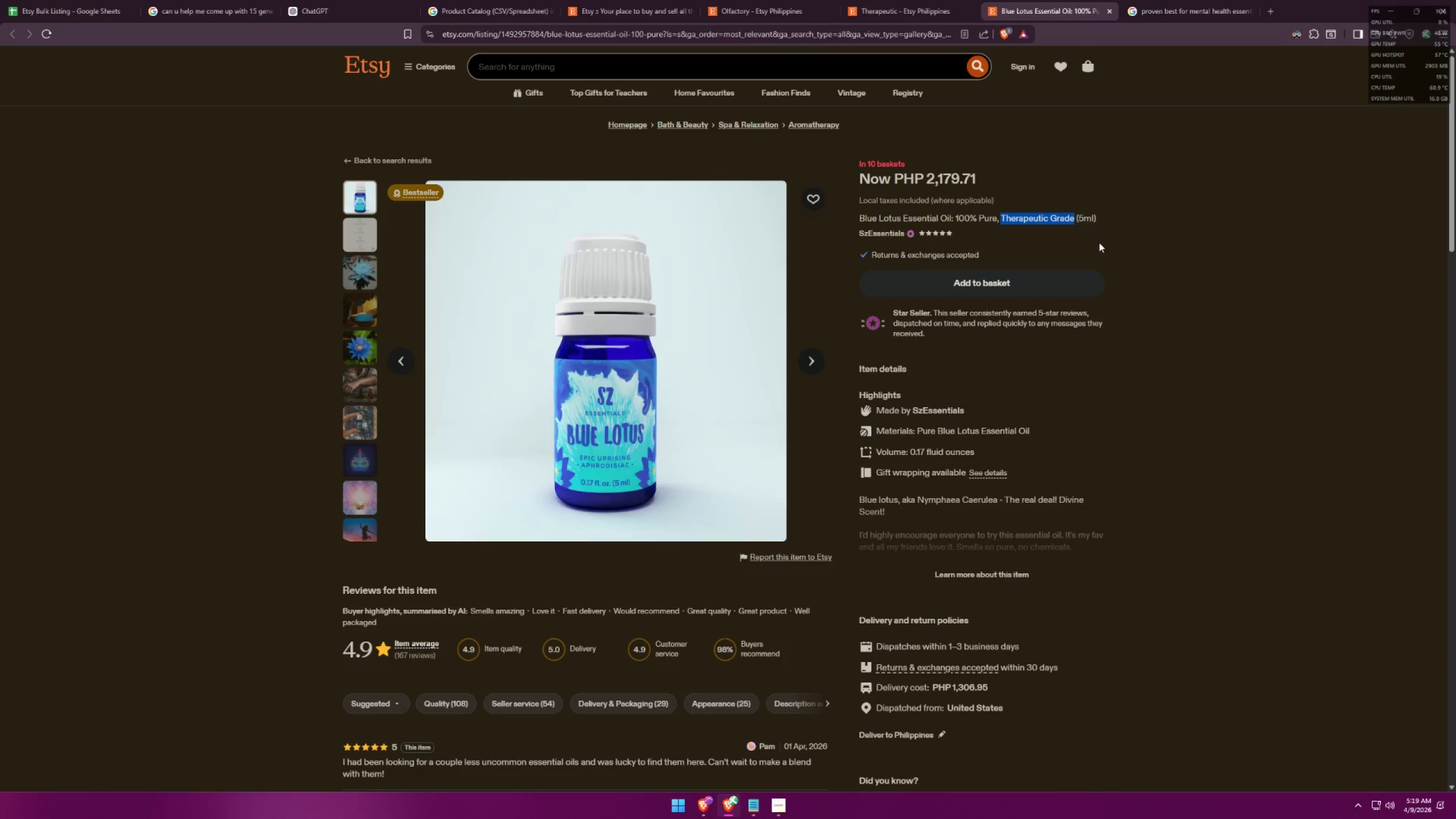 
key(Alt+AltLeft)
 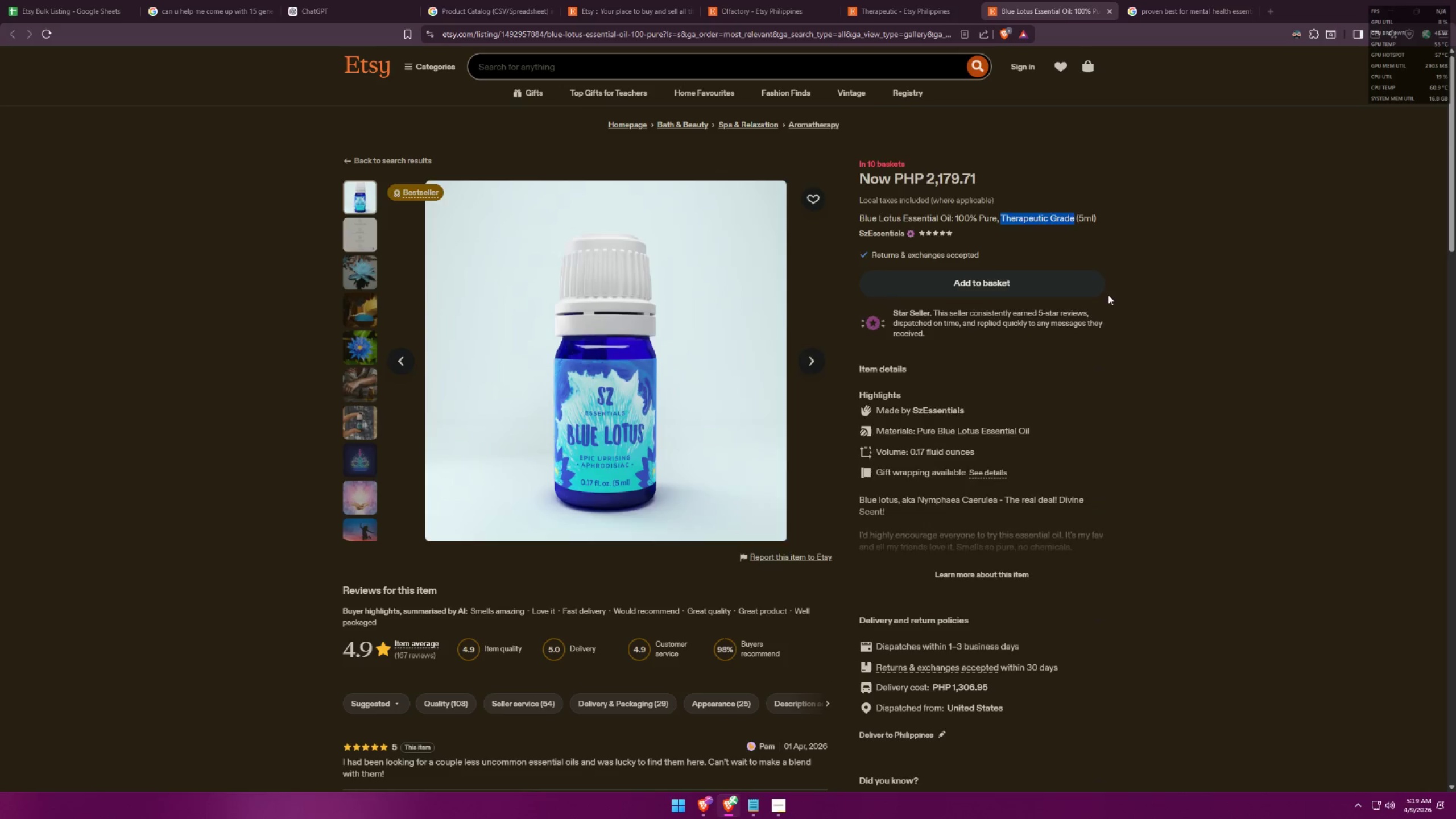 
key(Alt+Tab)
 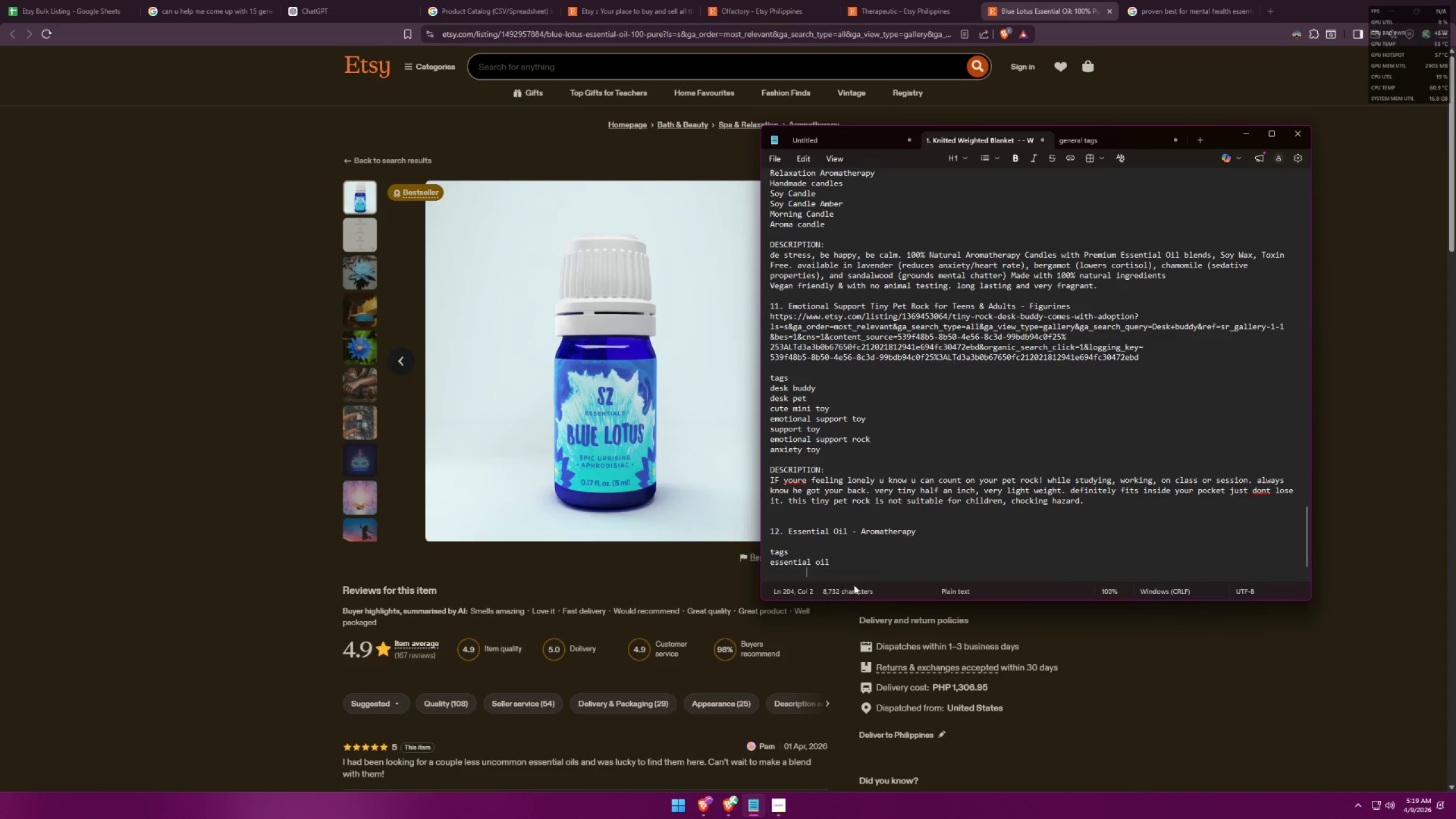 
left_click_drag(start_coordinate=[853, 577], to_coordinate=[752, 574])
 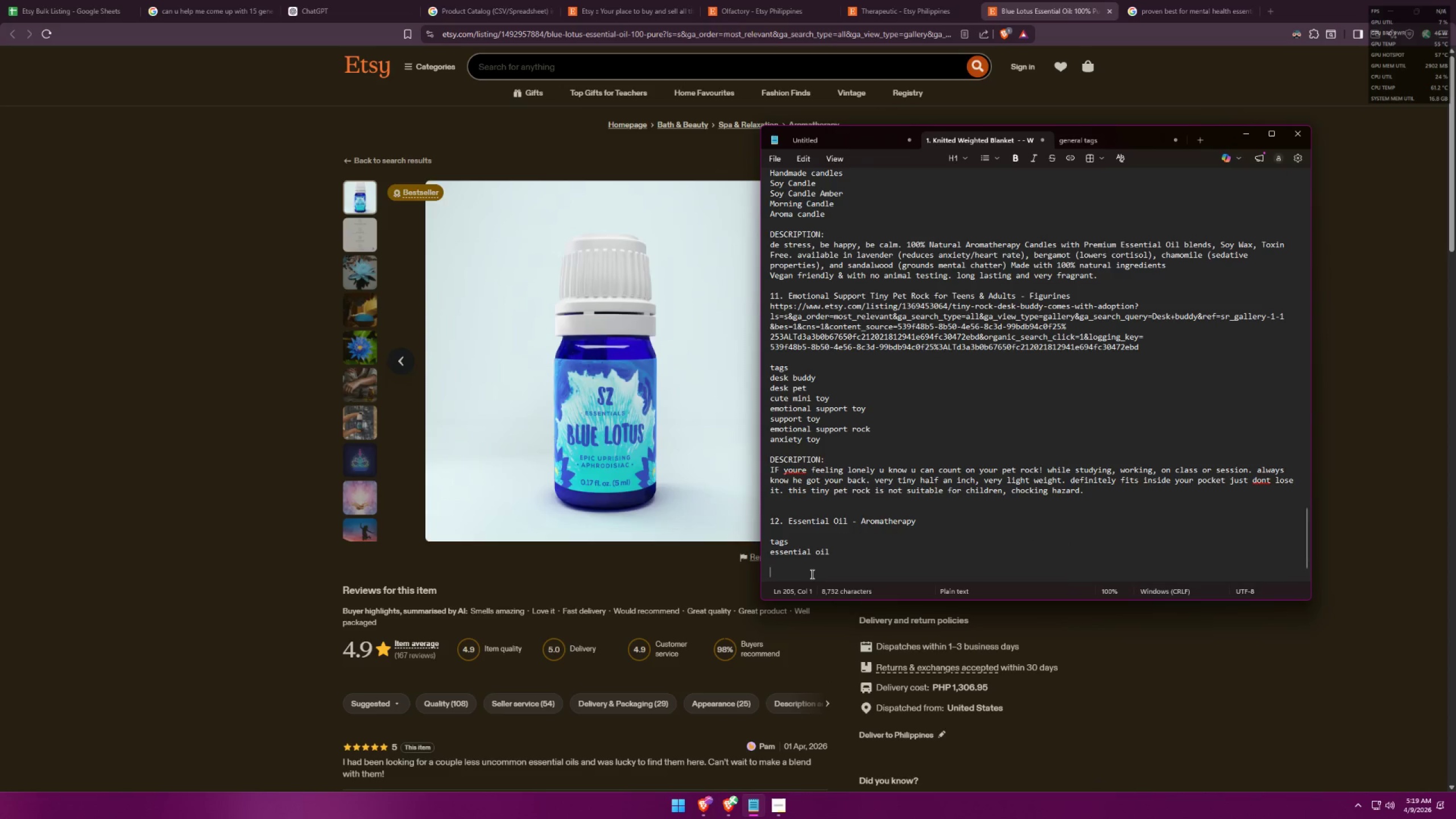 
left_click([811, 574])
 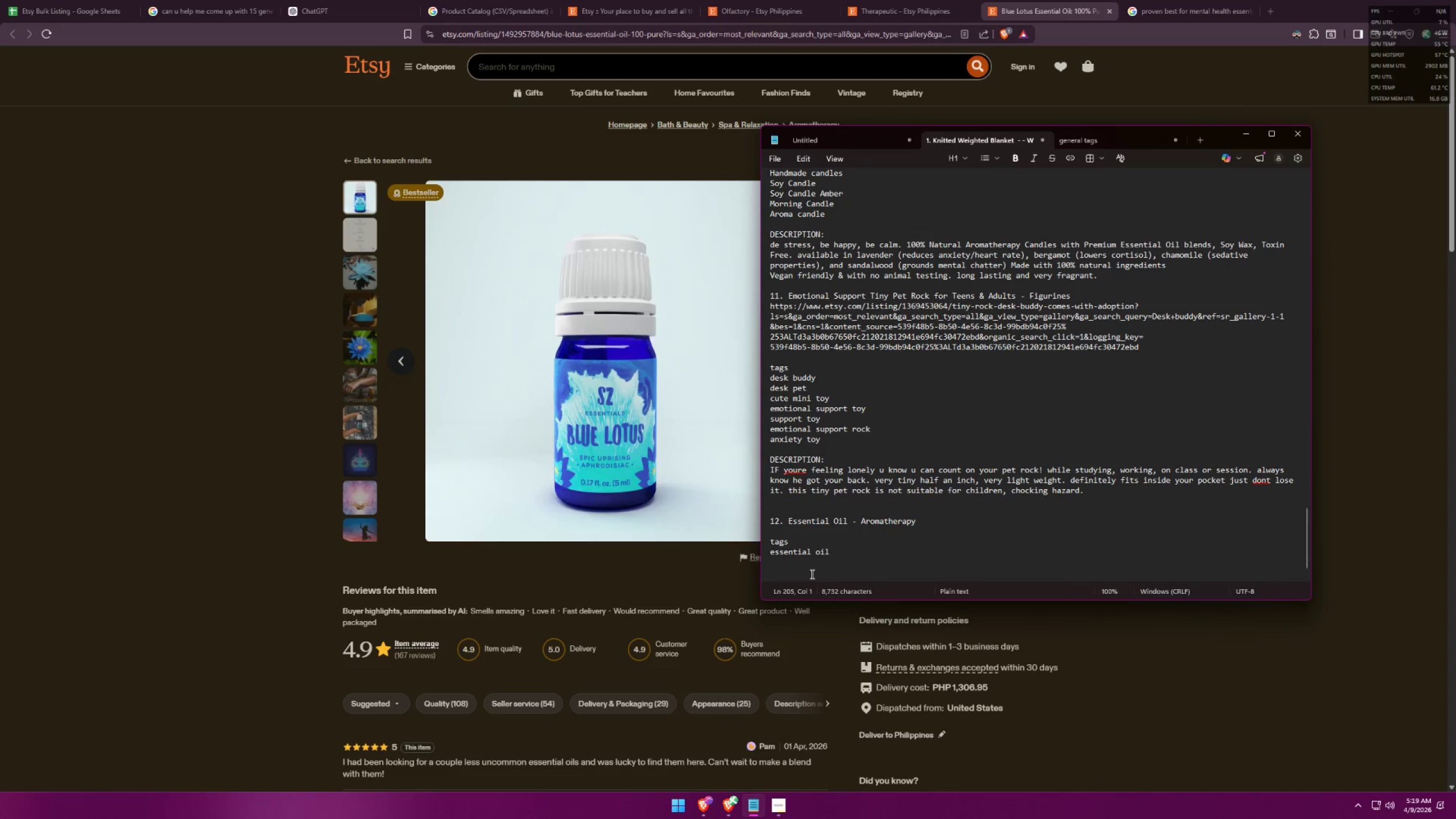 
key(Backspace)
 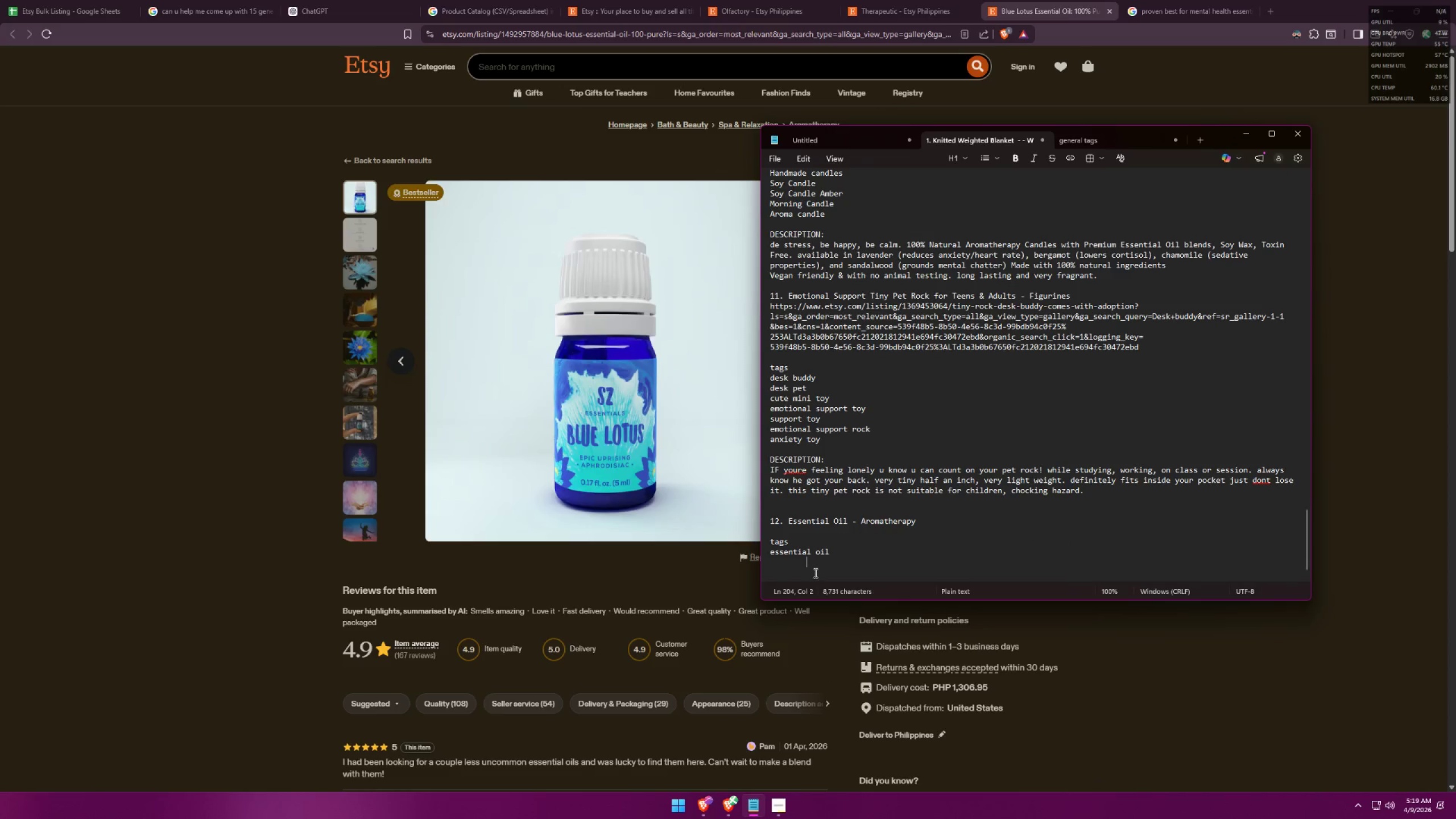 
key(Backspace)
 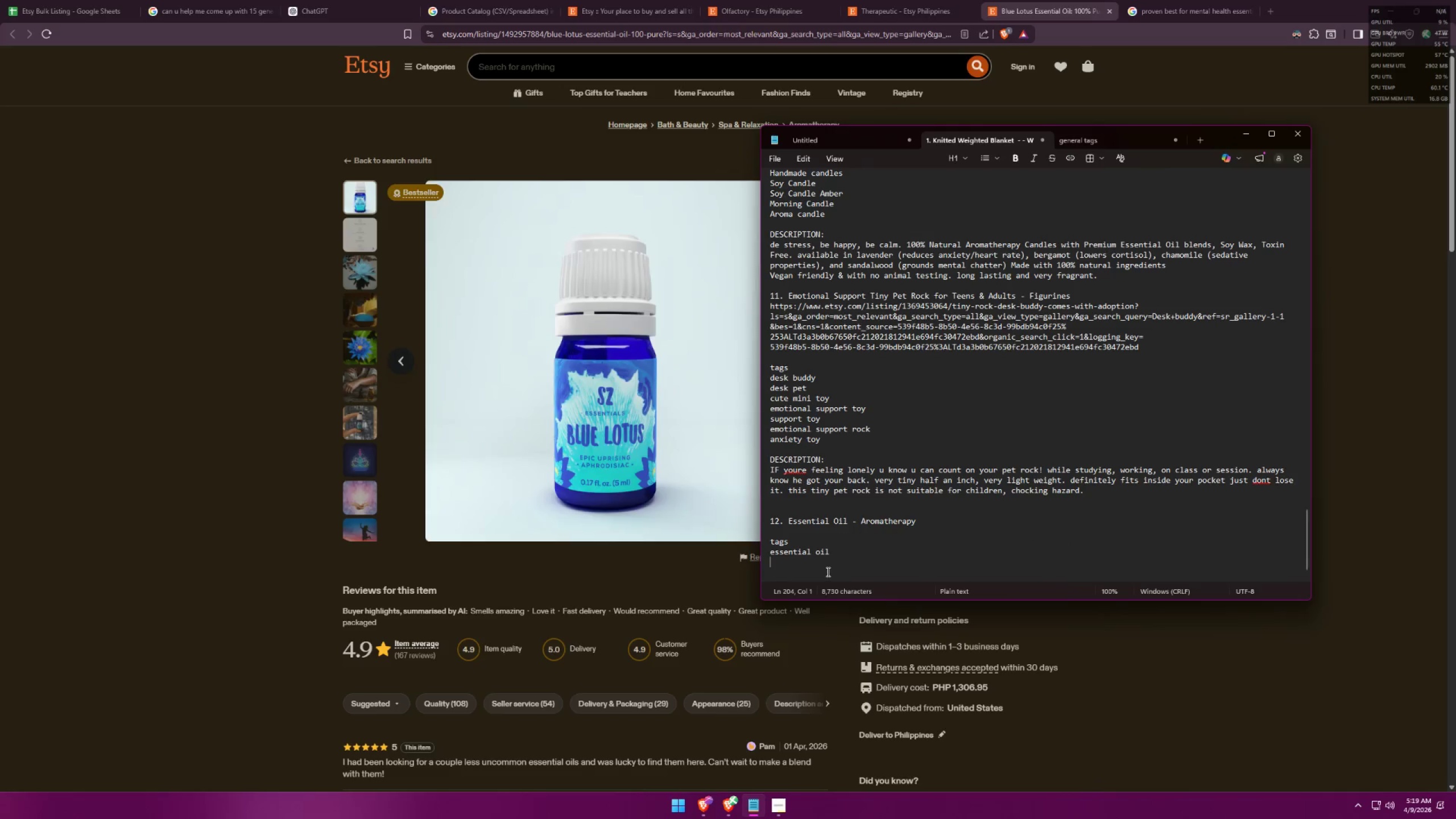 
key(Backspace)
 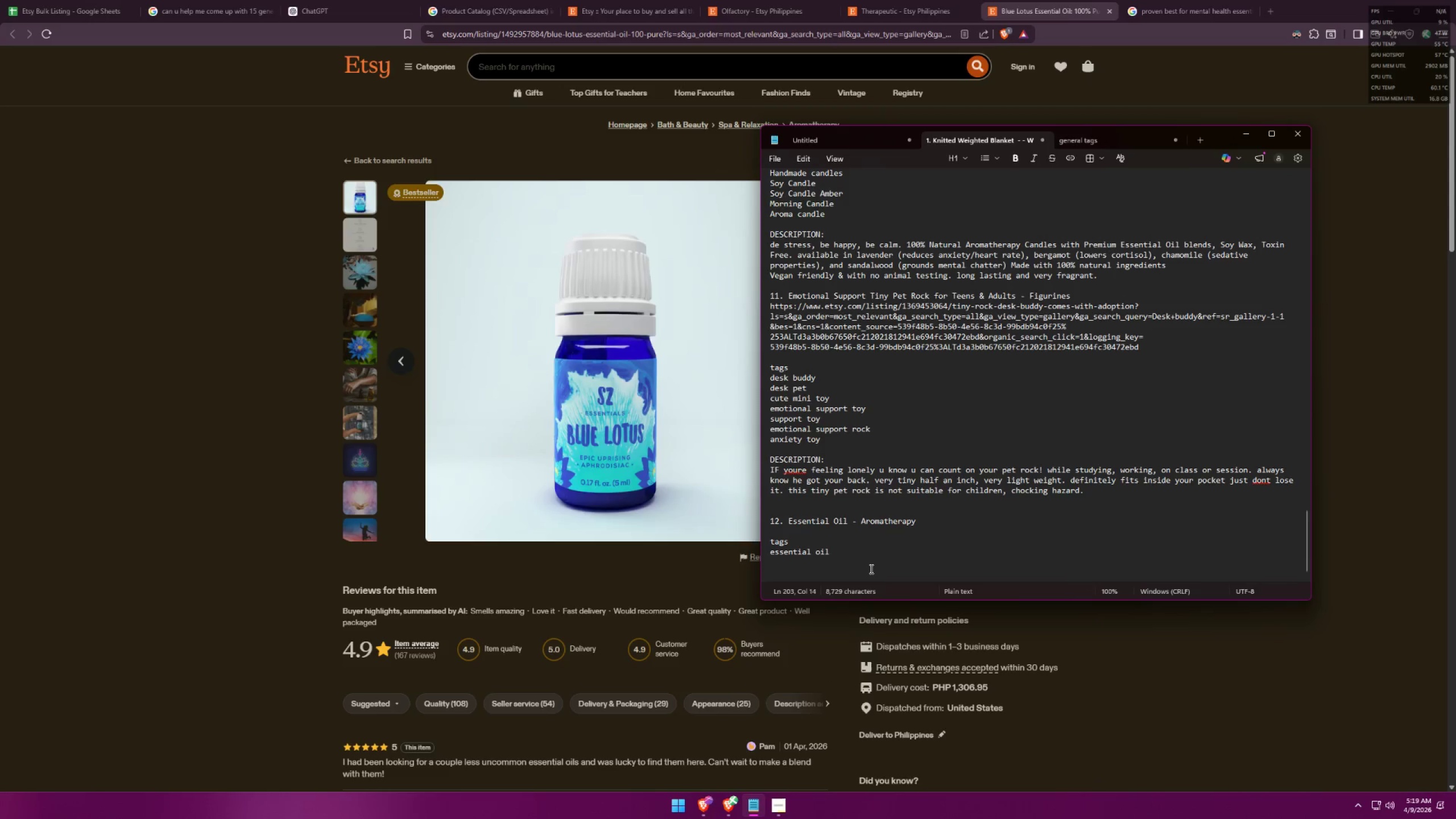 
key(Shift+Enter)
 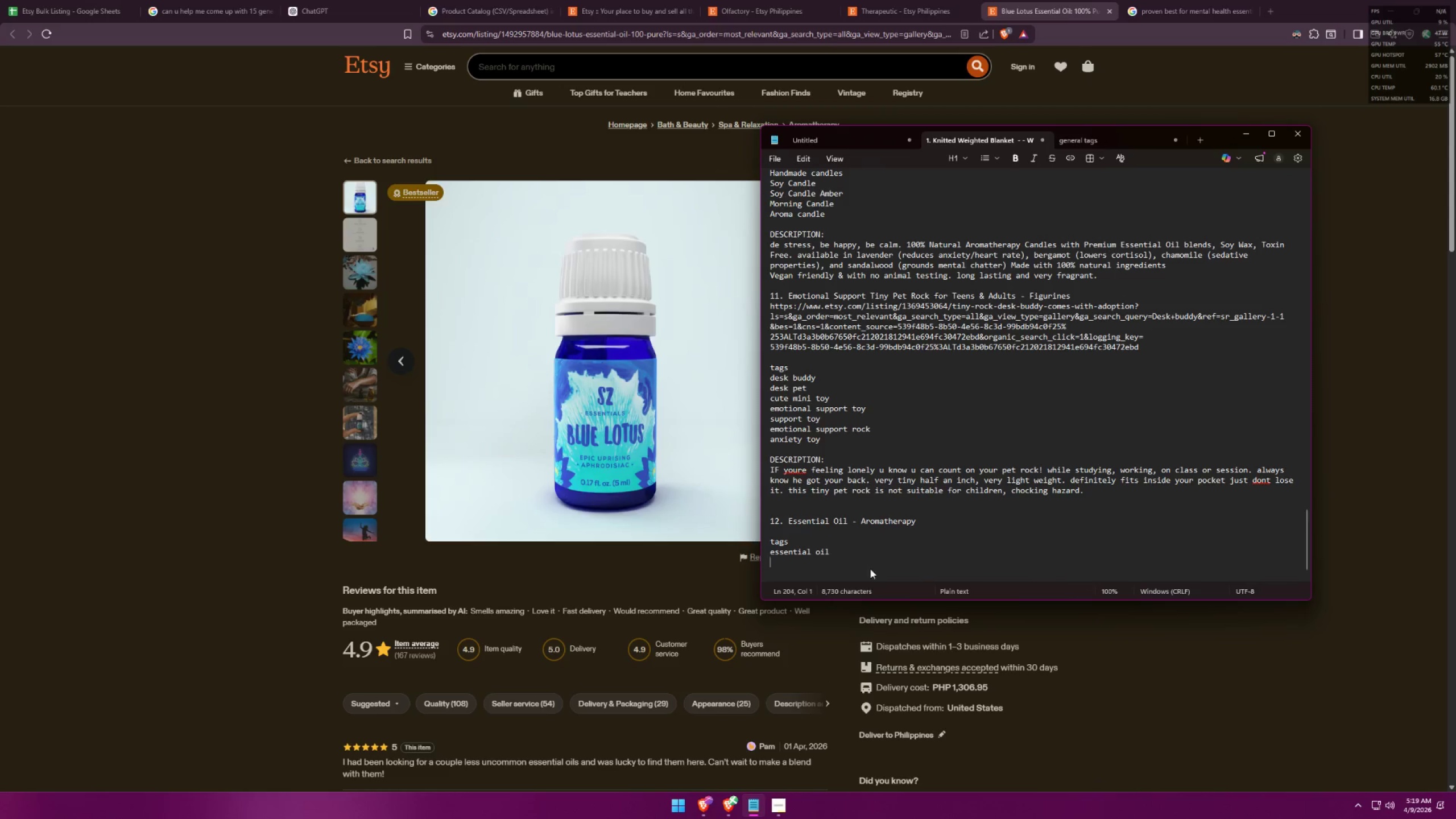 
key(Shift+Enter)
 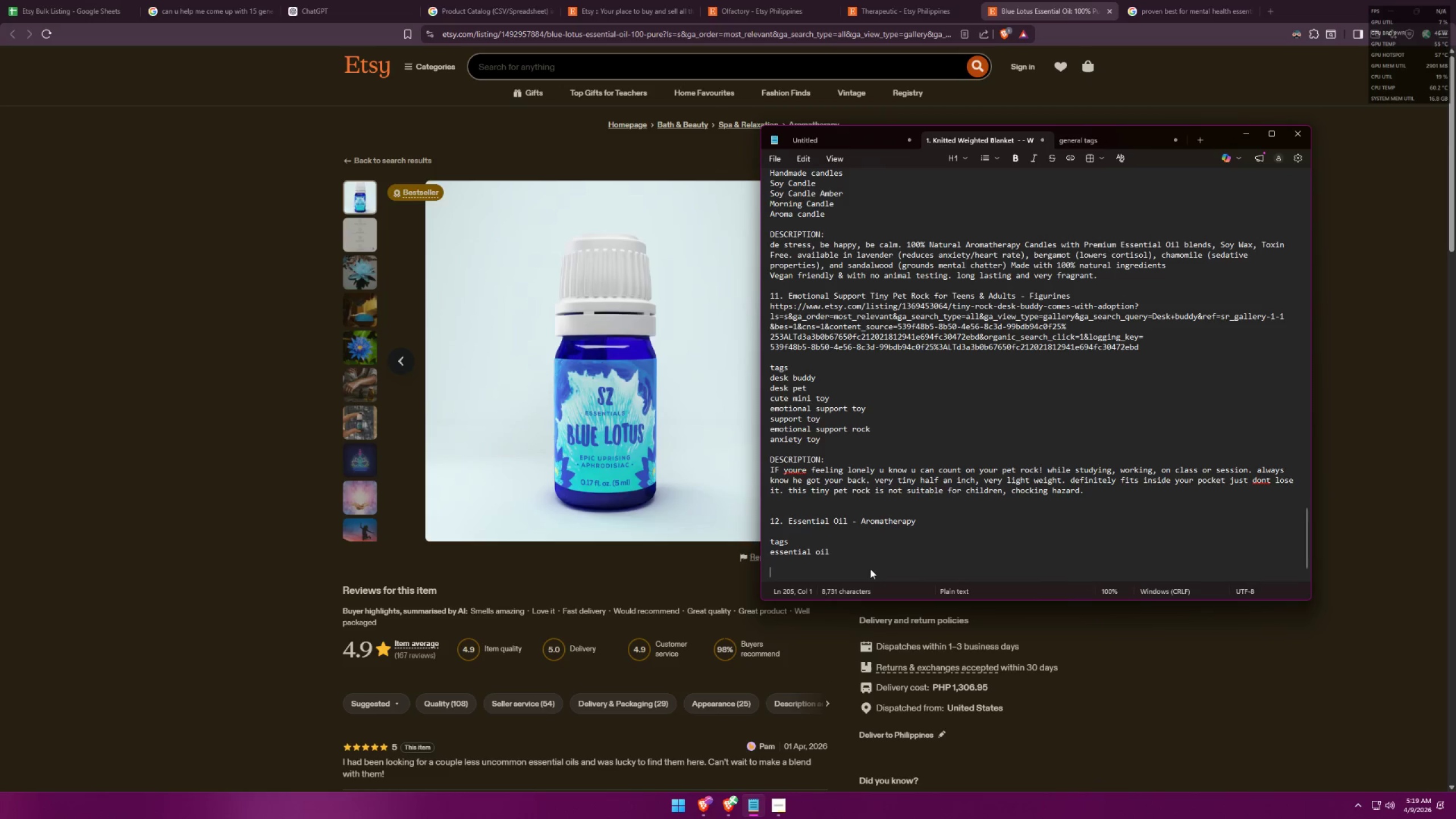 
key(Control+ControlLeft)
 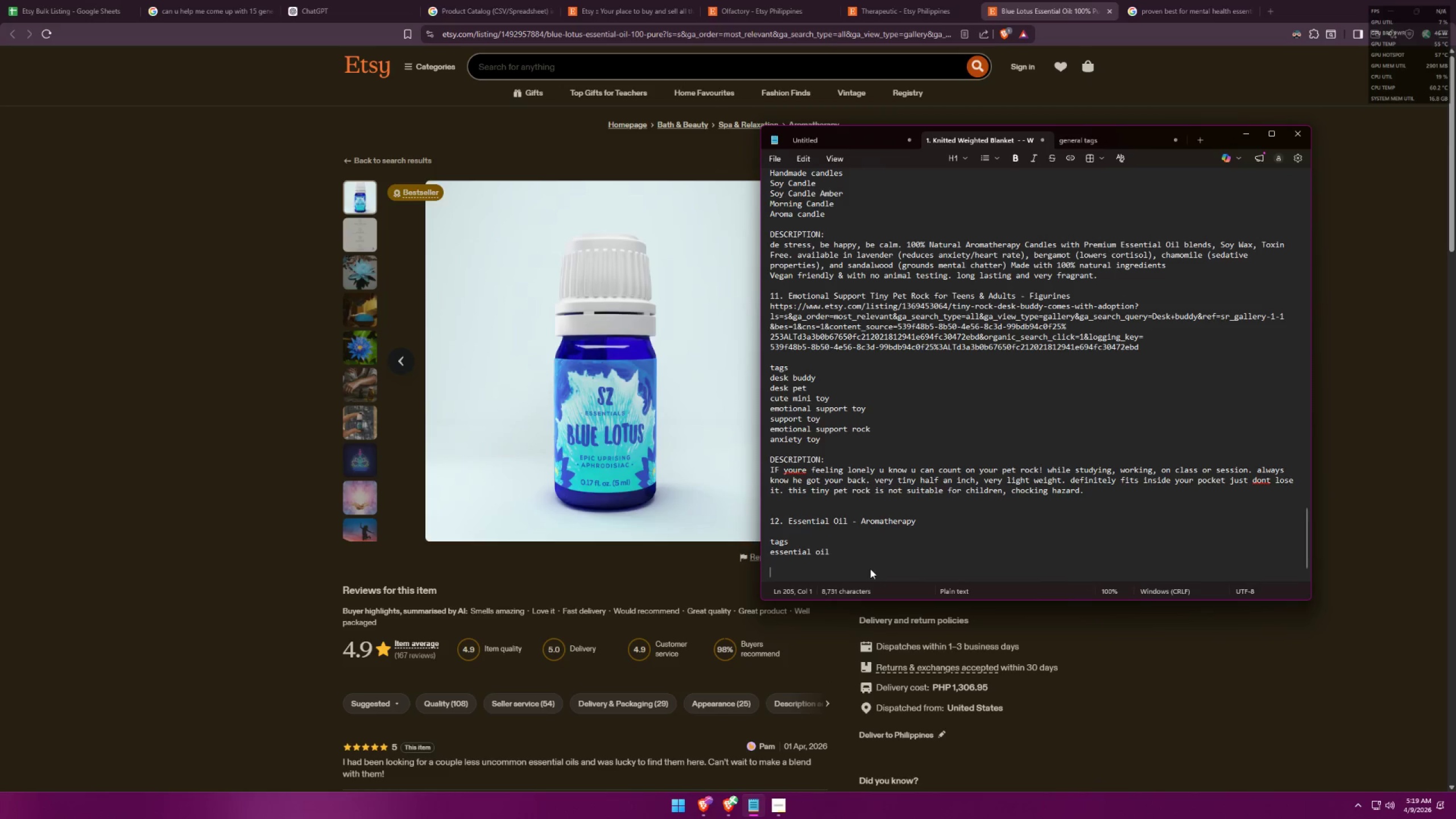 
key(Control+V)
 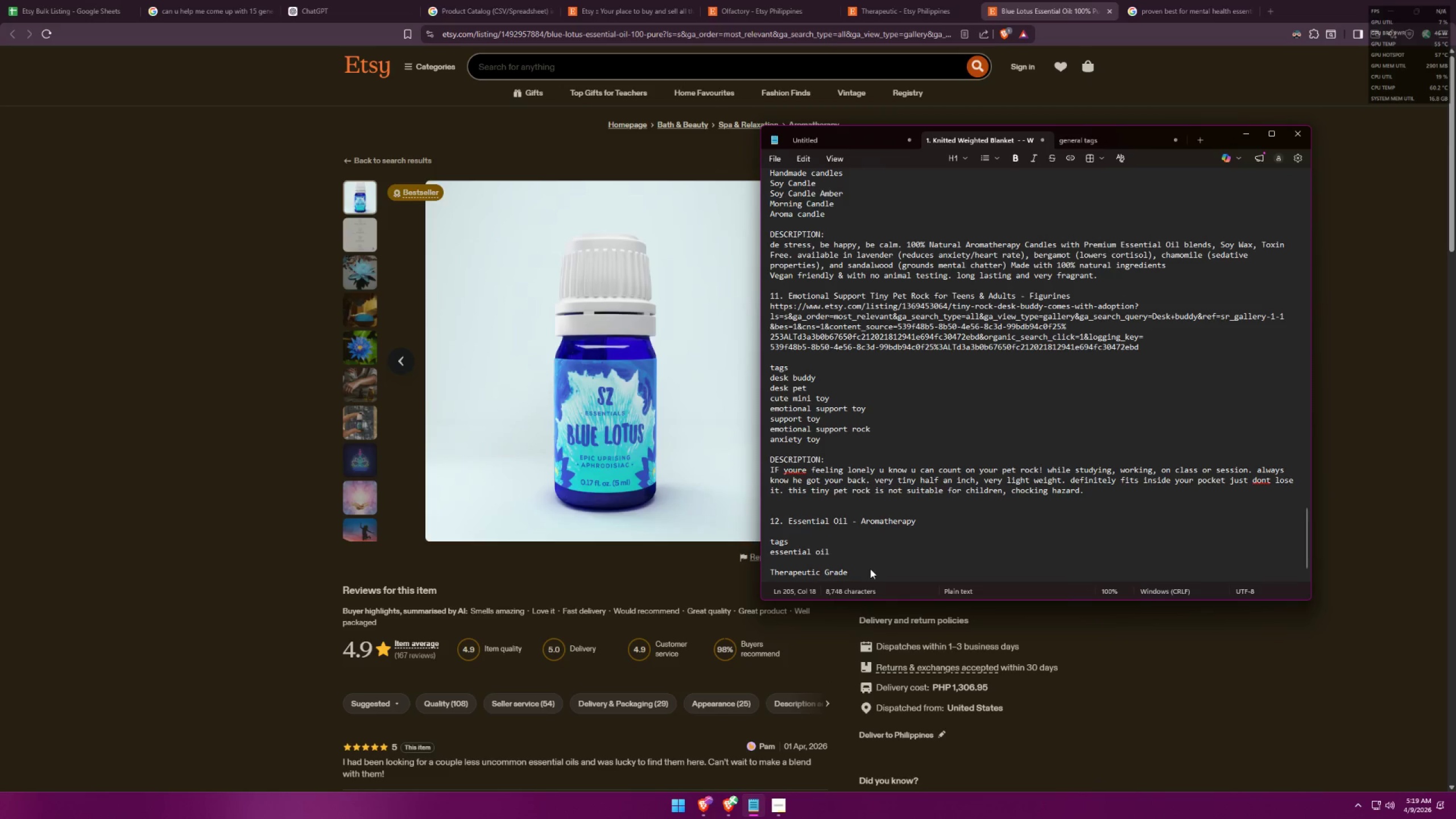 
type(, 5ml aromatherapy essential oil. )
 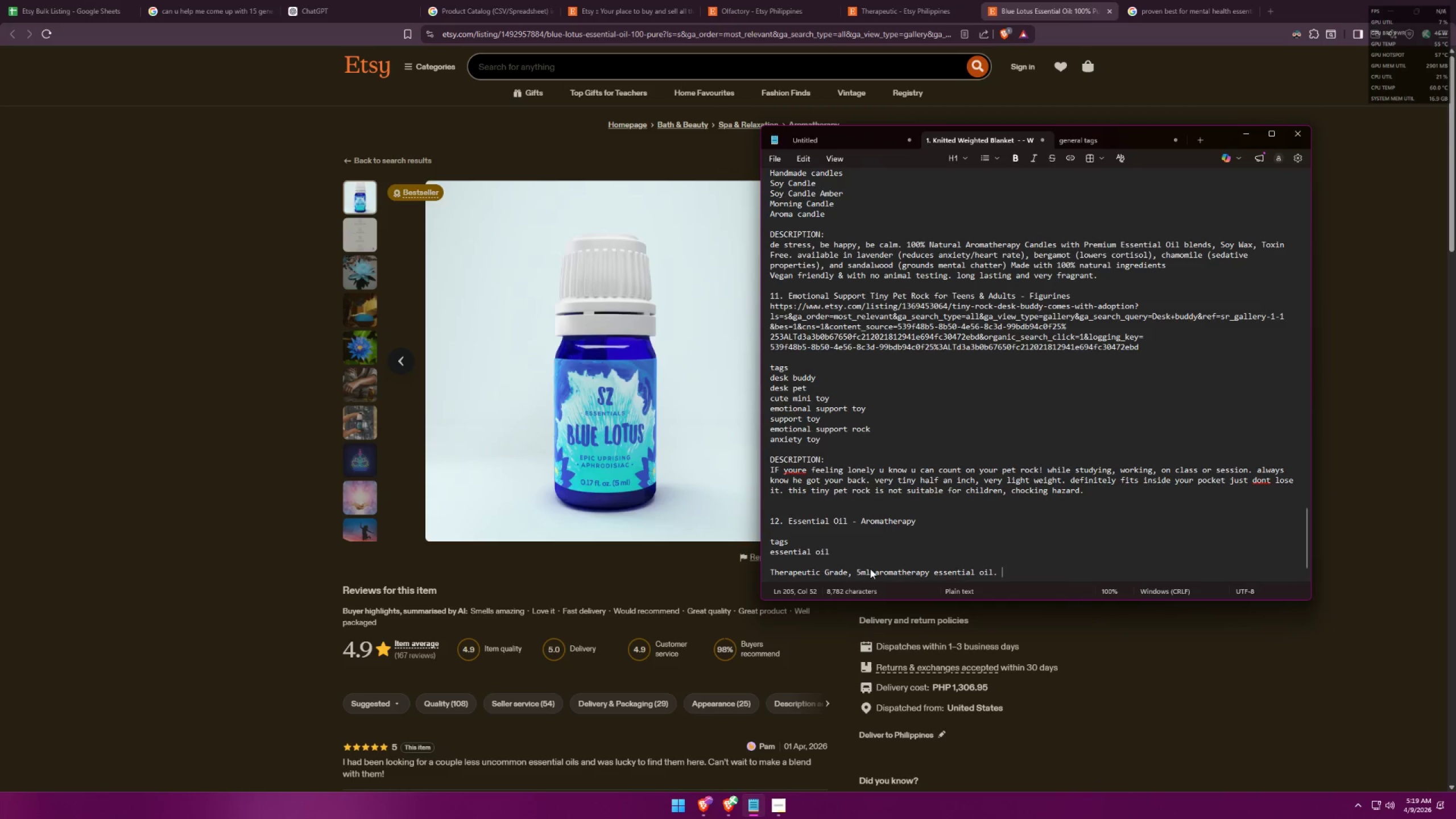 
key(Alt+AltLeft)
 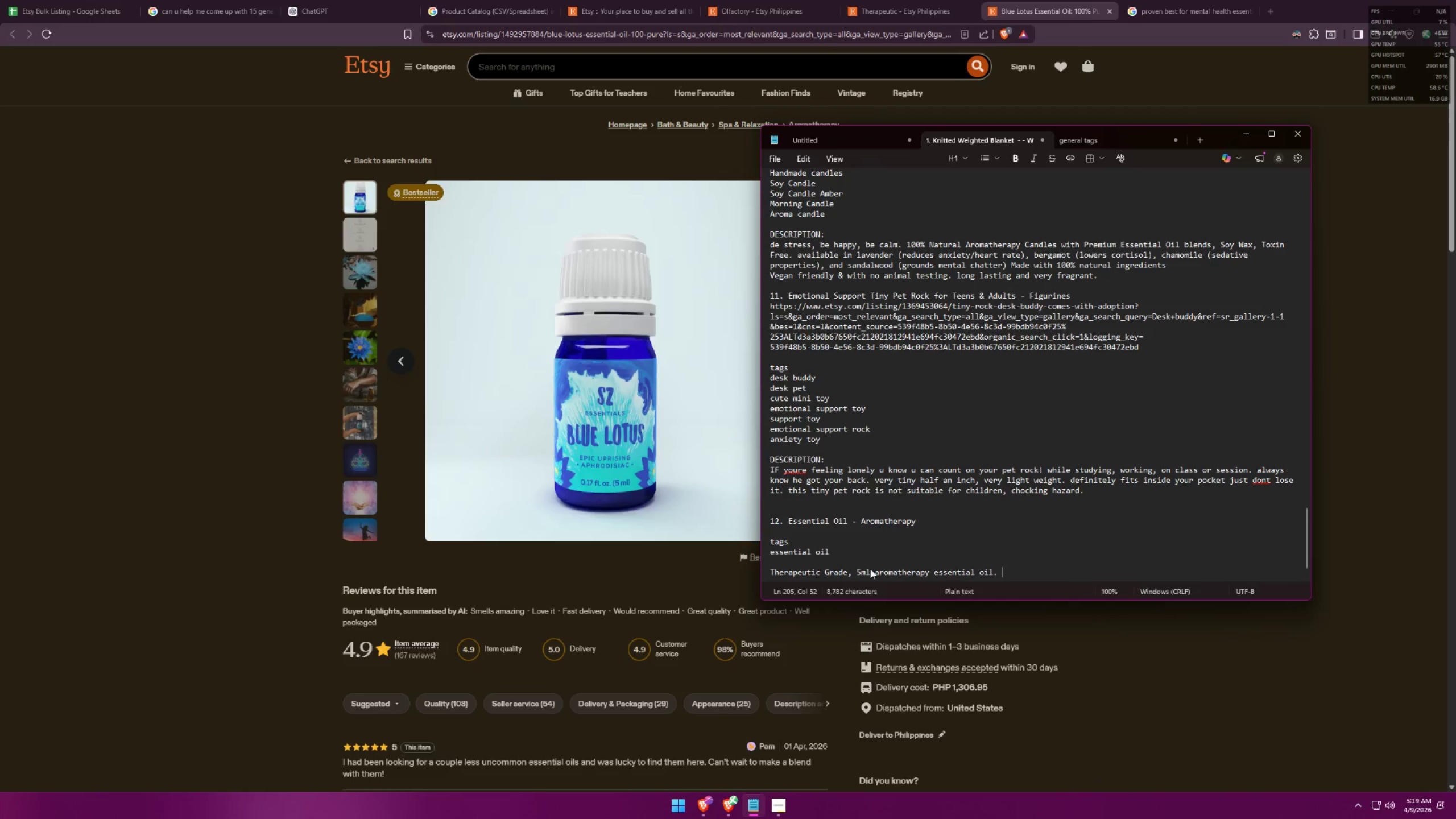 
key(Alt+Tab)
 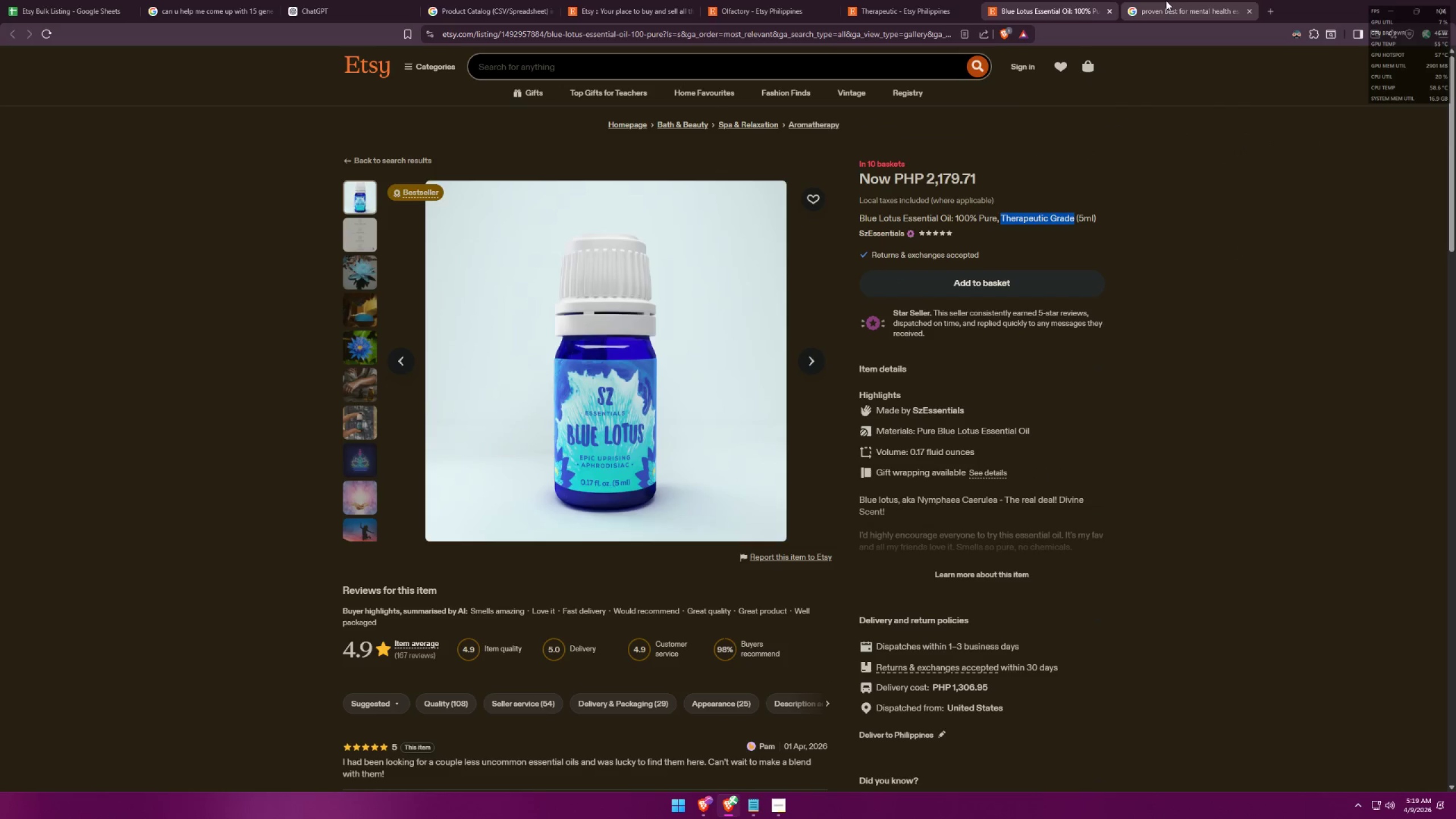 
left_click([1166, 1])
 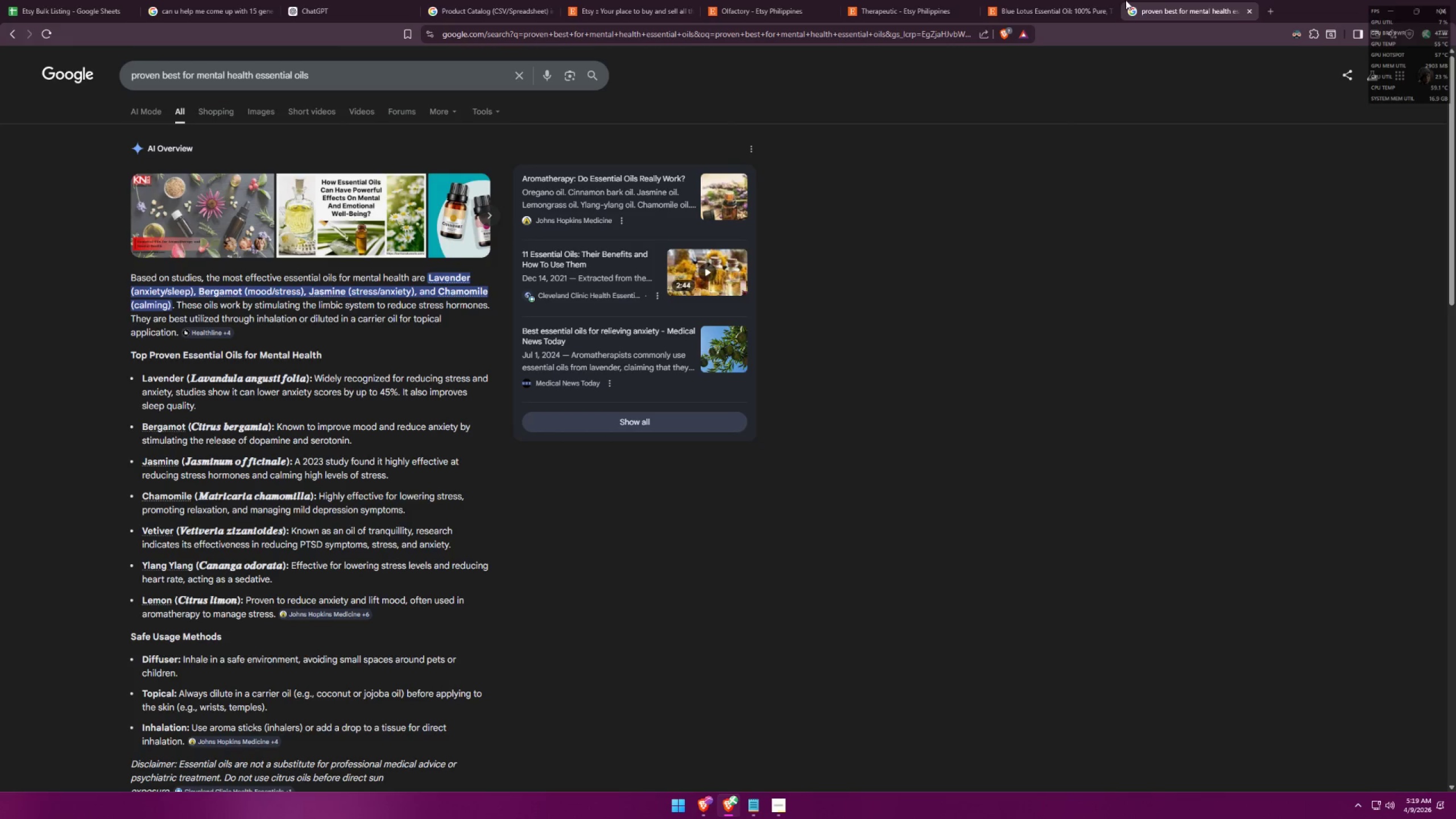 
left_click([1080, 0])
 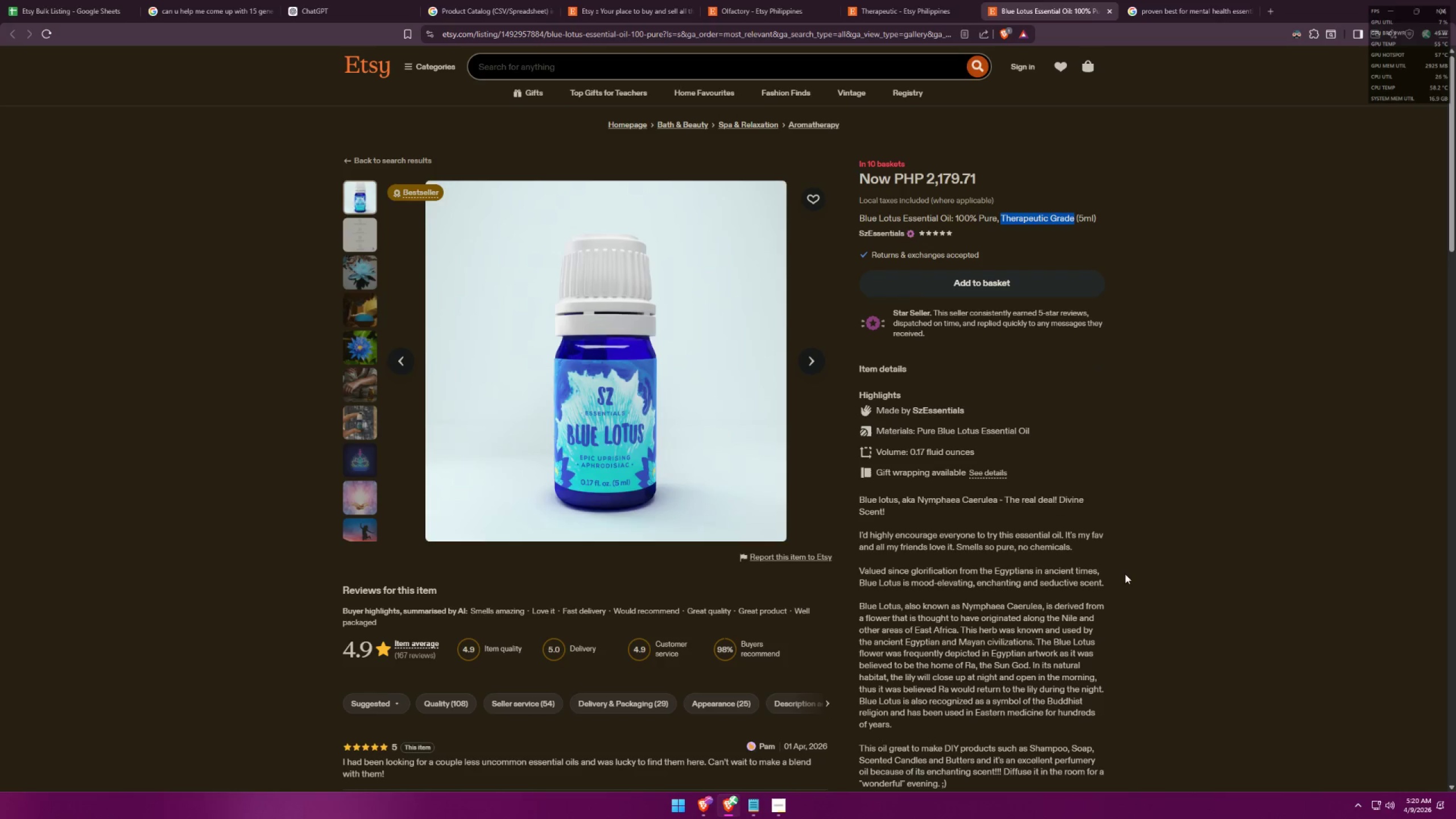 
scroll: coordinate [1129, 569], scroll_direction: down, amount: 2.0
 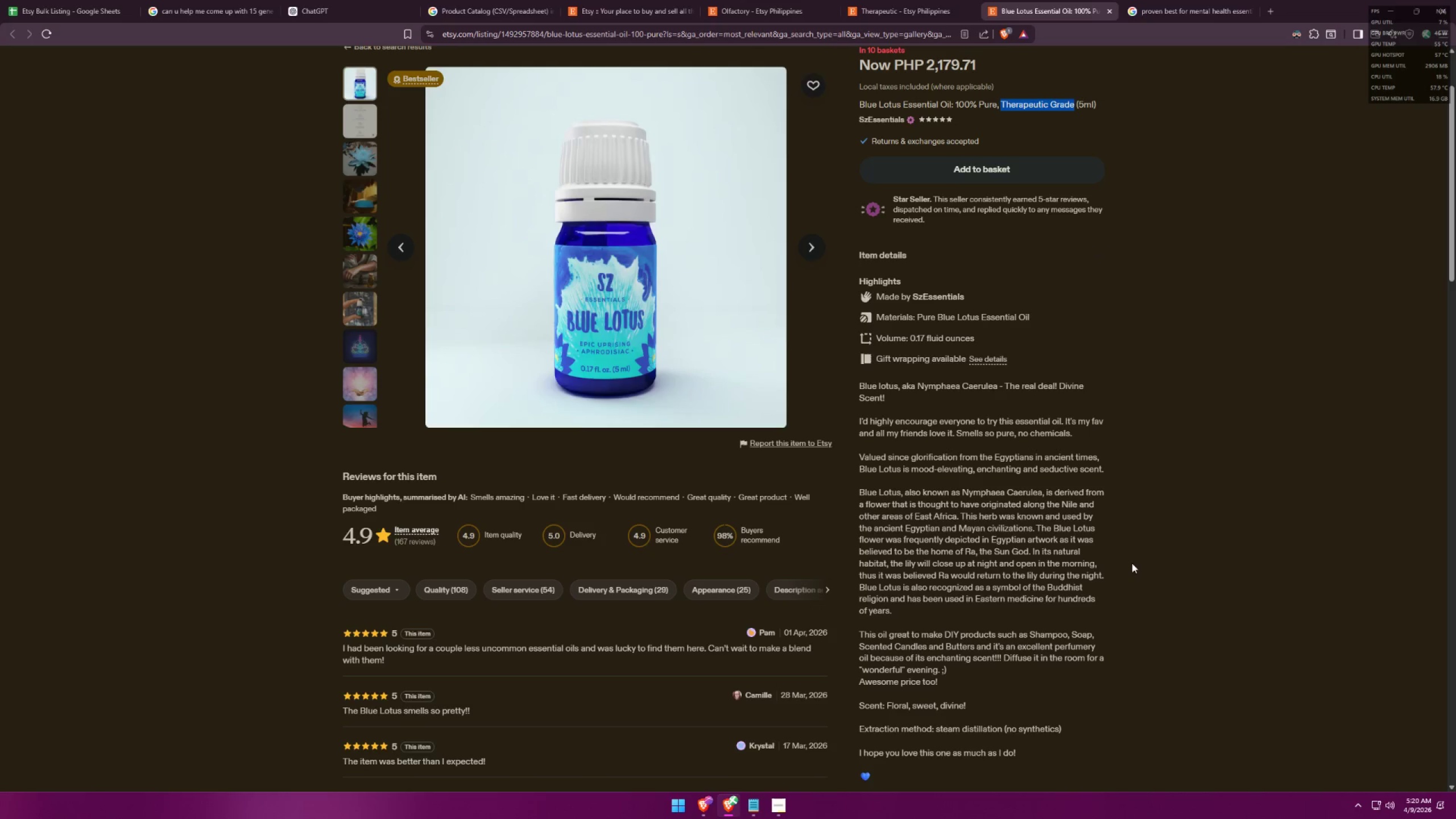 
left_click([1209, 0])
 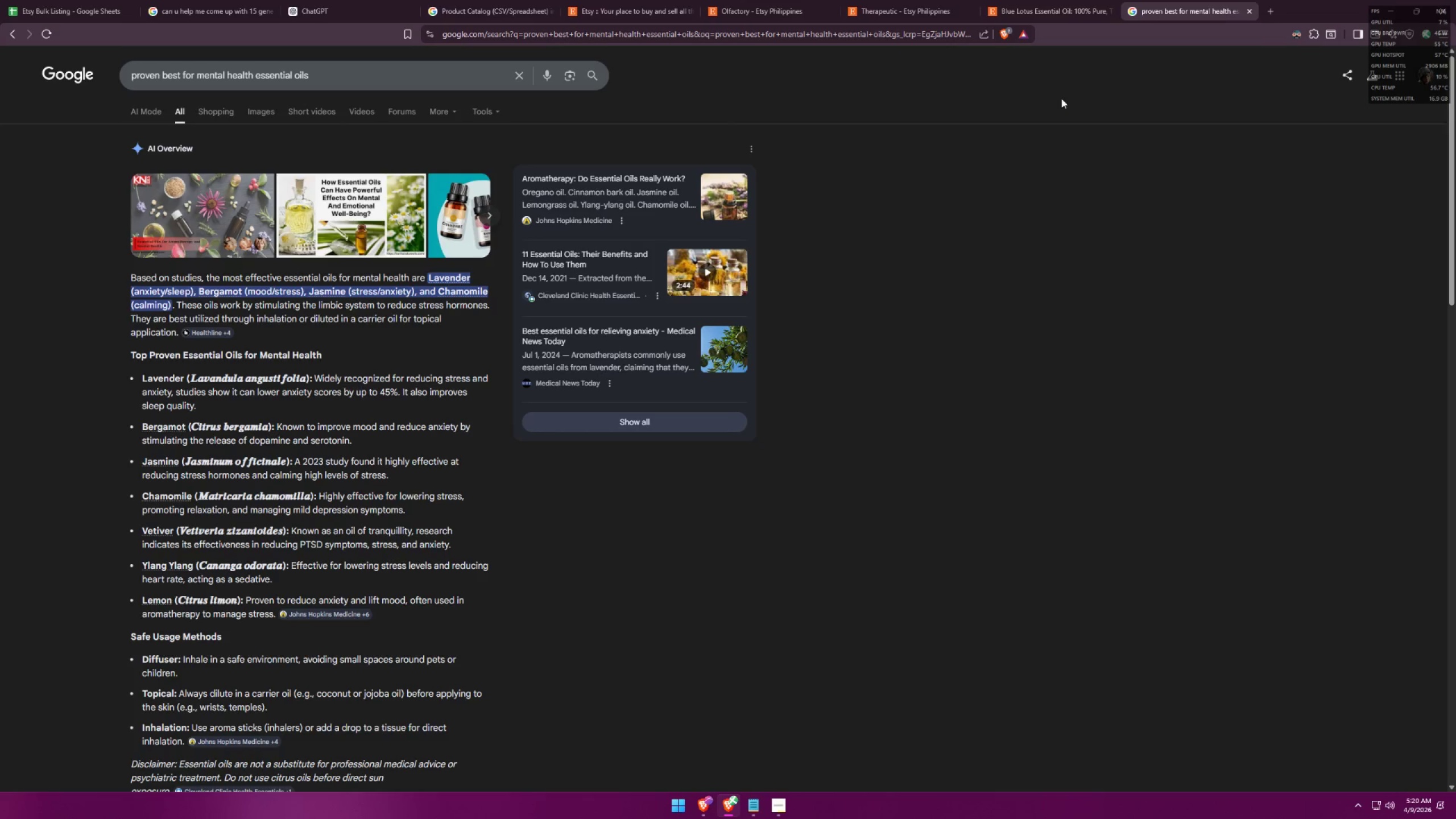 
wait(8.67)
 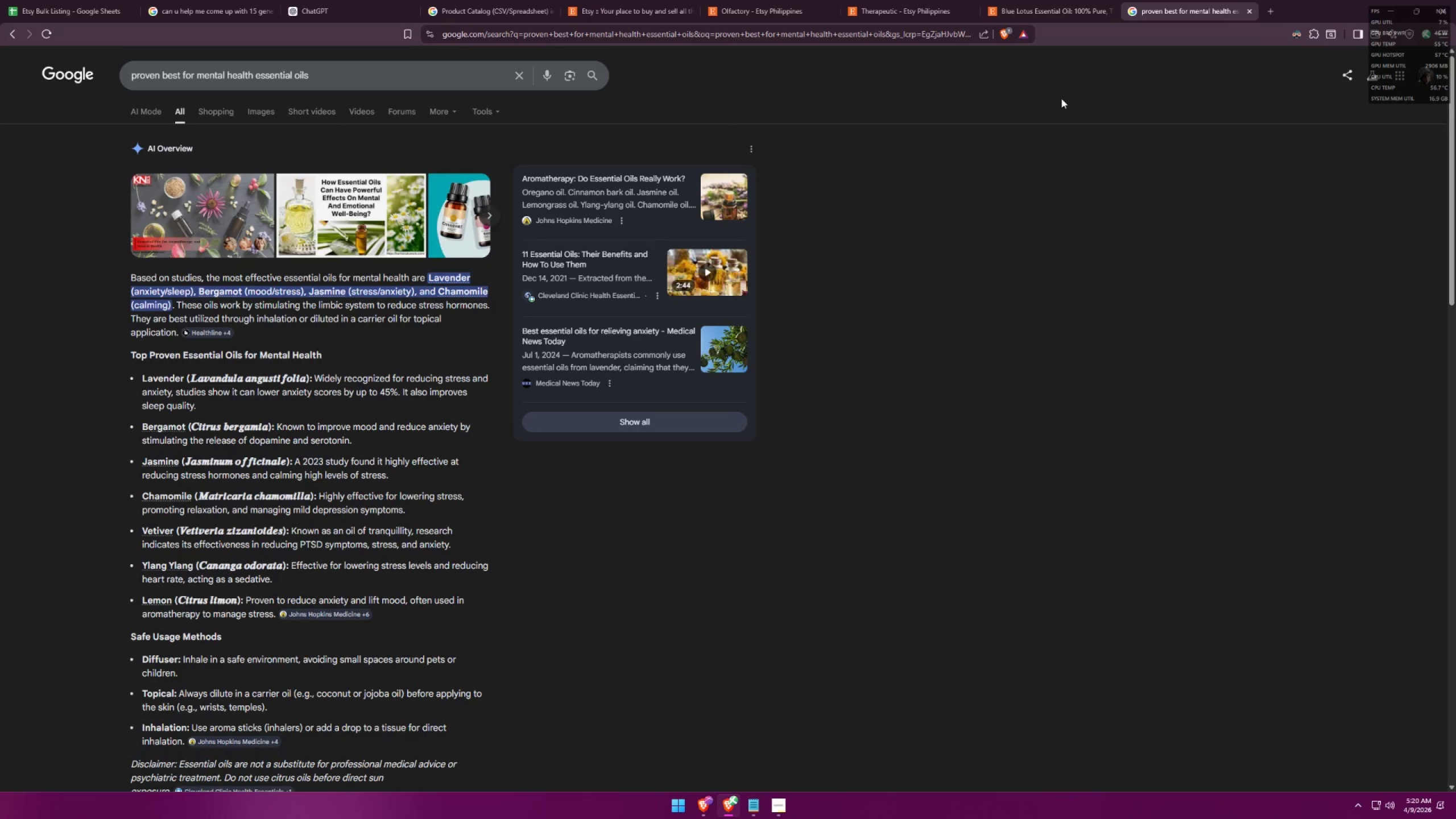 
key(Alt+AltLeft)
 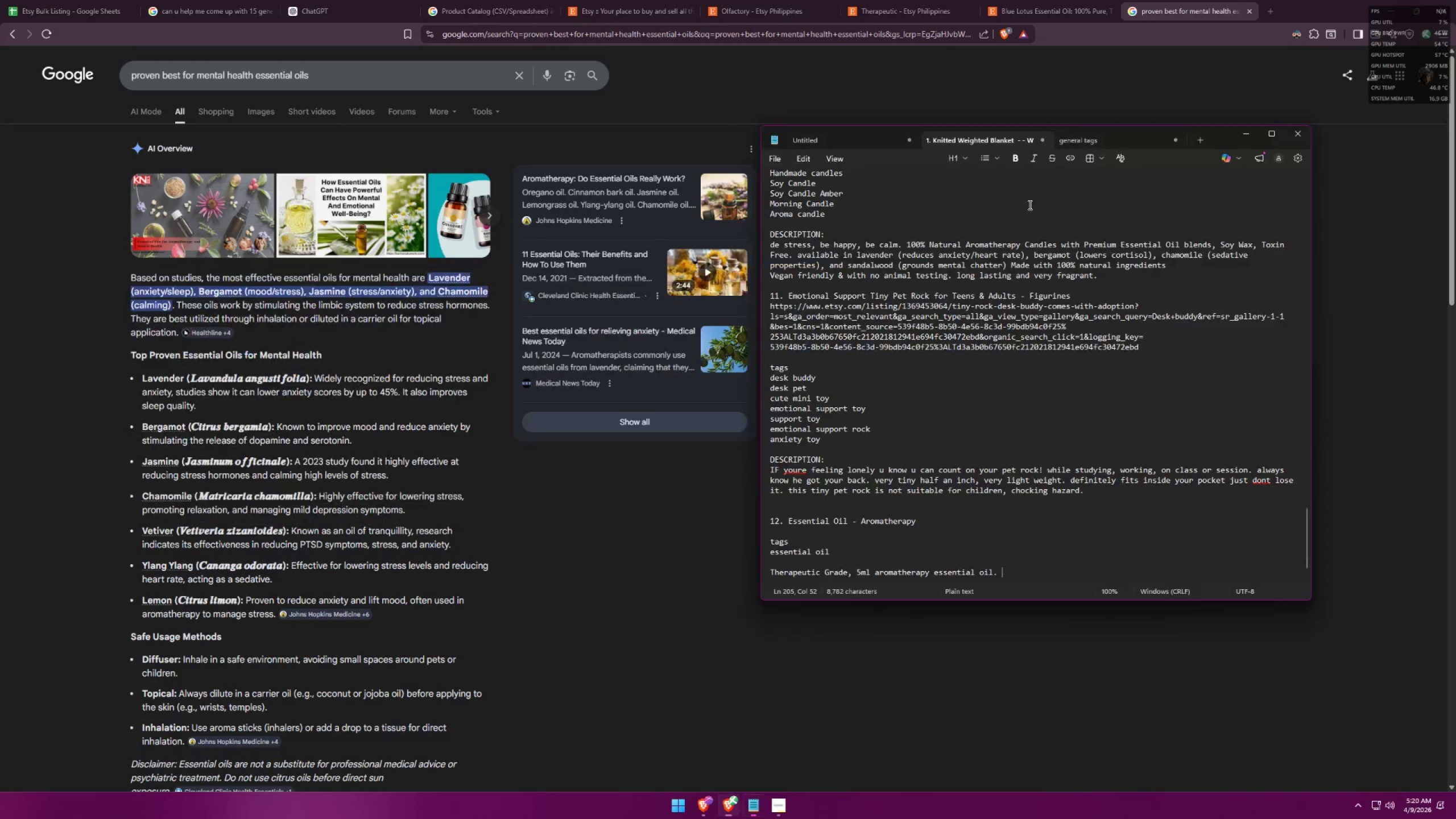 
key(Tab)
type(based on studies the most effective esstional oils ar)
key(Backspace)
key(Backspace)
type(for mental health management i)
key(Backspace)
key(Backspace)
type(overall mental health mo)
key(Backspace)
type(anagement are Lavander for anxiety and sleep and )
 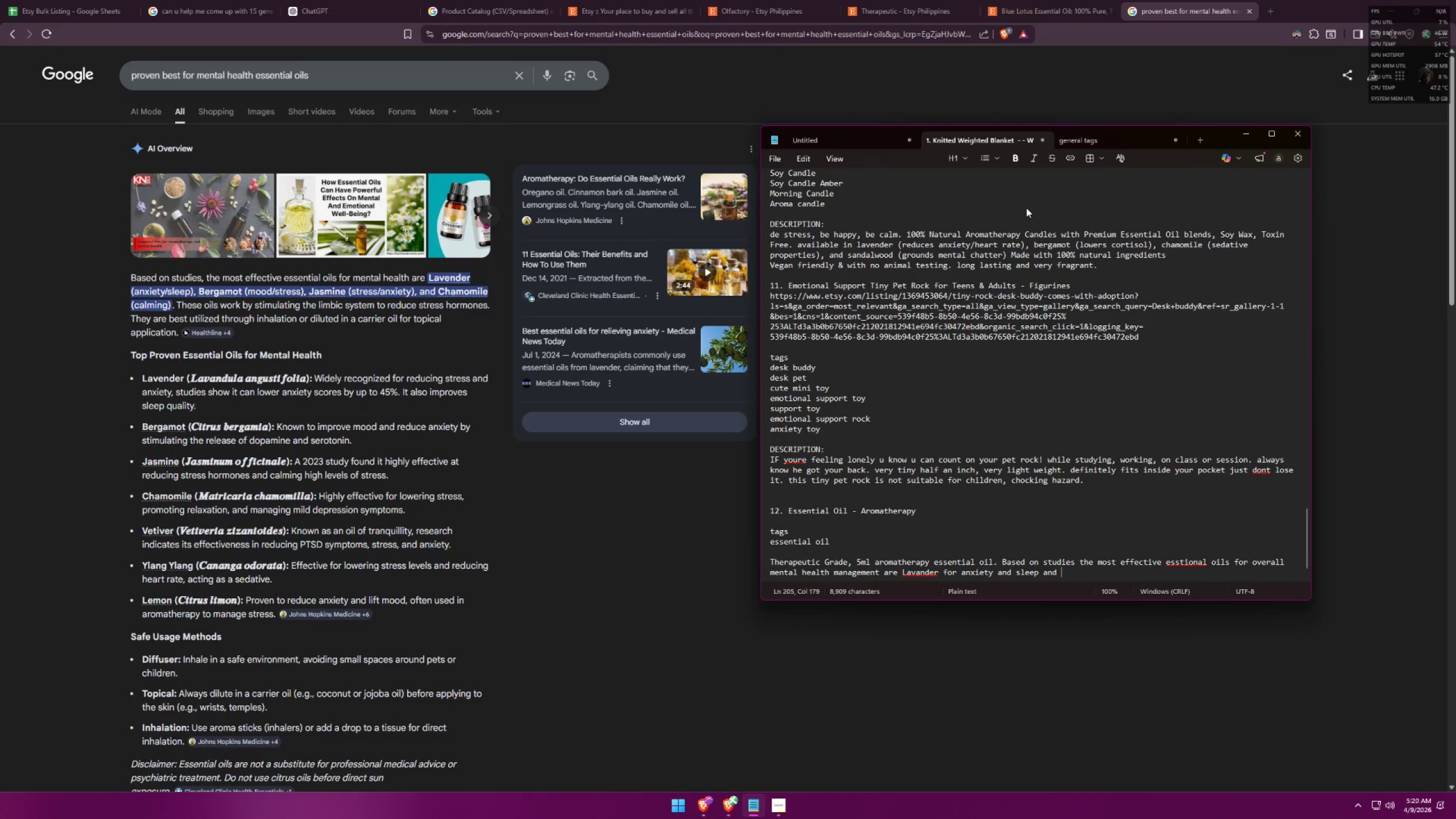 
wait(6.34)
 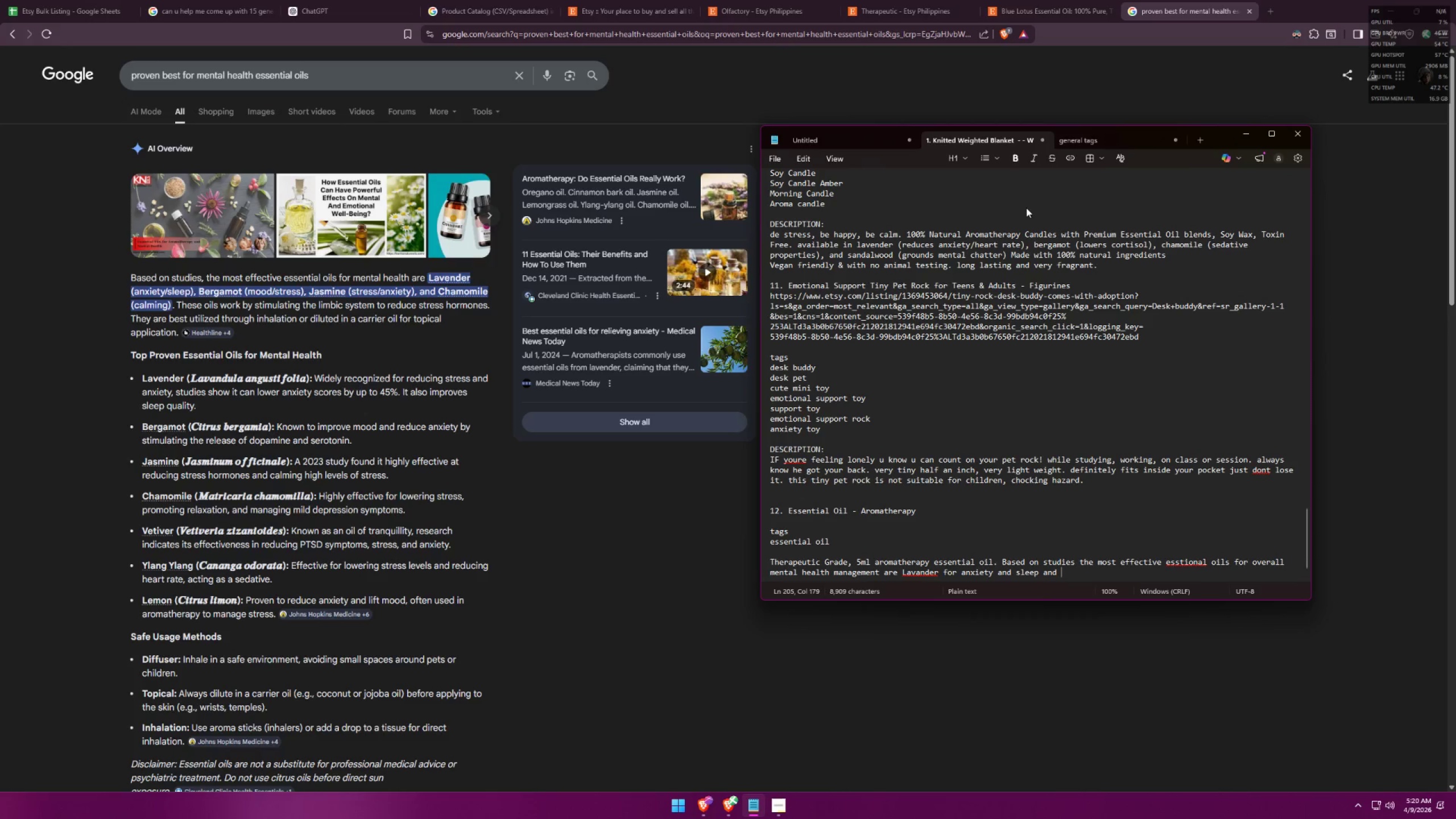 
type(Bergamot for mood and stress relief. )
 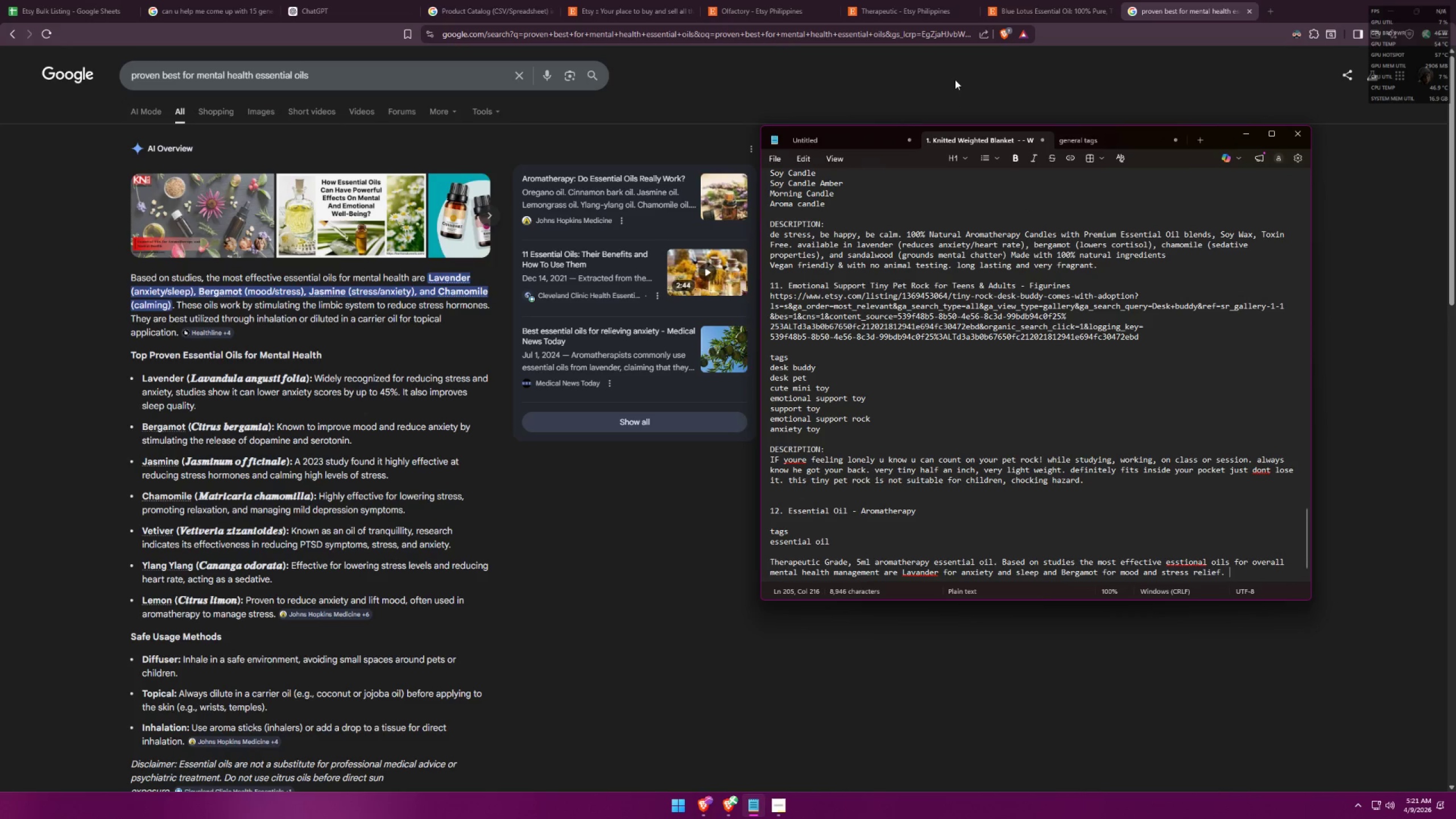 
type(Y)
key(Backspace)
type(This essential oil is chemical free )
 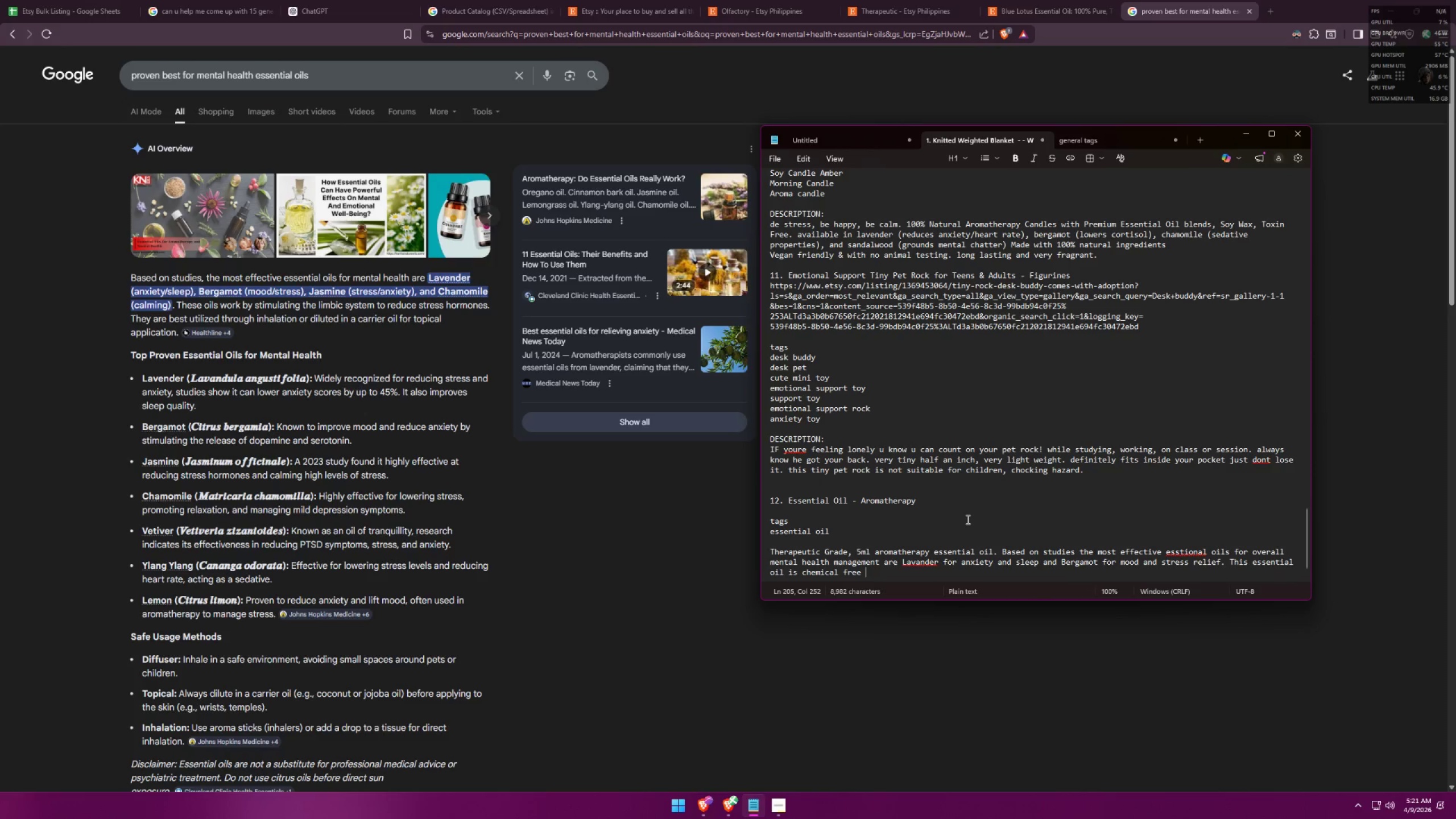 
wait(15.41)
 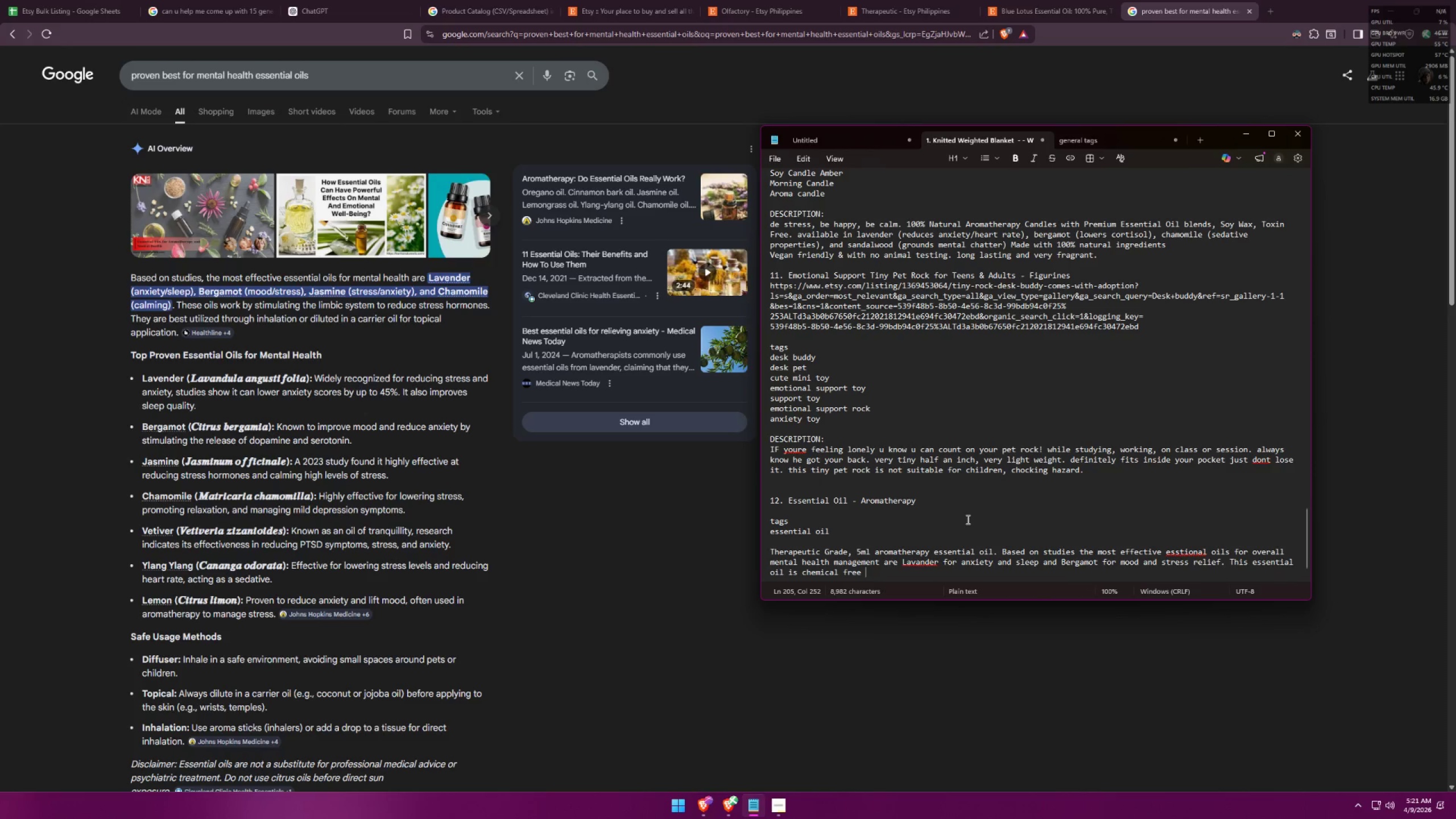 
left_click_drag(start_coordinate=[281, 532], to_coordinate=[267, 531])
 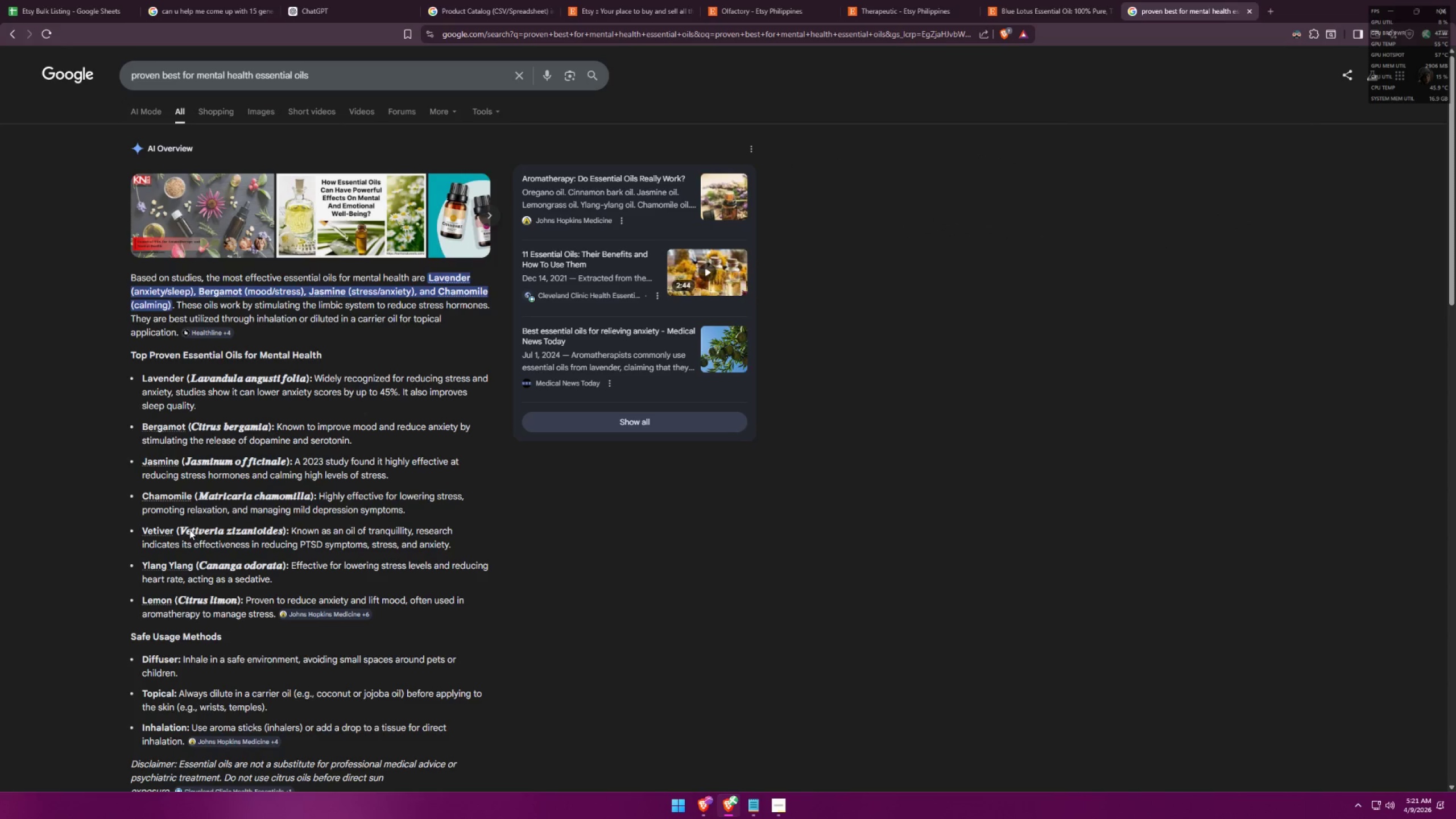 
key(Alt+AltLeft)
 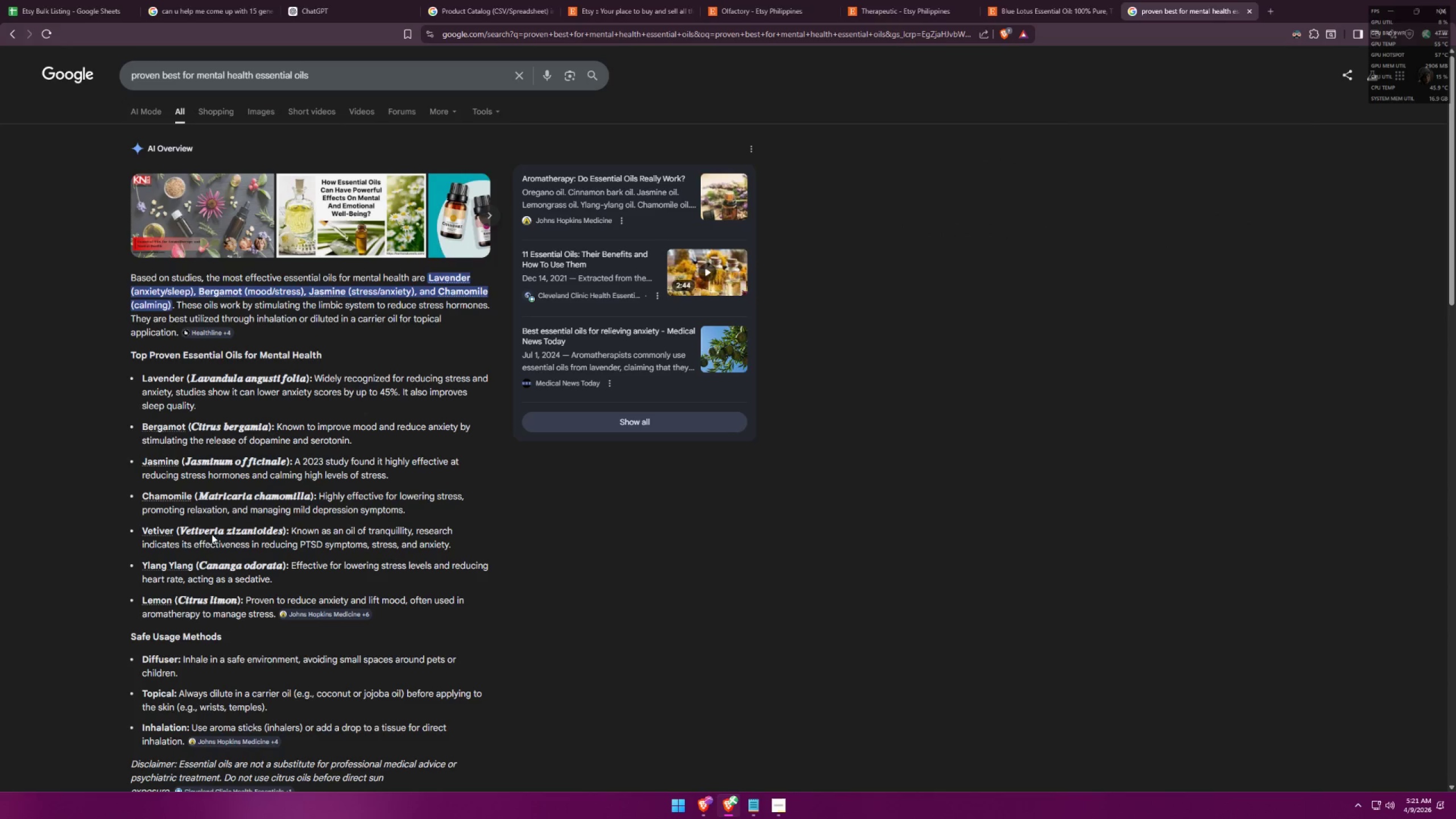 
key(Alt+Tab)
 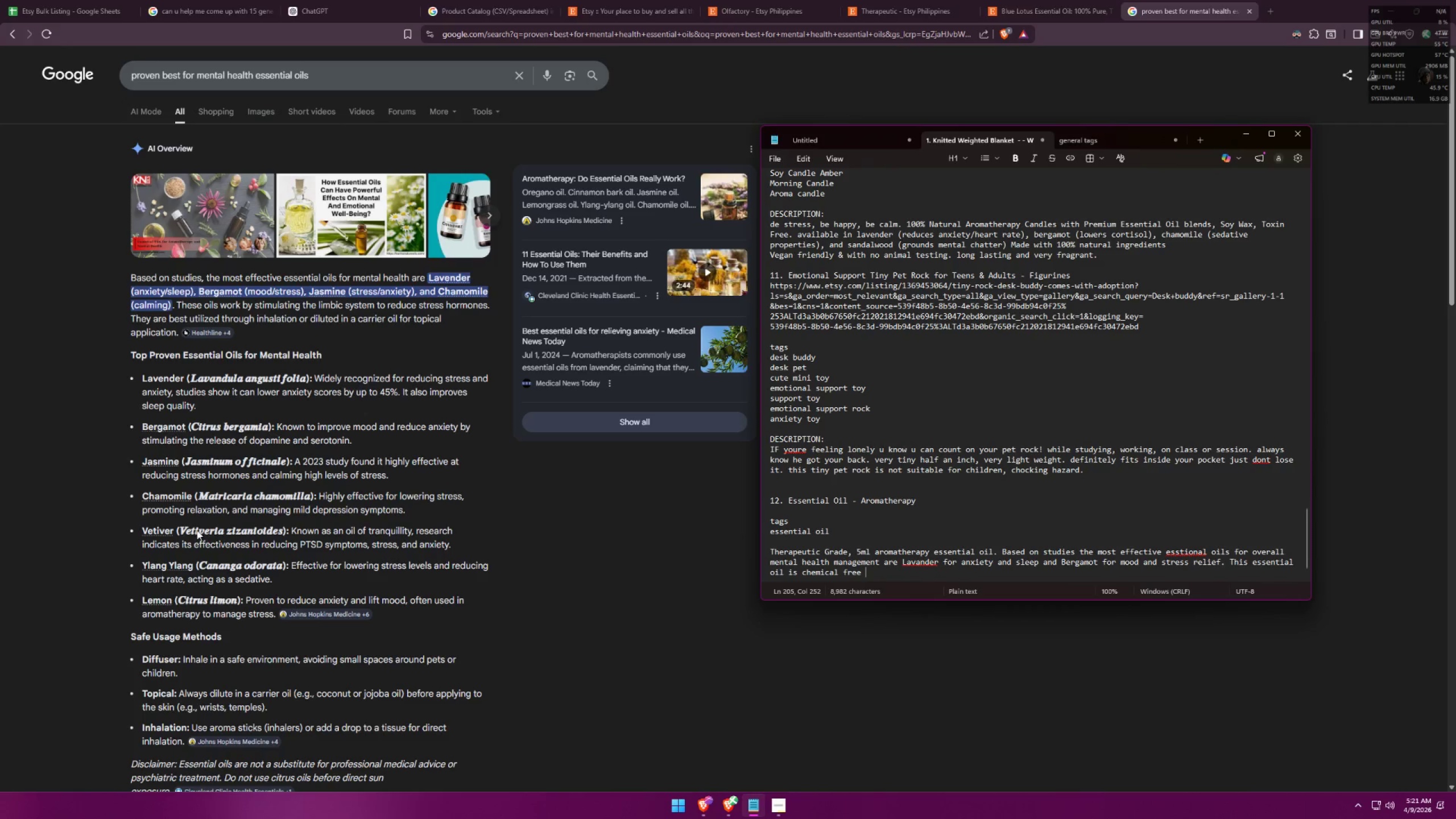 
left_click_drag(start_coordinate=[192, 529], to_coordinate=[228, 529])
 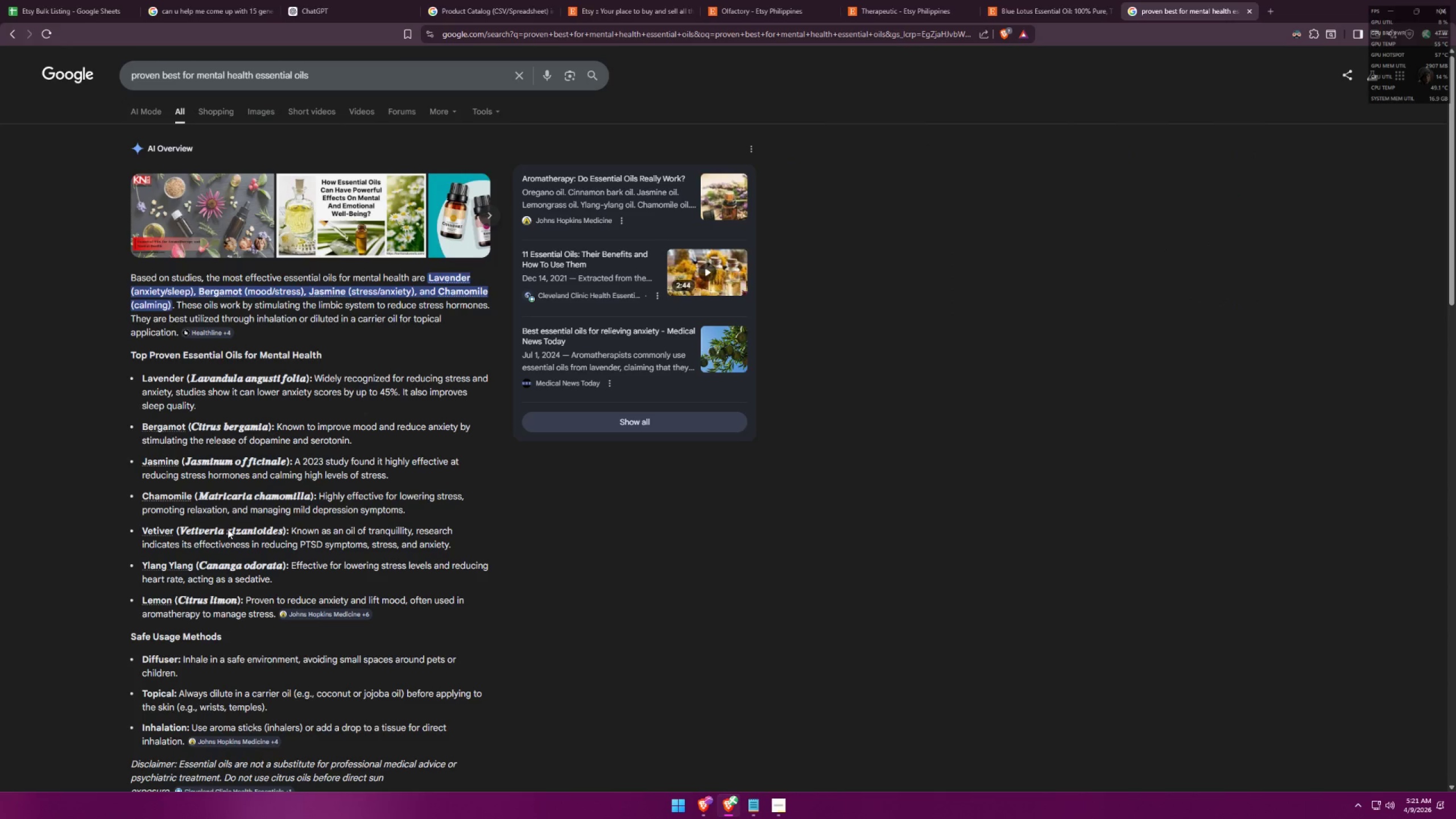 
key(Alt+AltLeft)
 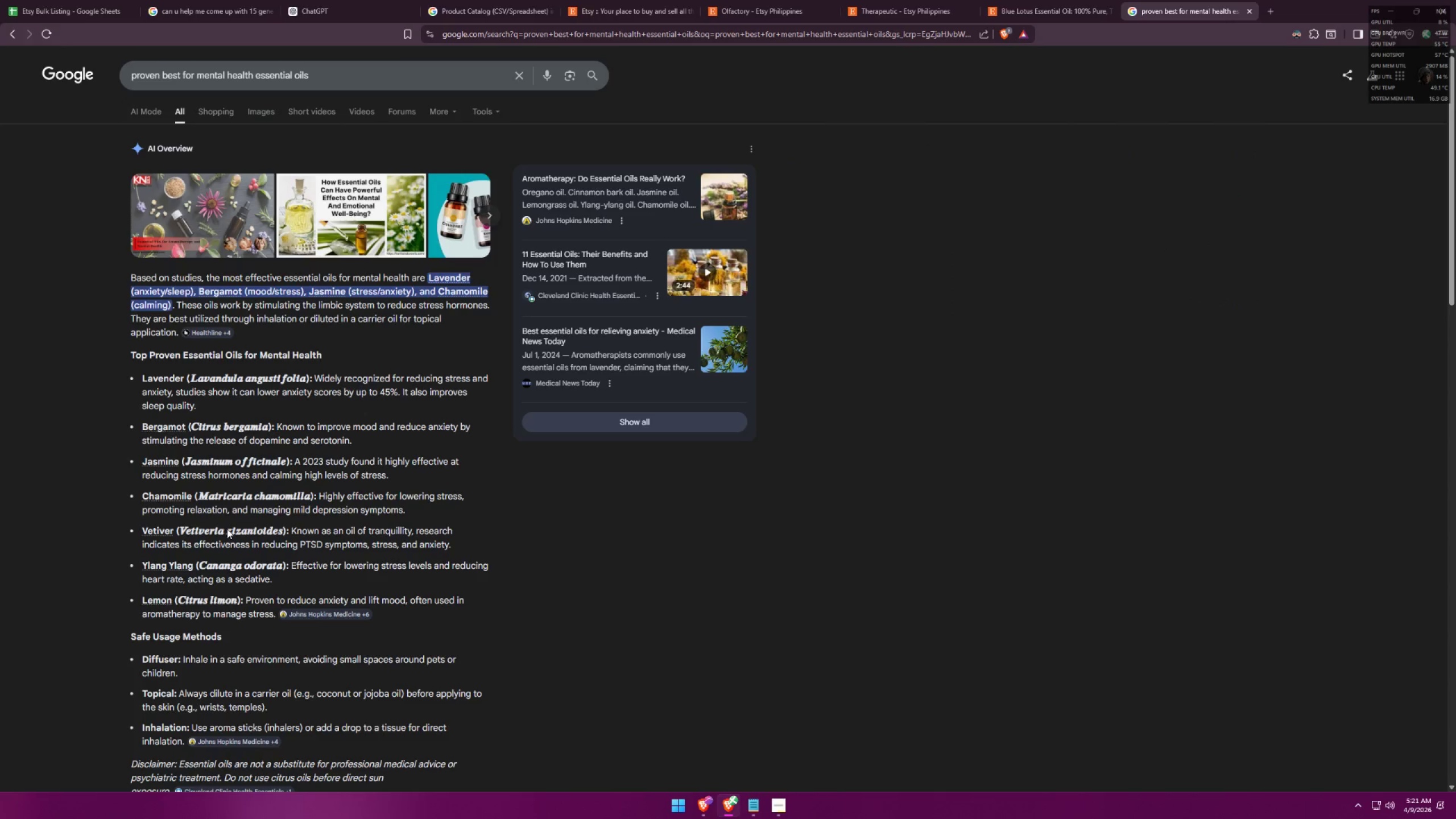 
key(Alt+Tab)
 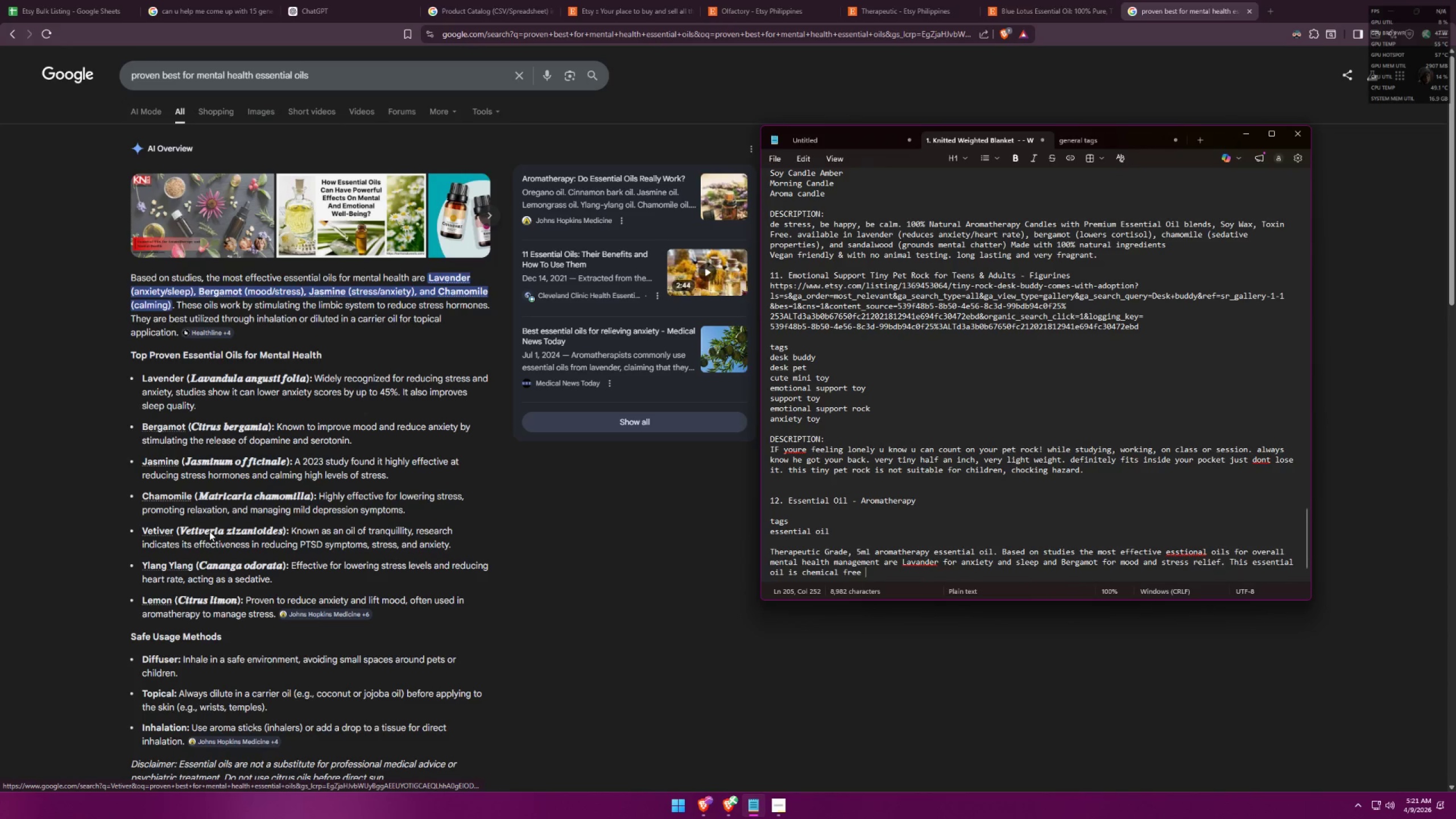 
left_click_drag(start_coordinate=[185, 526], to_coordinate=[226, 527])
 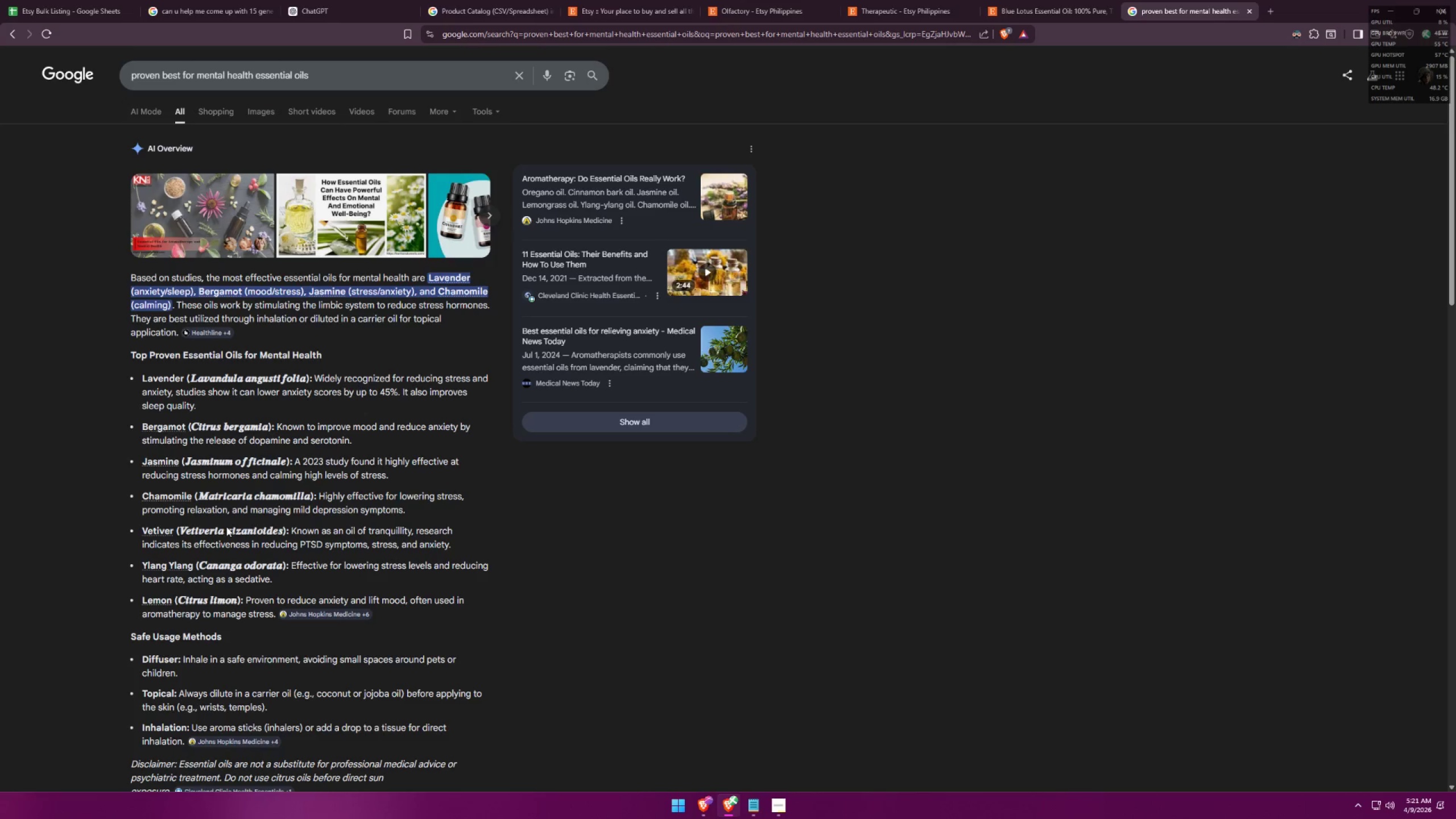 
key(Alt+AltLeft)
 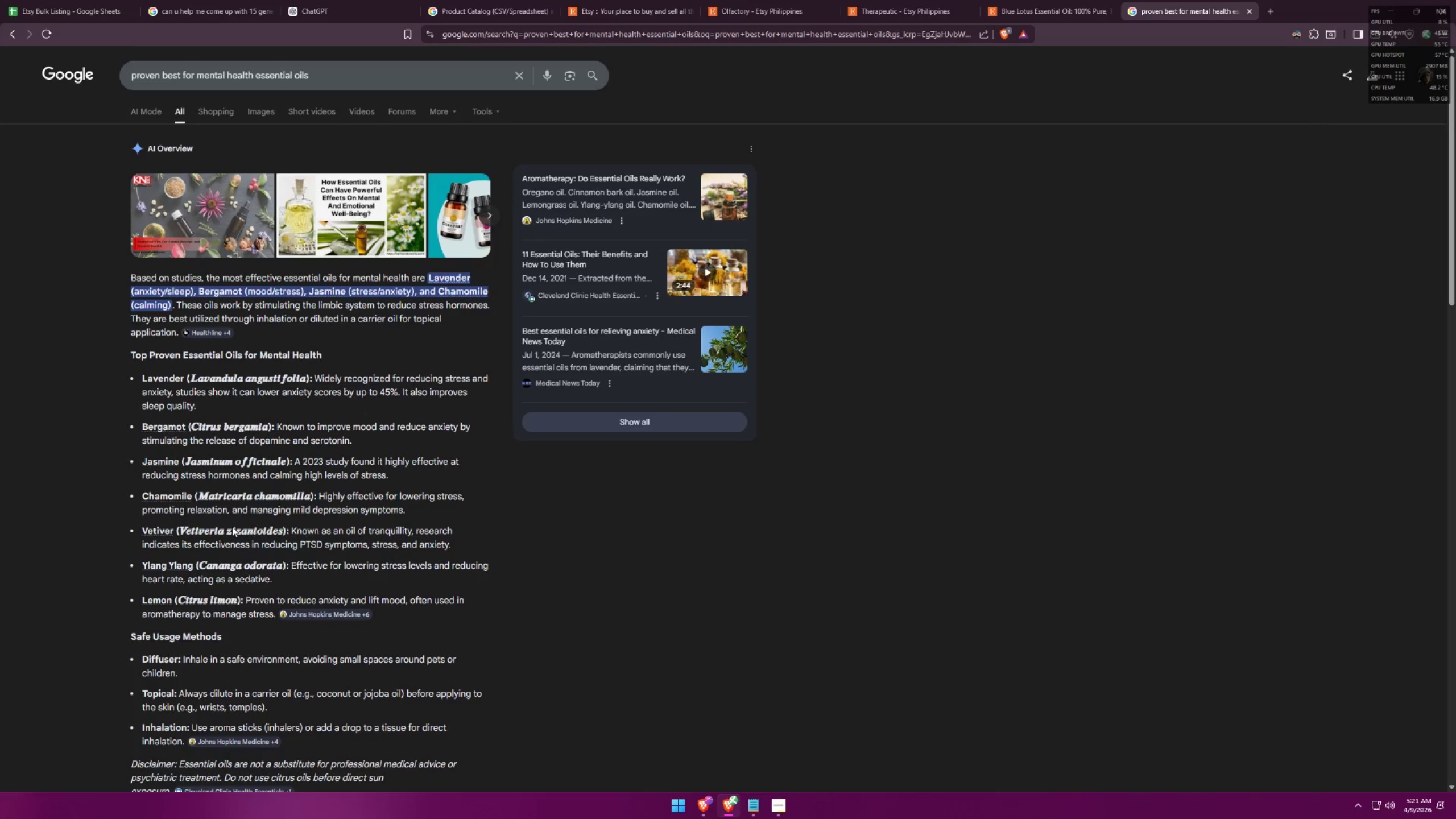 
key(Alt+Tab)
 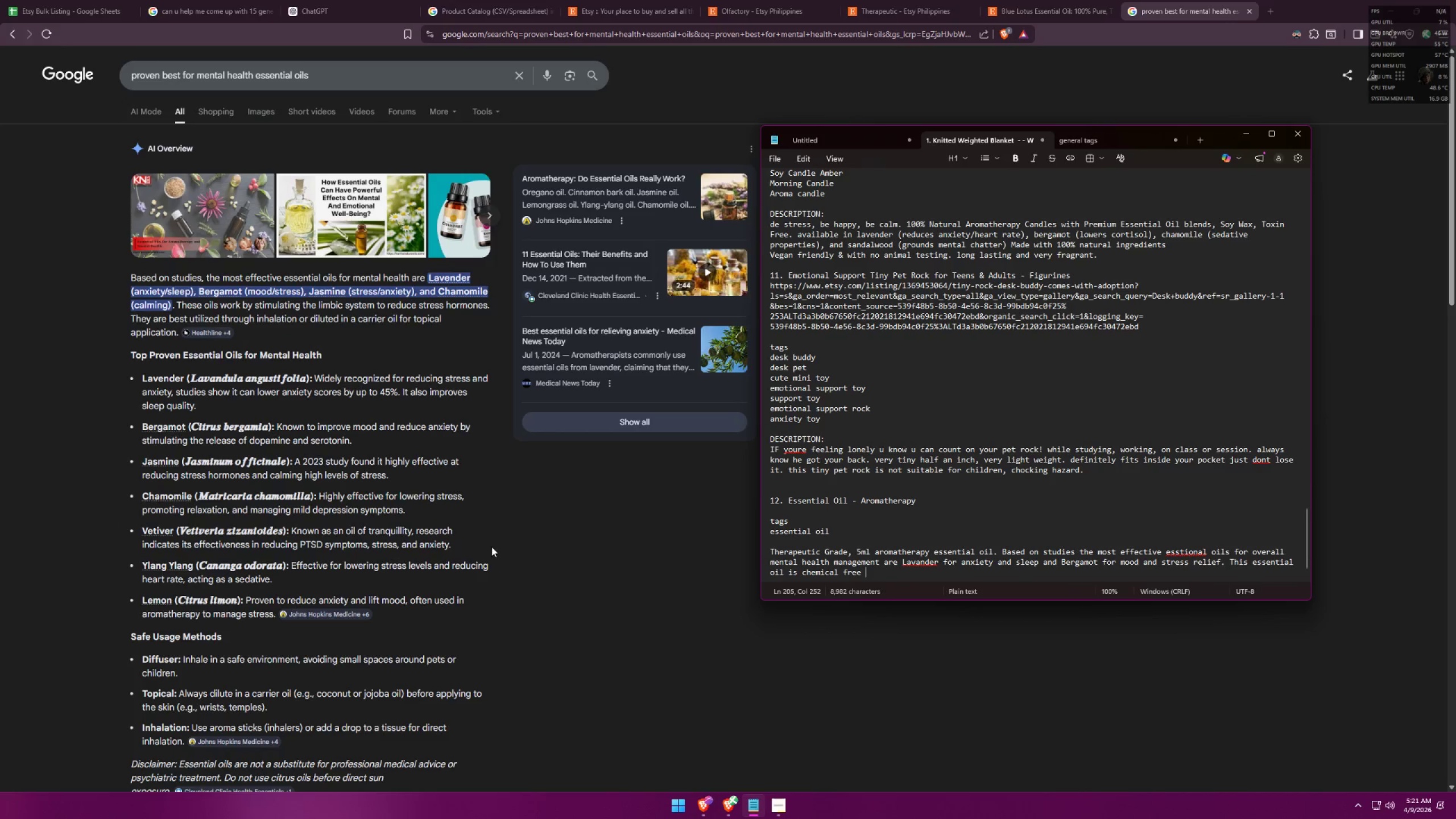 
wait(6.33)
 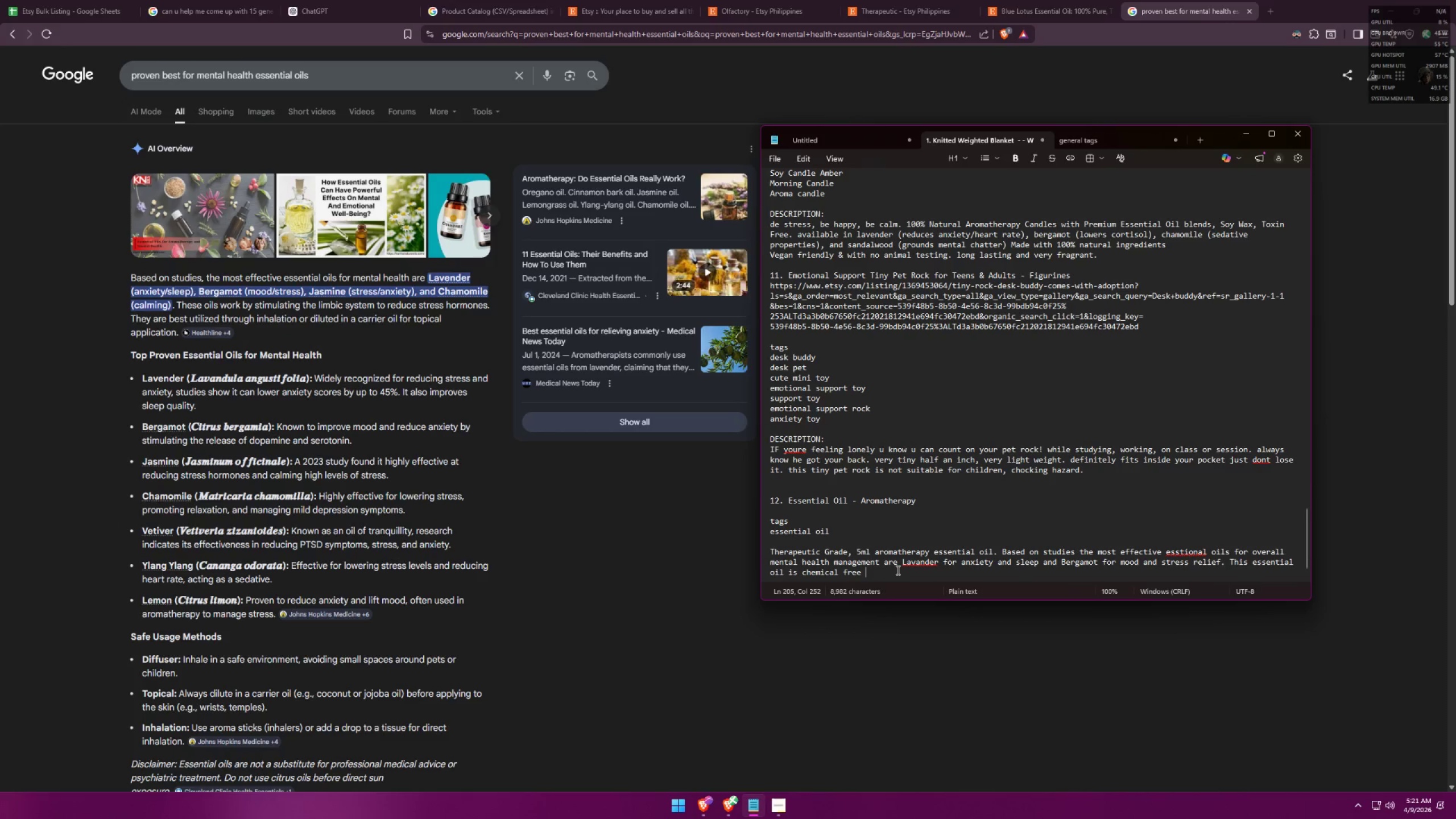 
left_click_drag(start_coordinate=[141, 527], to_coordinate=[175, 528])
 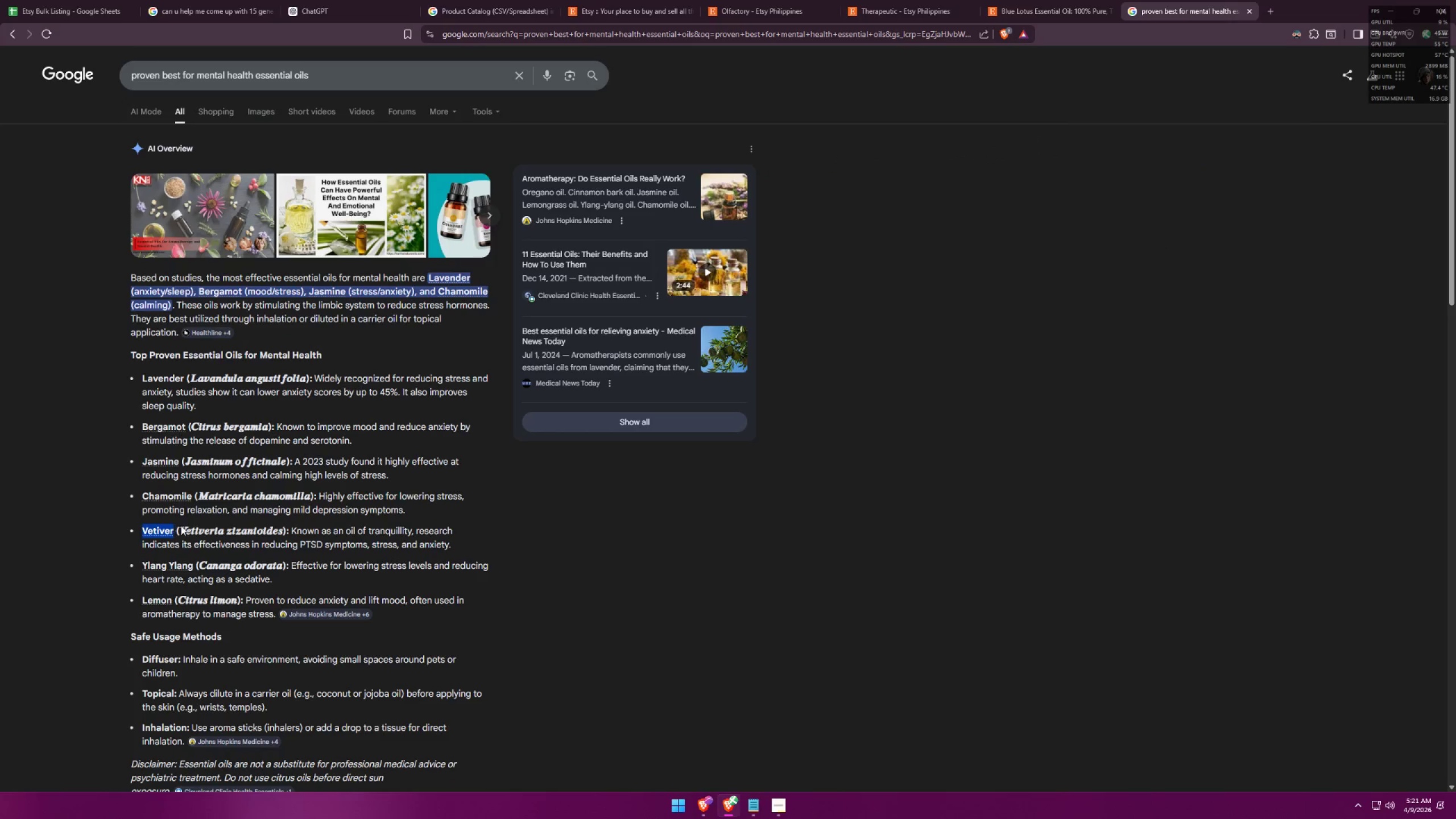 
key(Control+ControlLeft)
 